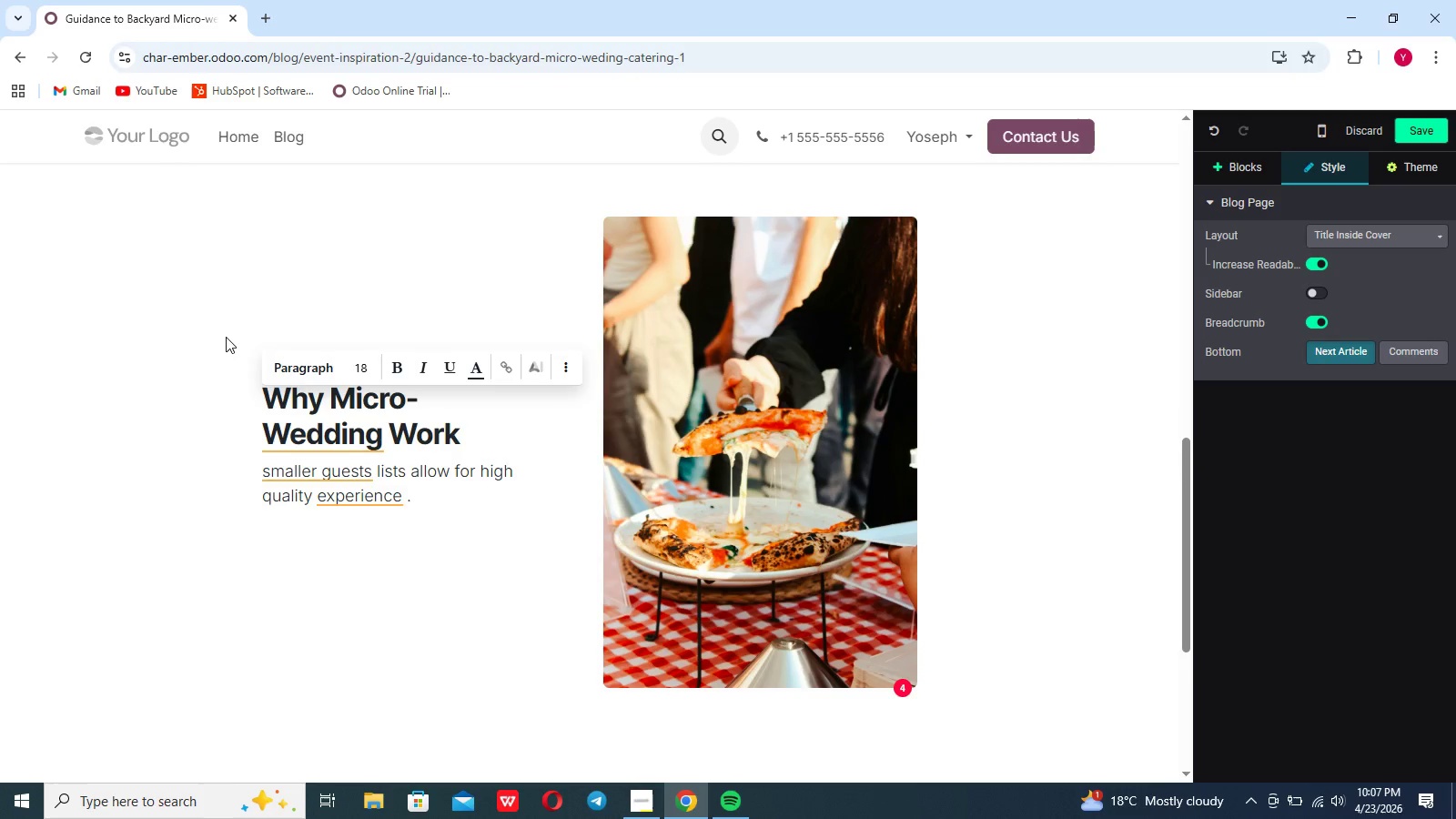 
type(instead of scaling up)
 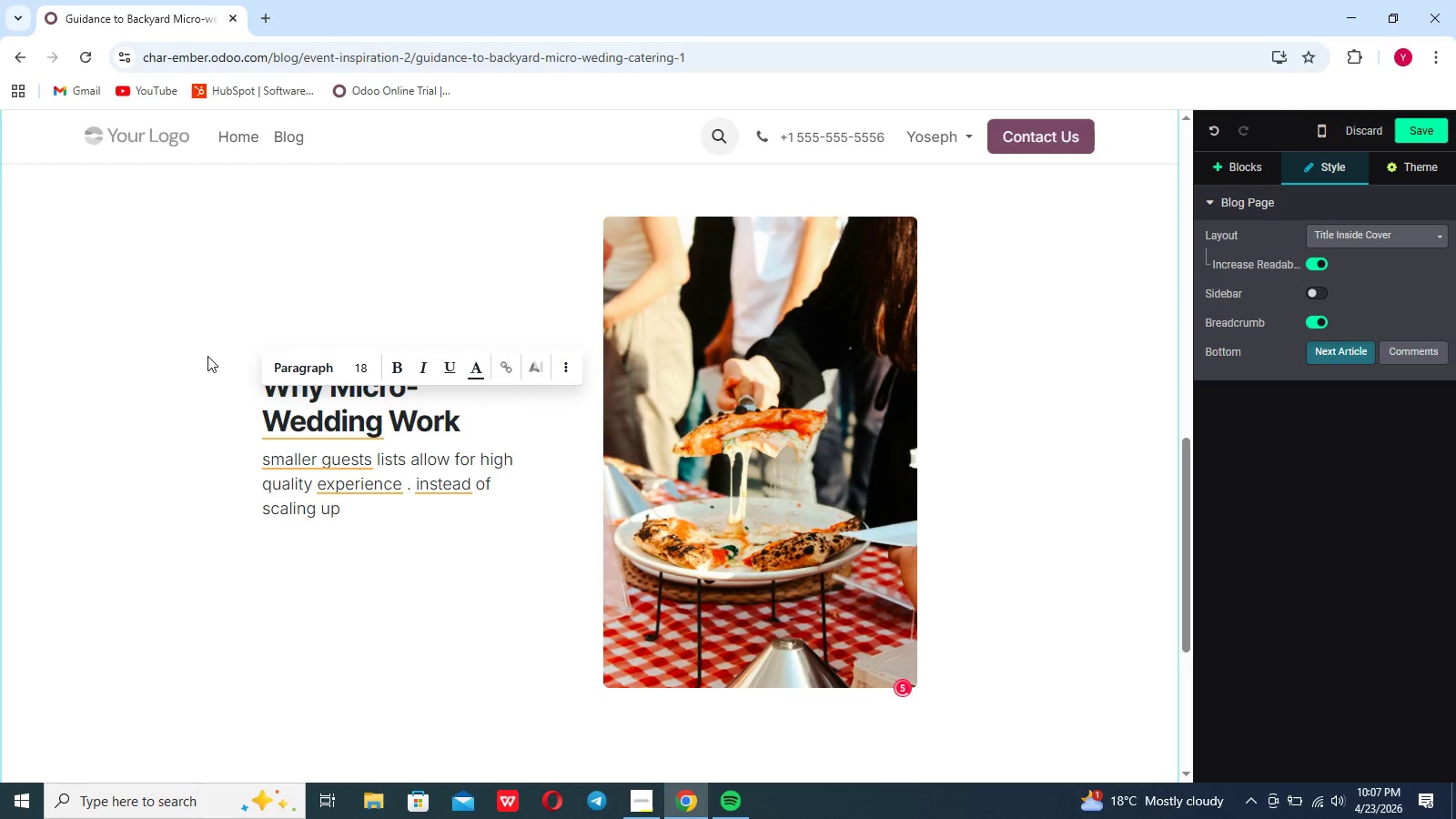 
type(, couples and refining-focusing on atmos)
key(Backspace)
type(sphere , d)
key(Backspace)
type(flavour, our connse)
key(Backspace)
key(Backspace)
type(ection)
 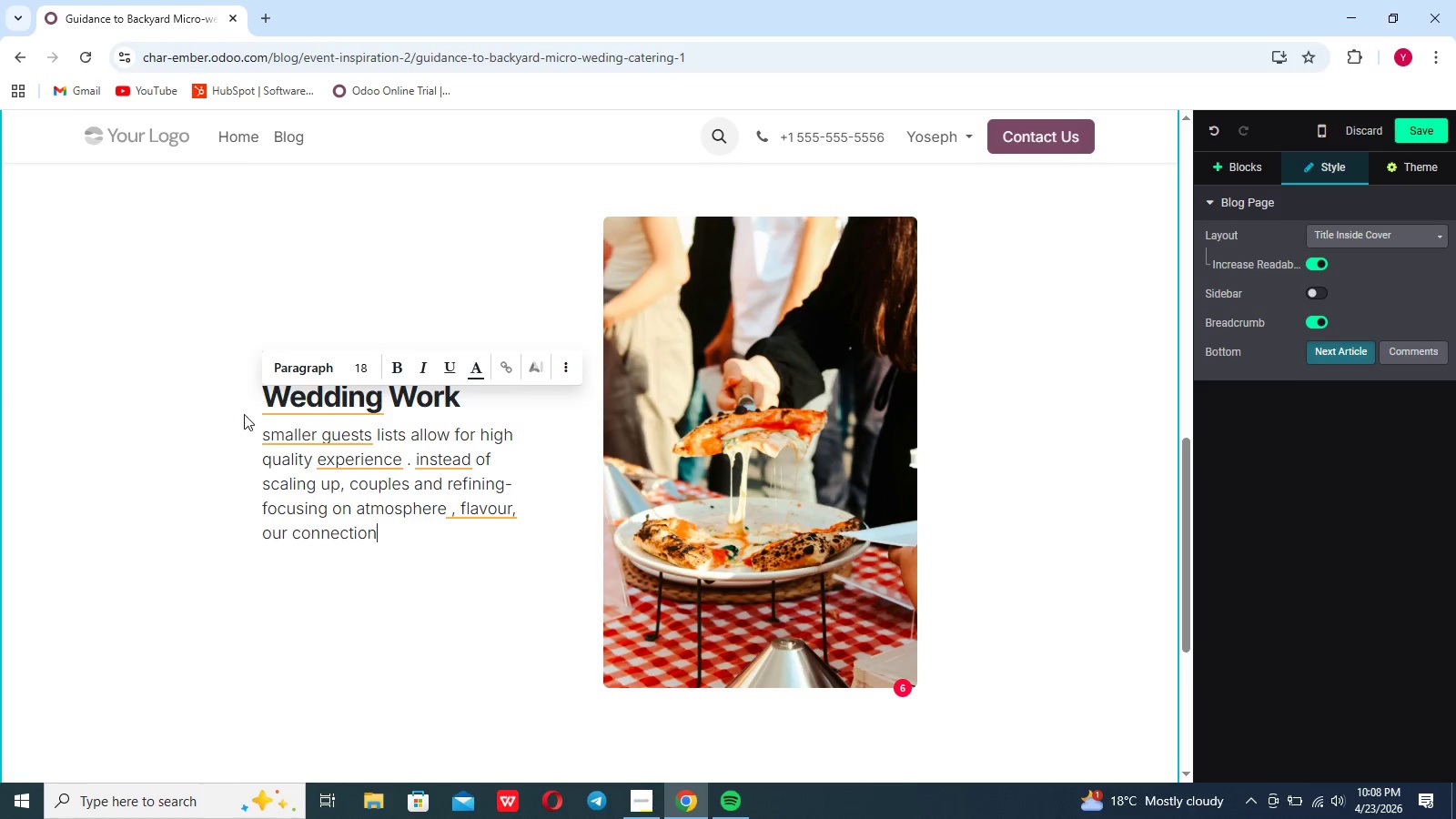 
left_click([255, 430])
 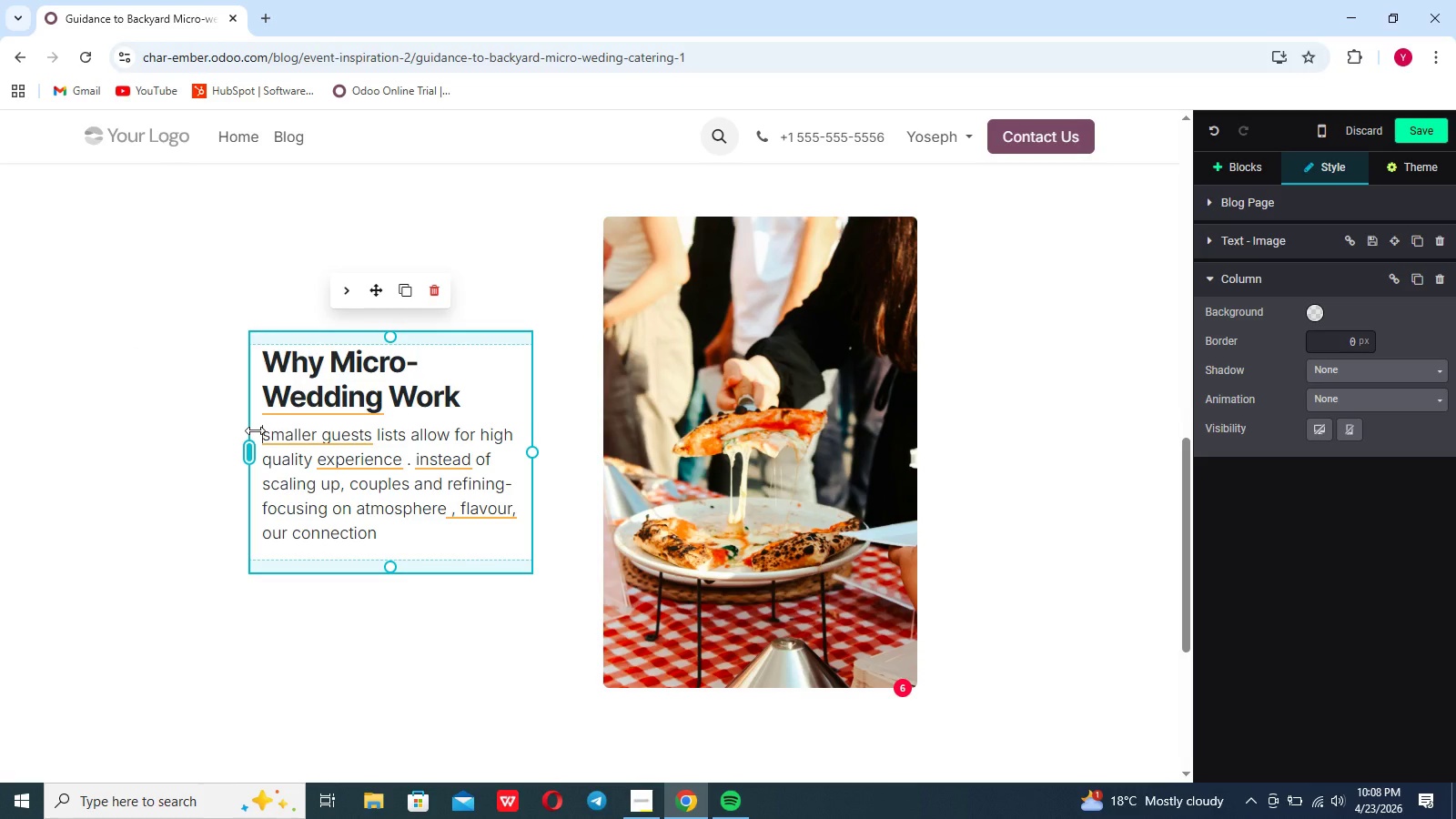 
key(Enter)
 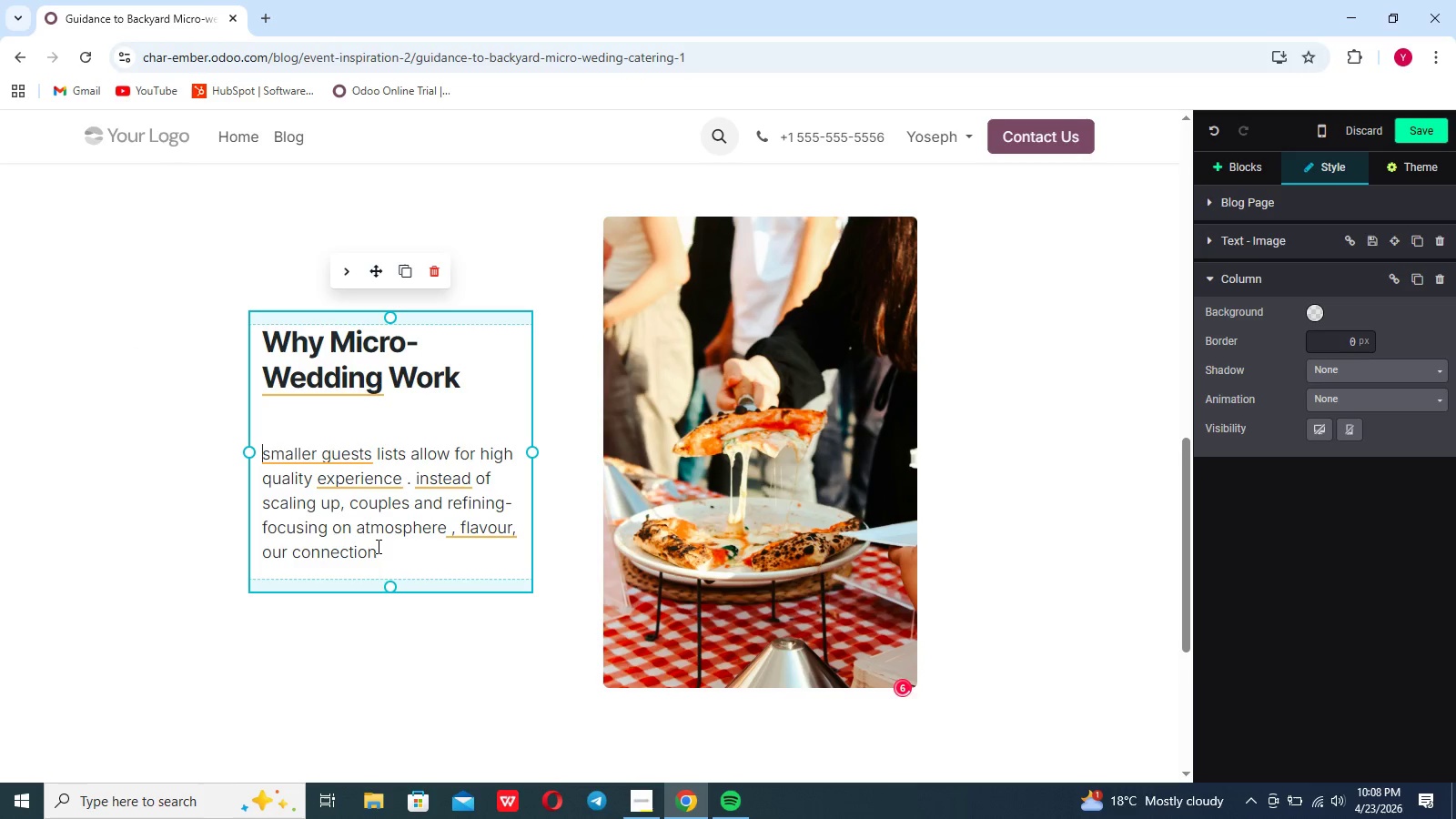 
left_click([378, 547])
 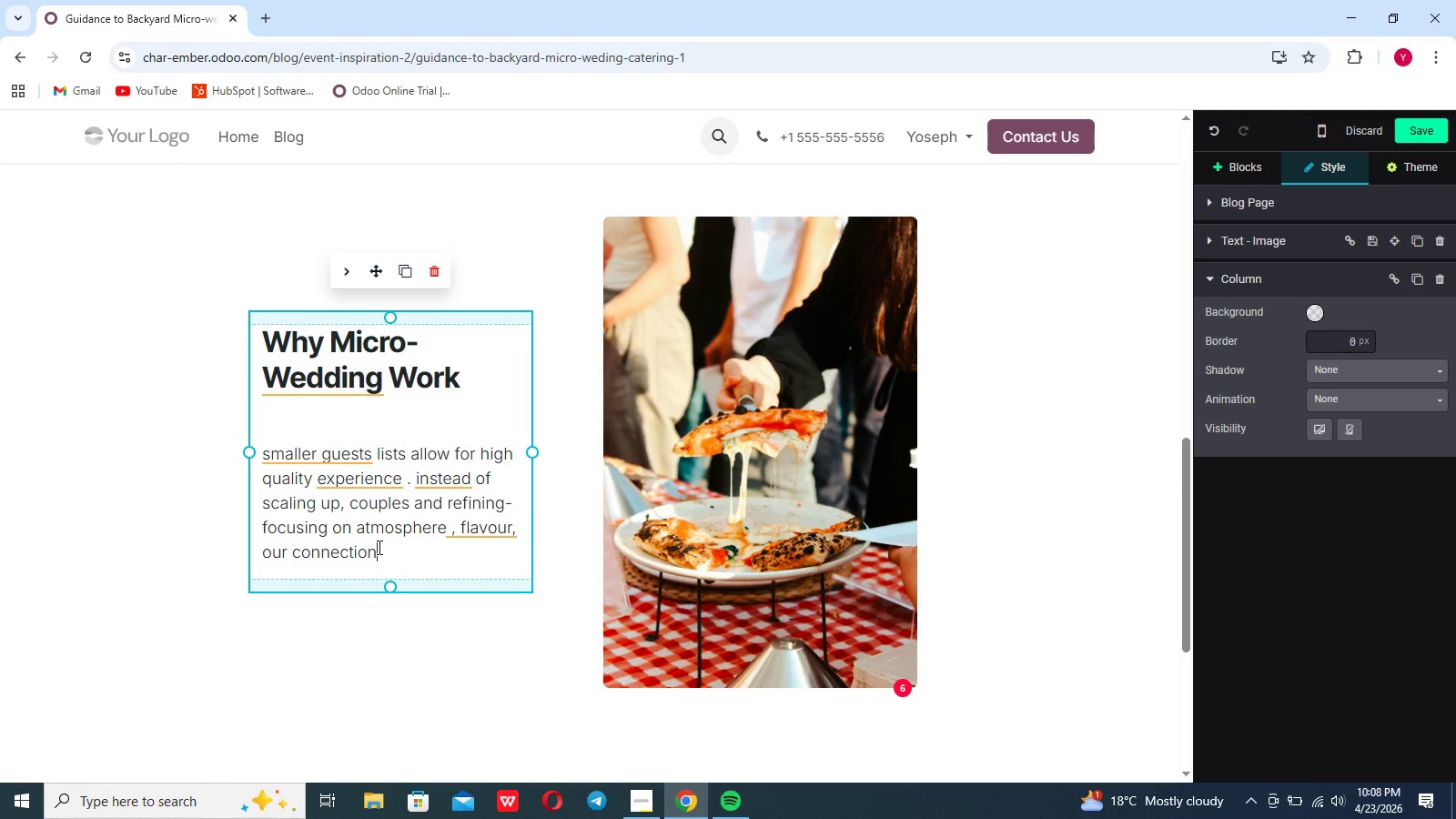 
key(Period)
 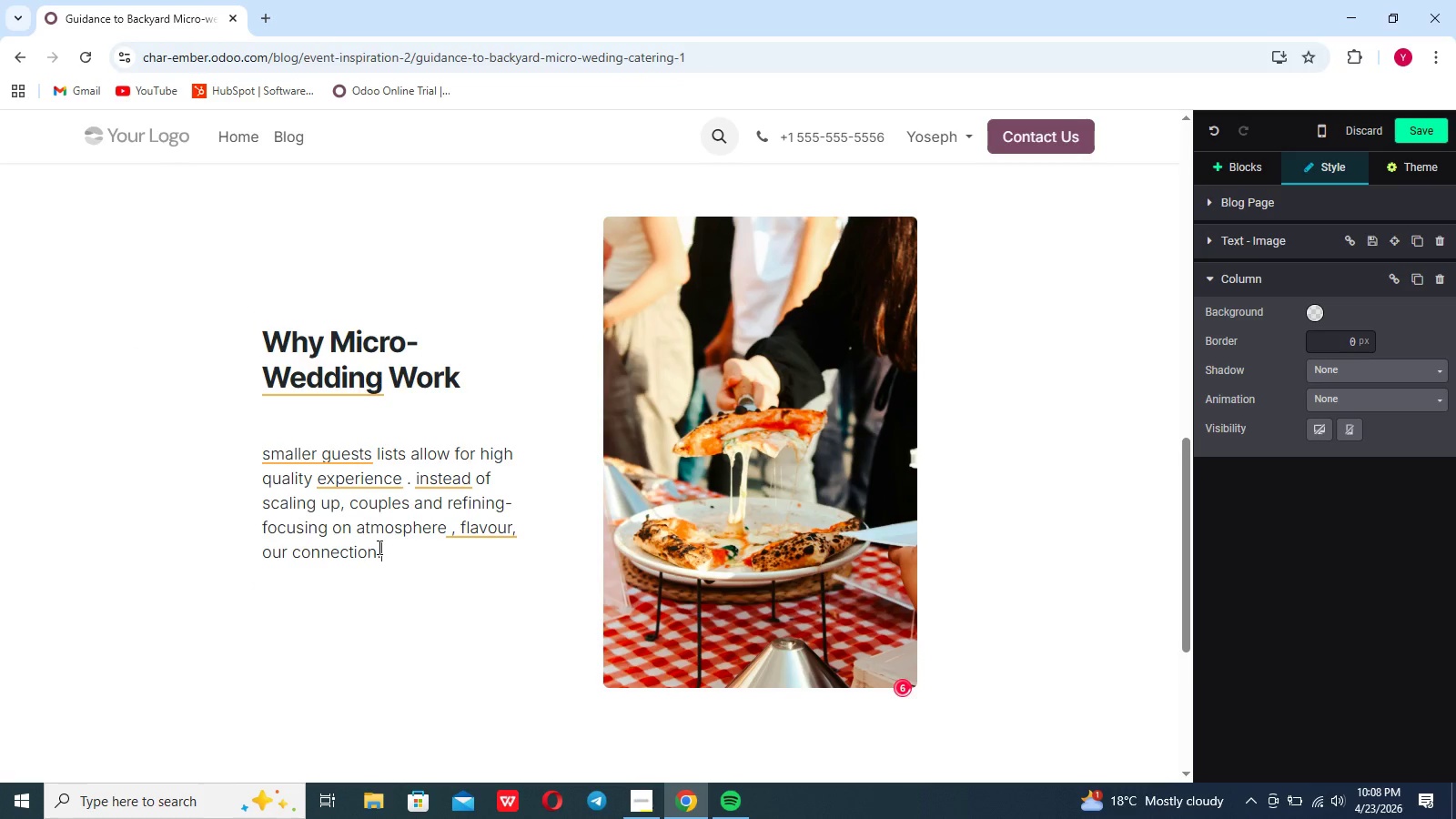 
key(Shift+Enter)
 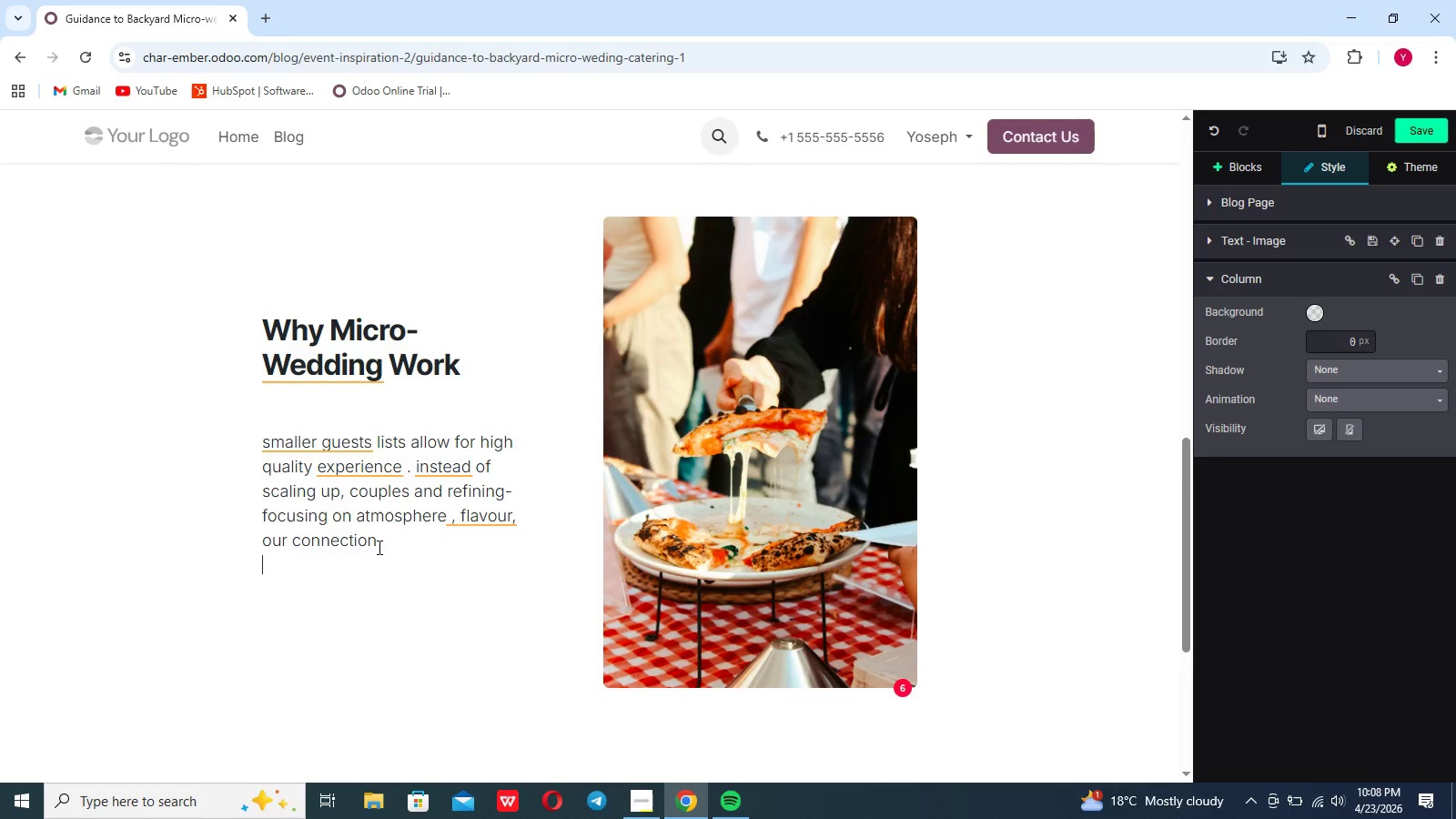 
key(Shift+Enter)
 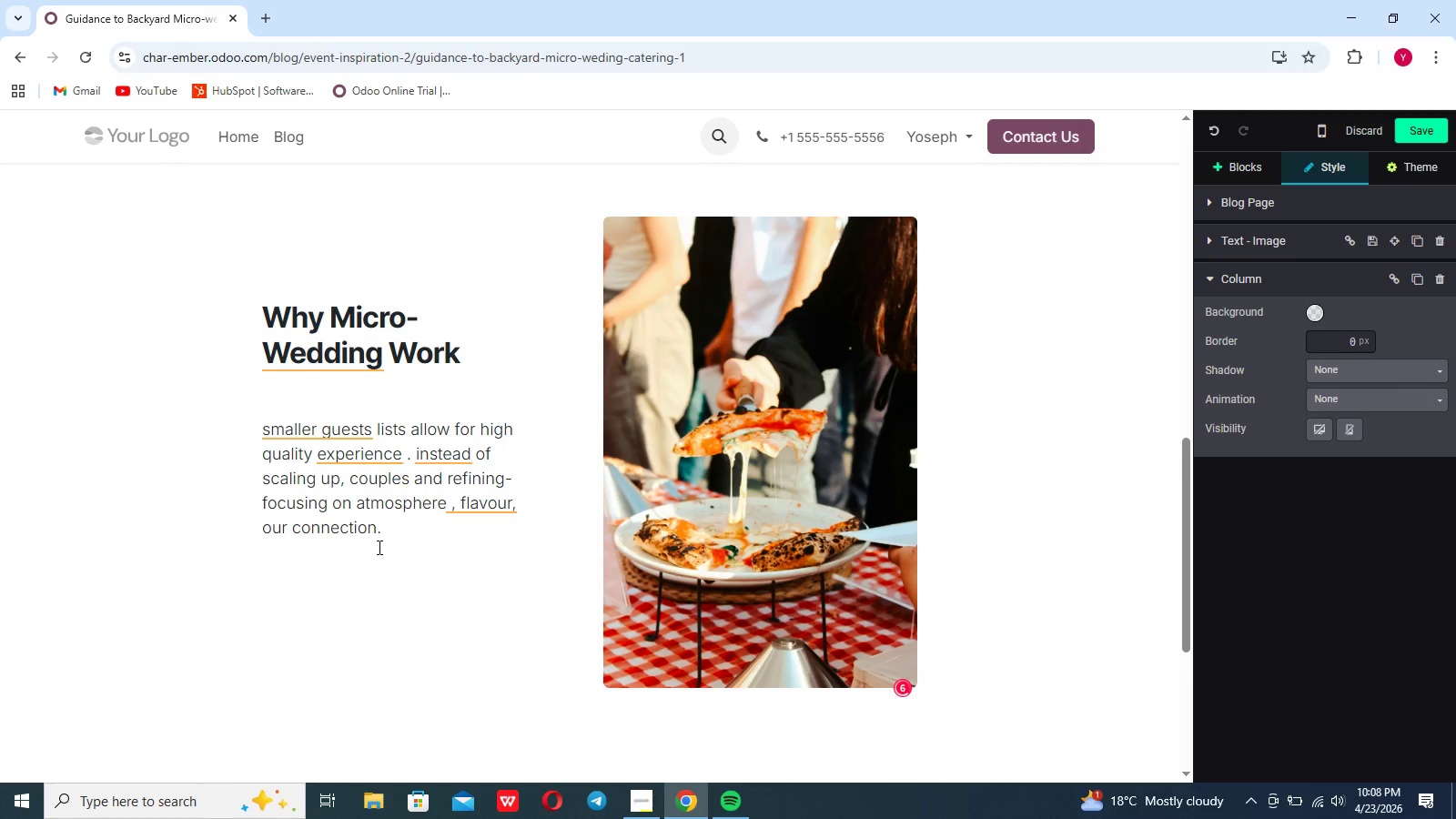 
type(Mobile wood pizza )
 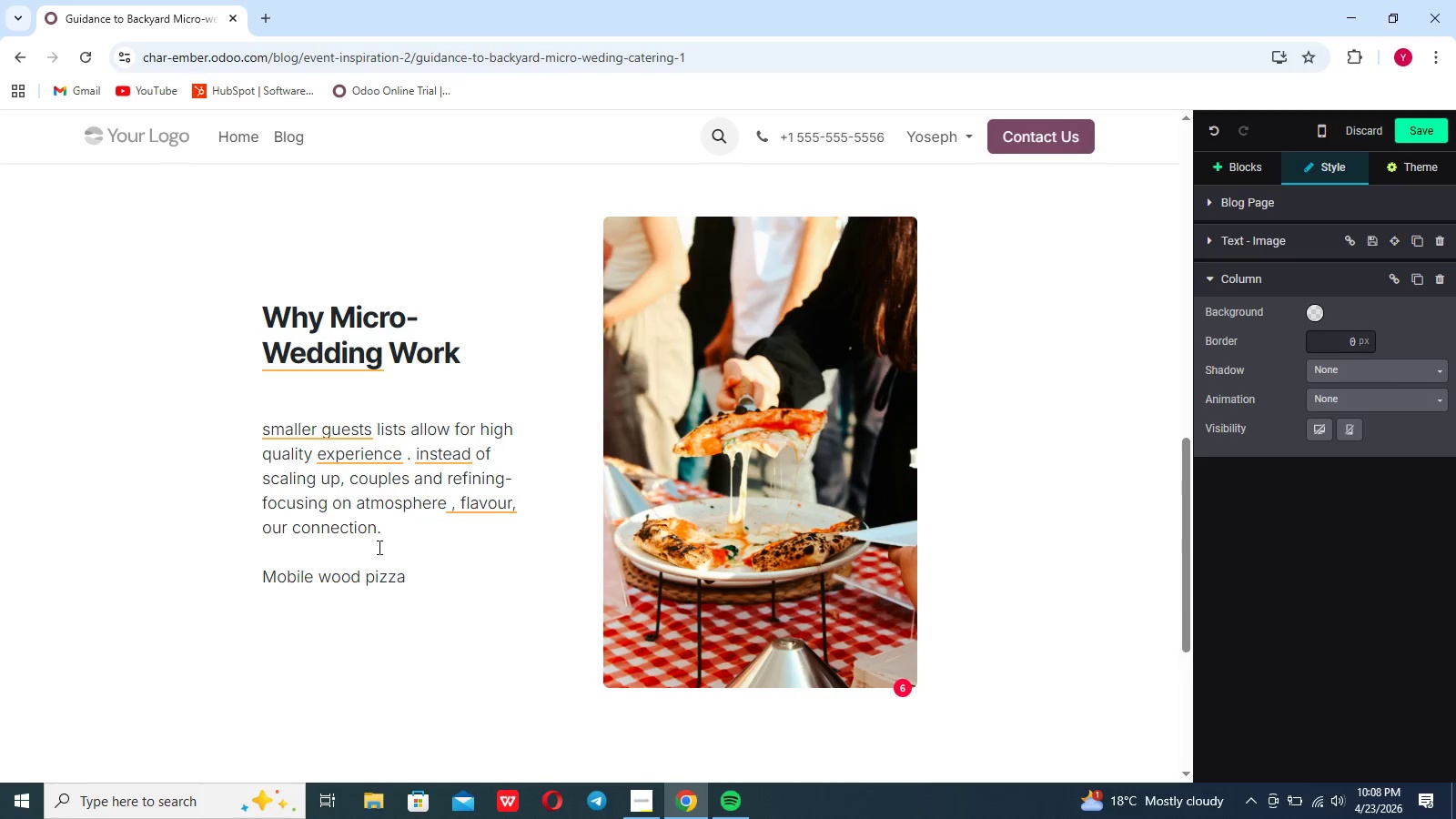 
type(creates a natural gathering points, blending dining with en)
 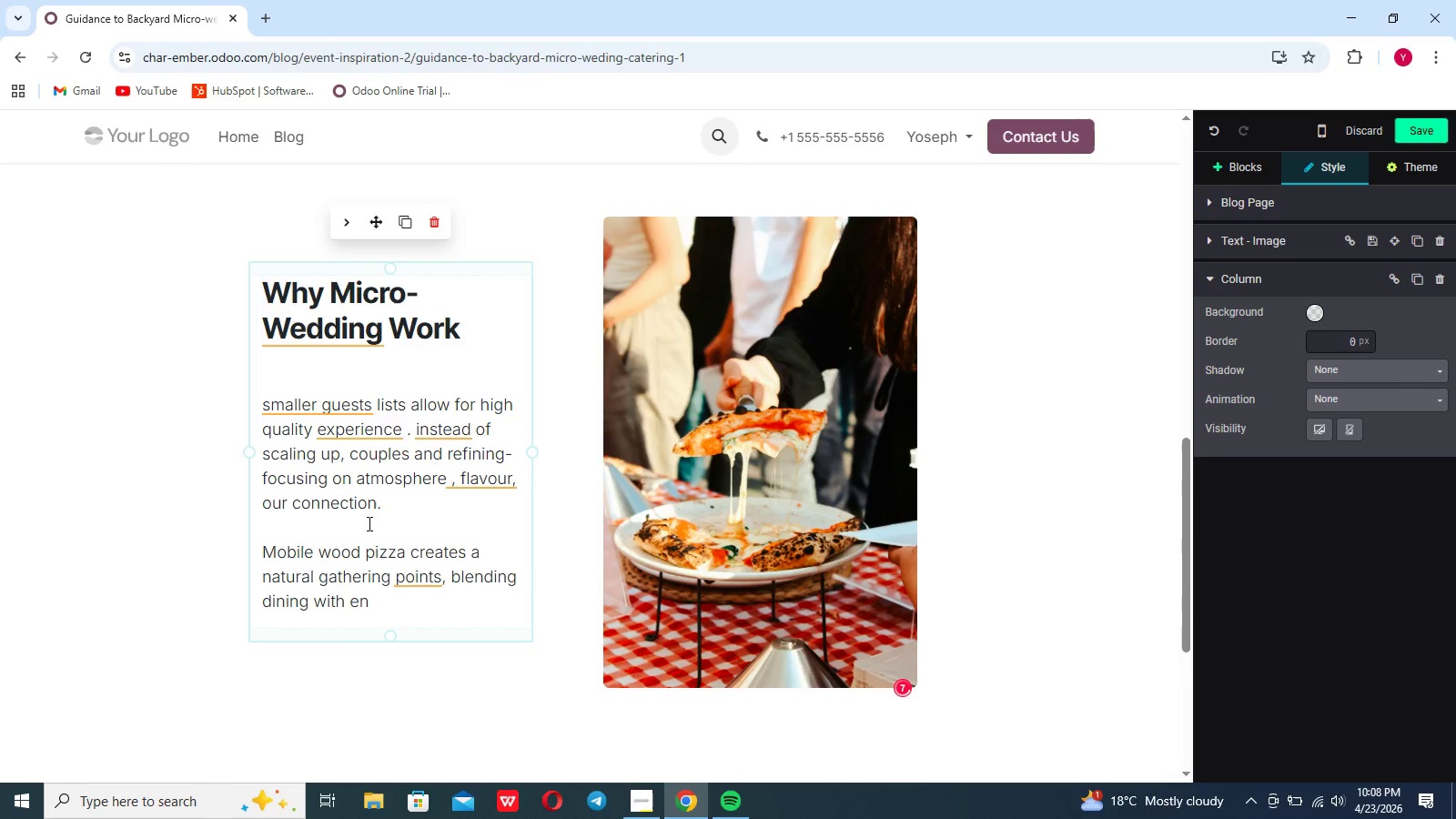 
type(tertainment)
 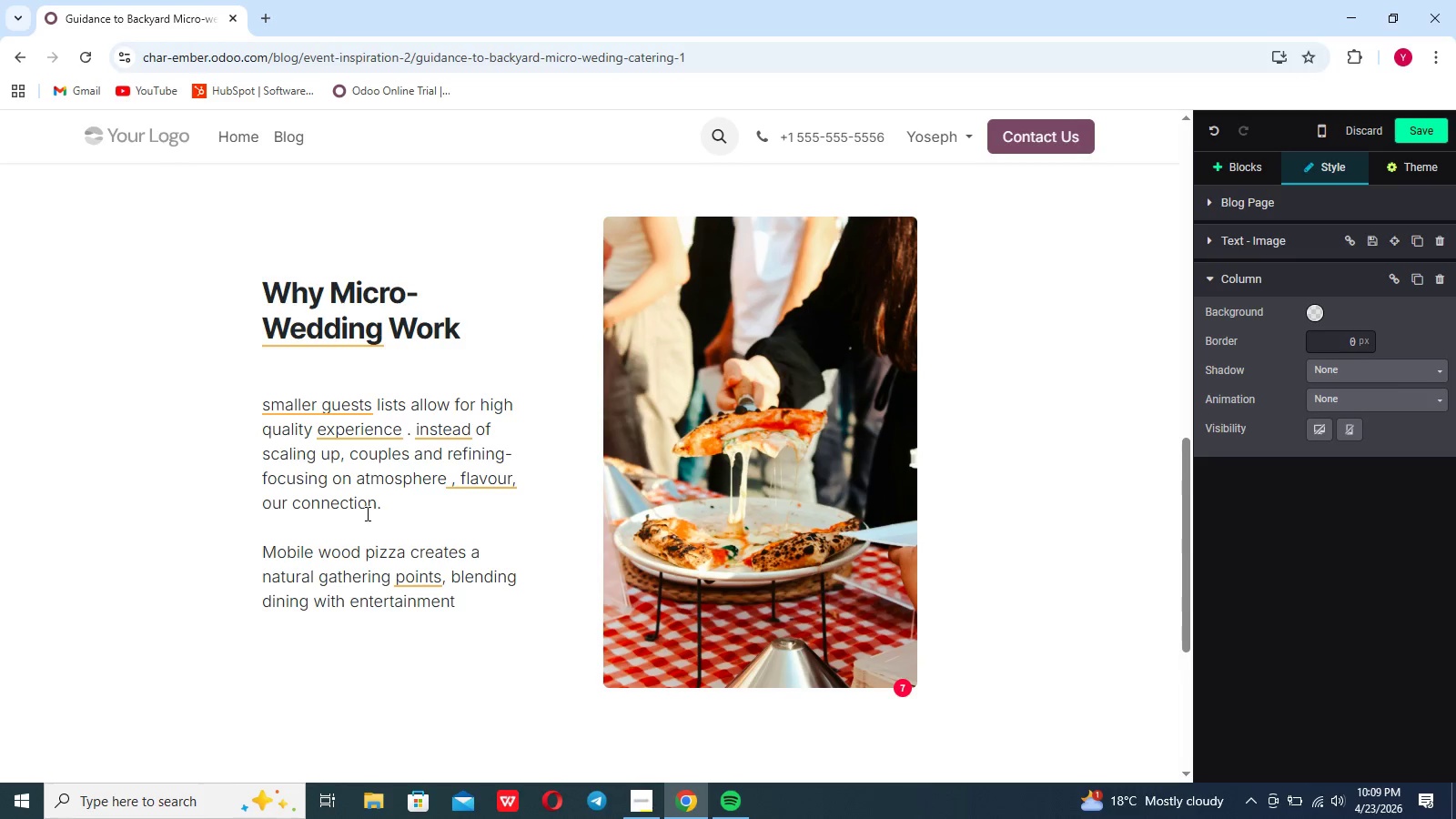 
wait(11.94)
 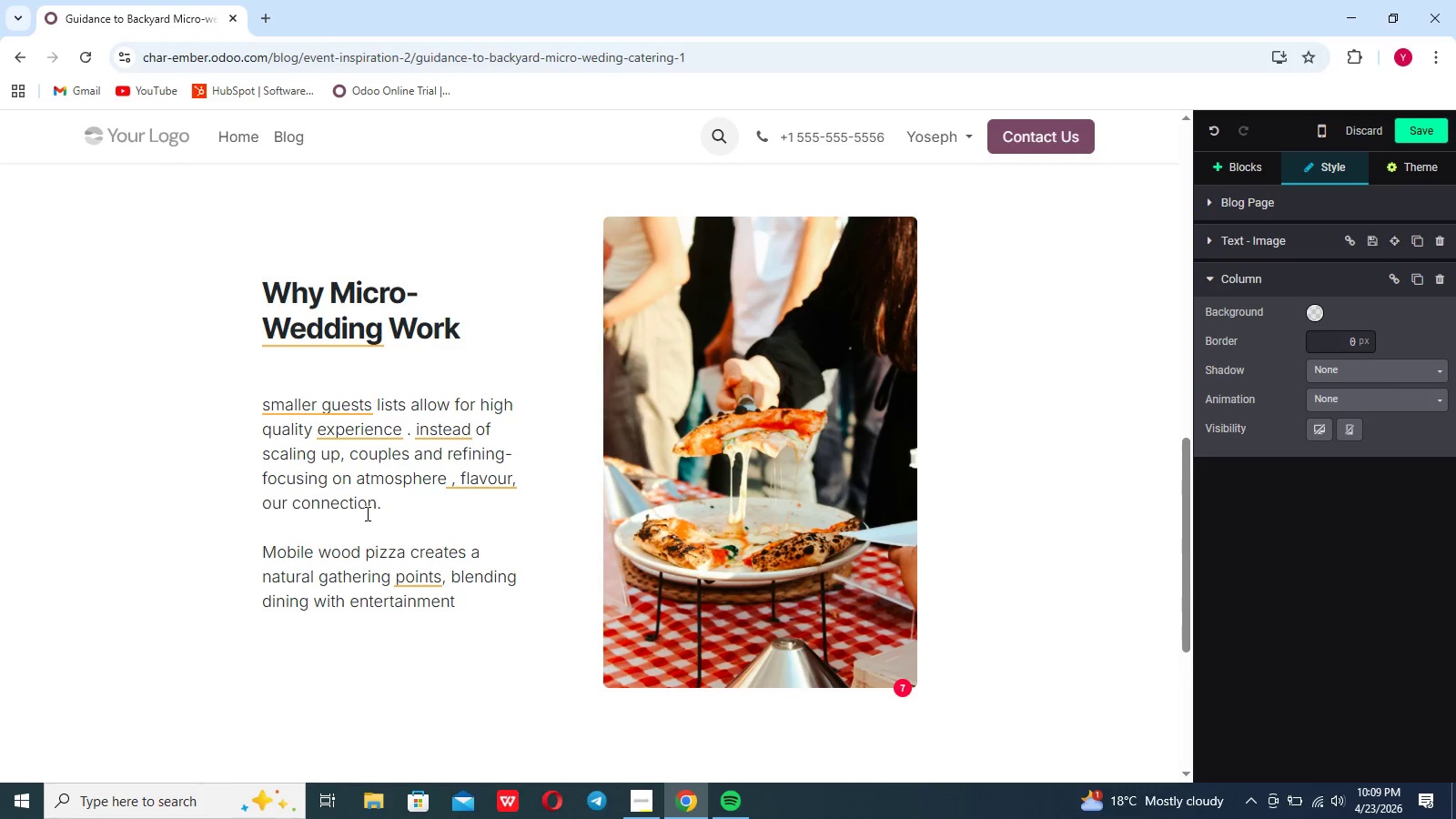 
left_click([397, 513])
 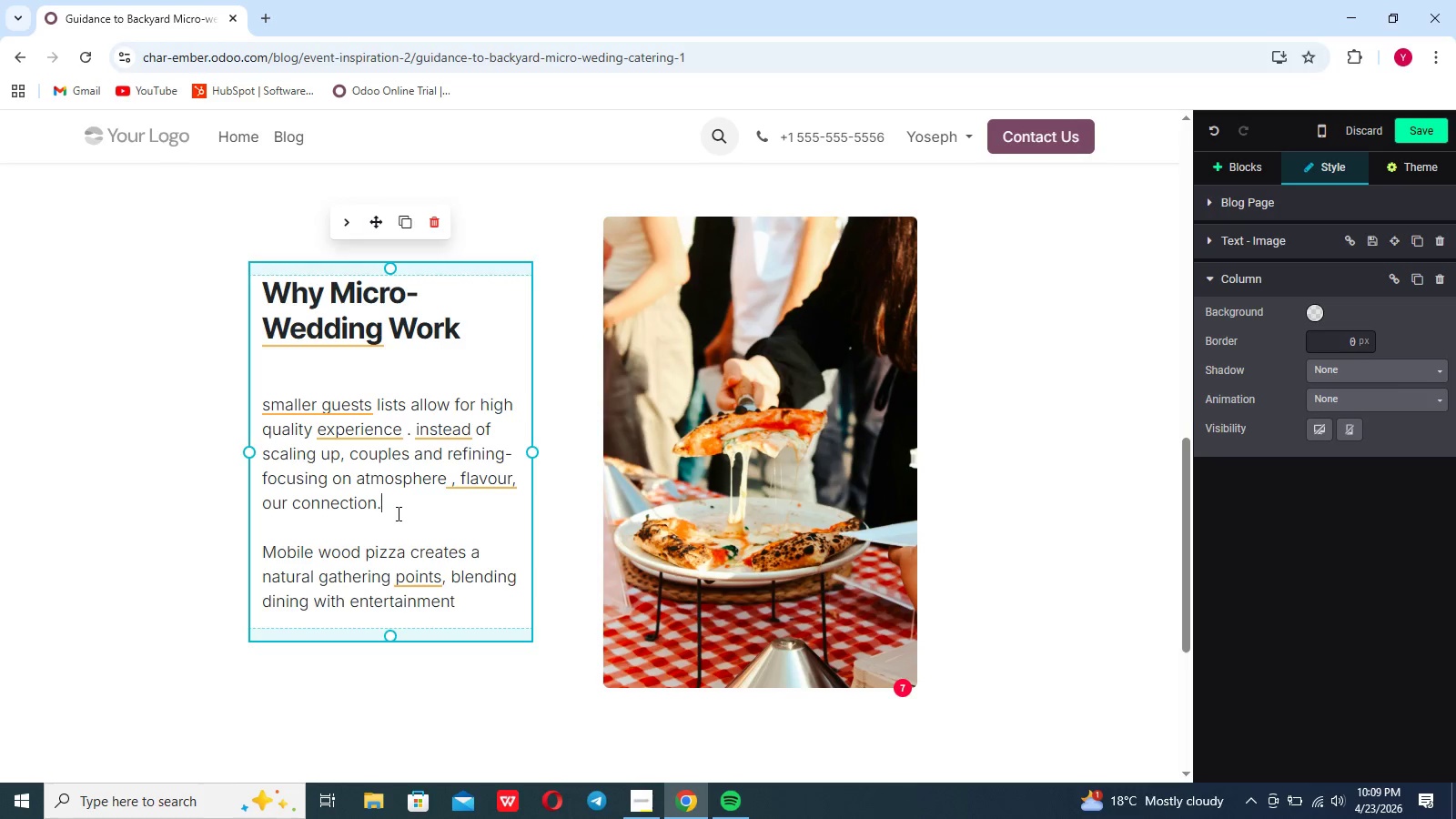 
scroll: coordinate [397, 513], scroll_direction: down, amount: 6.0
 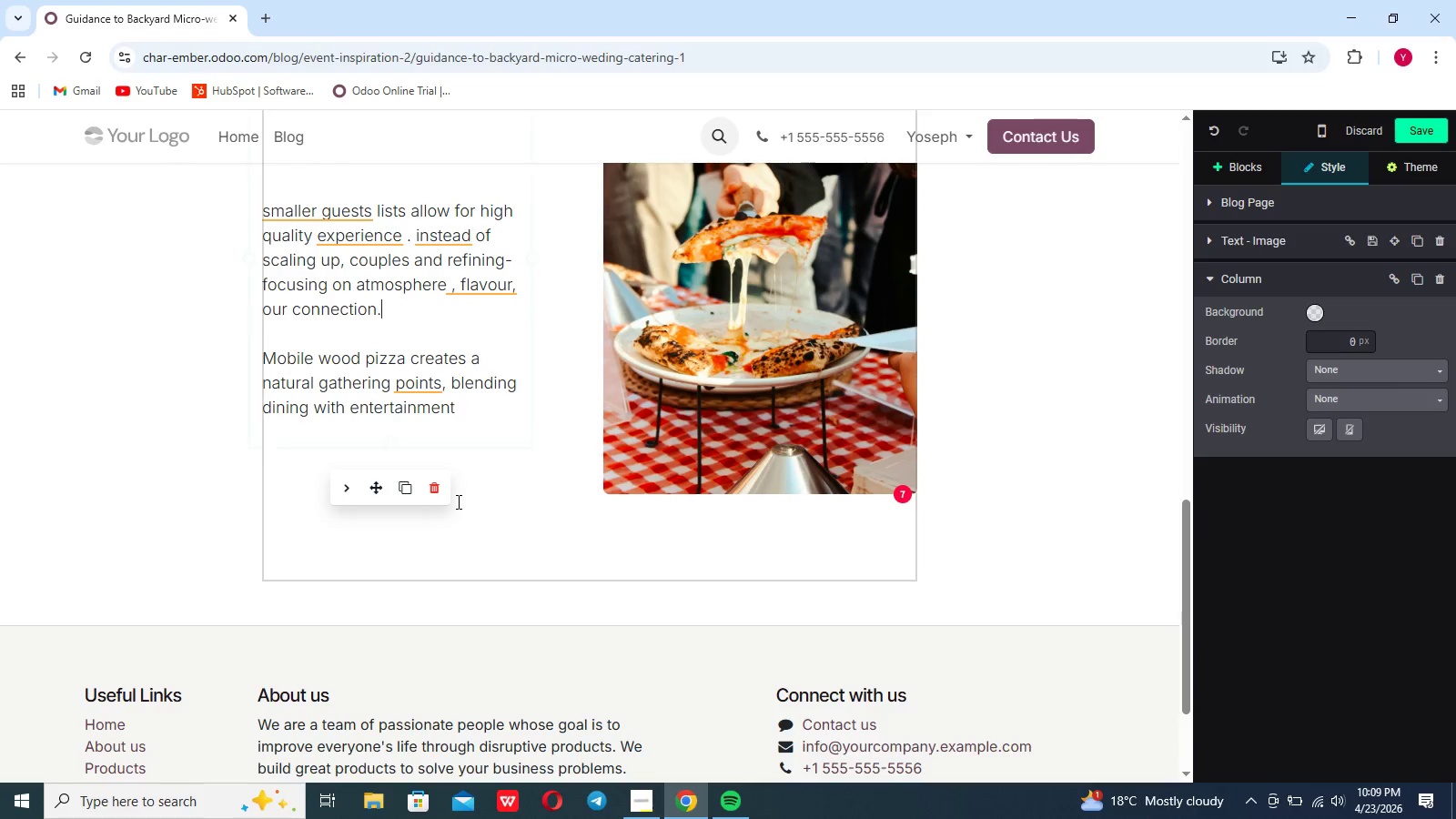 
left_click([457, 501])
 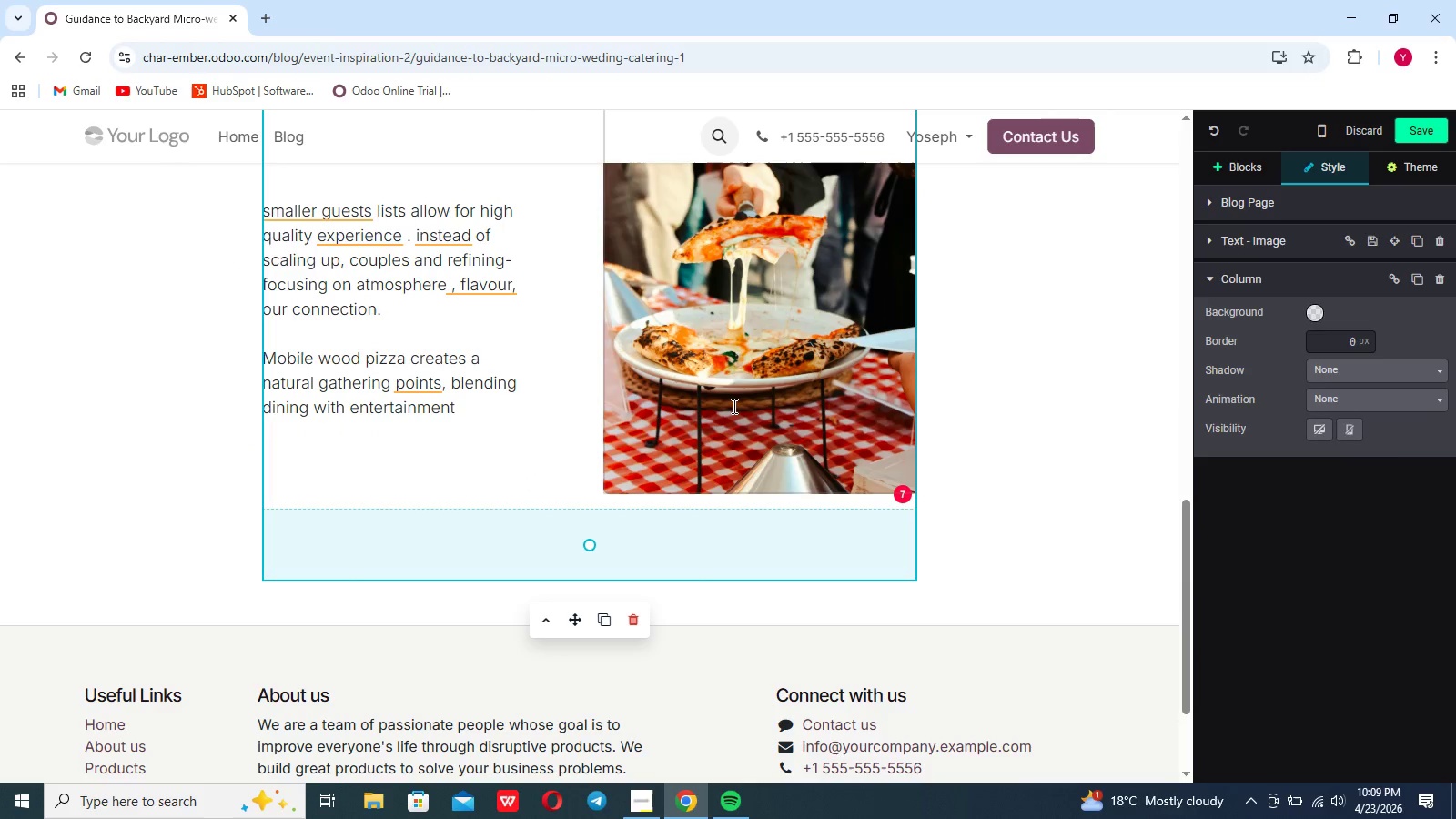 
left_click([733, 406])
 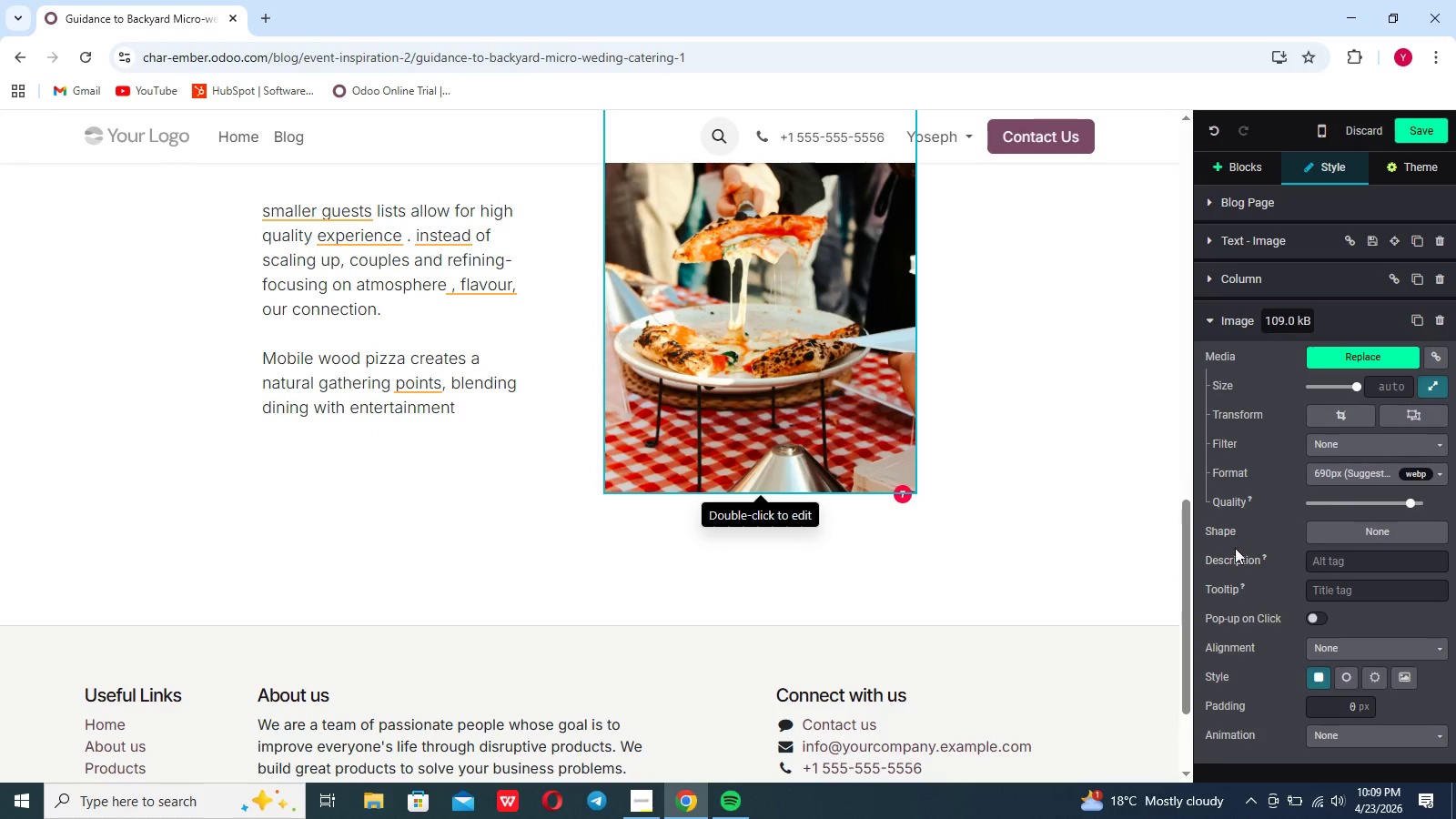 
scroll: coordinate [1247, 614], scroll_direction: down, amount: 3.0
 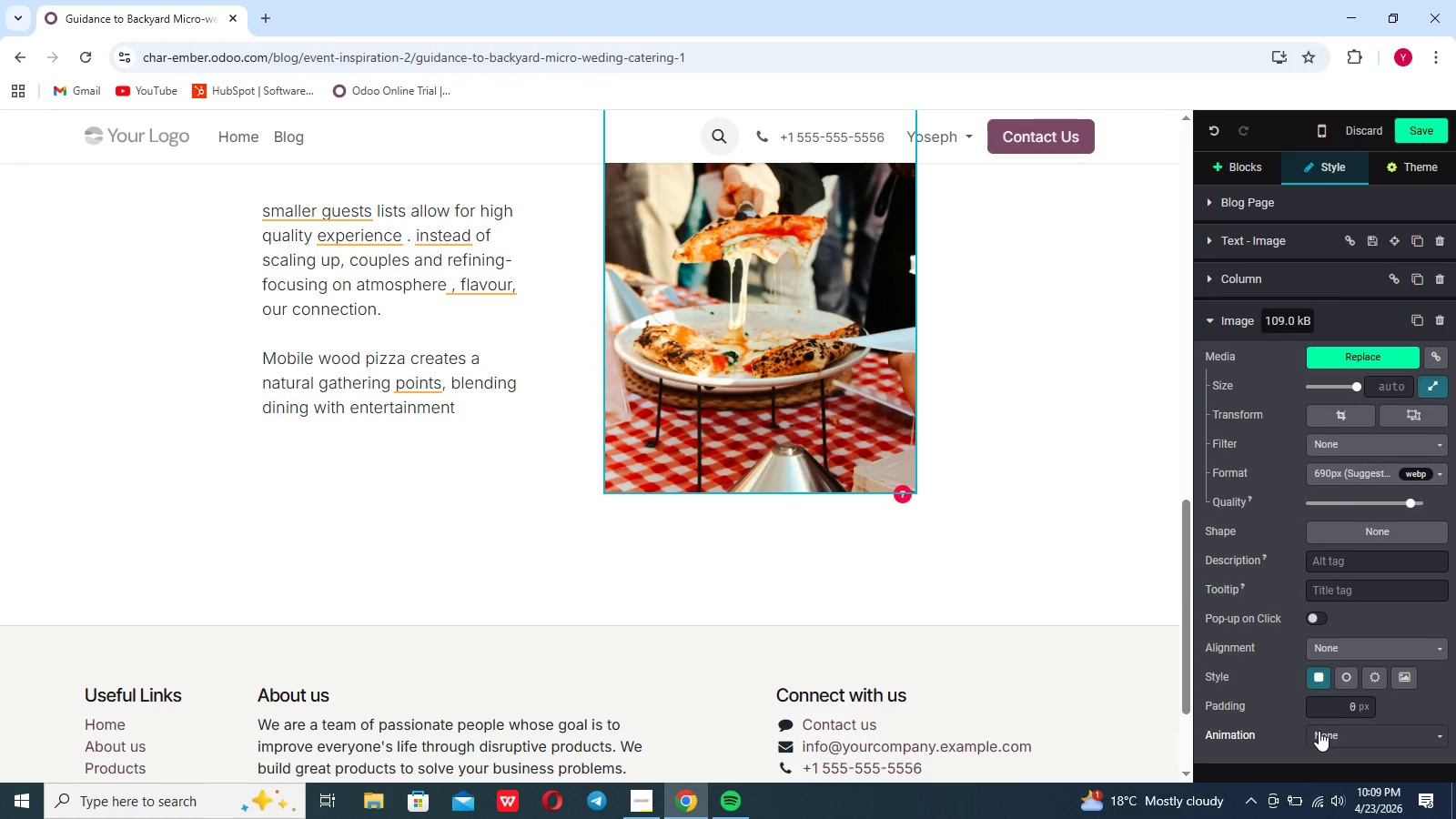 
left_click([1319, 731])
 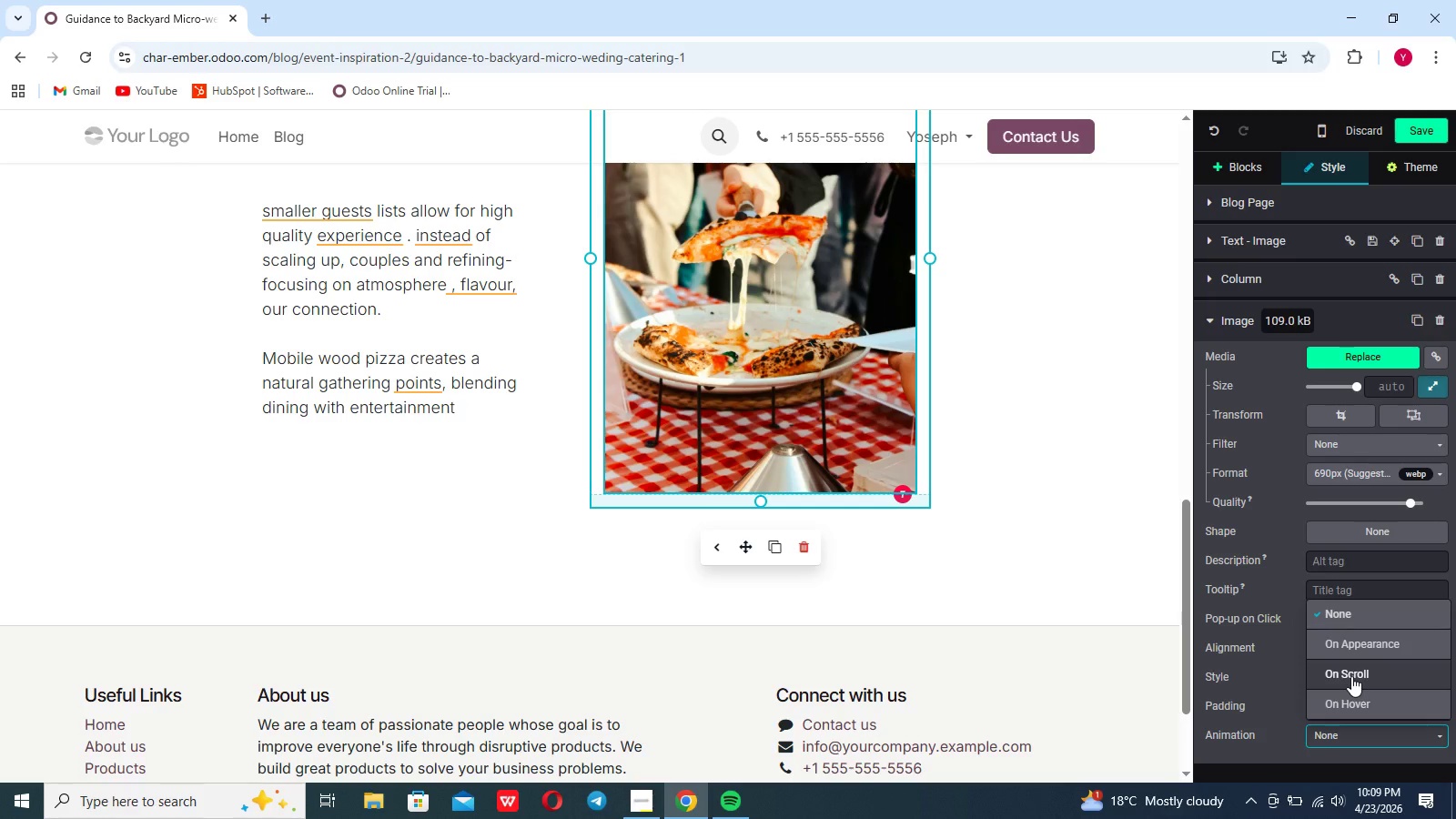 
wait(6.12)
 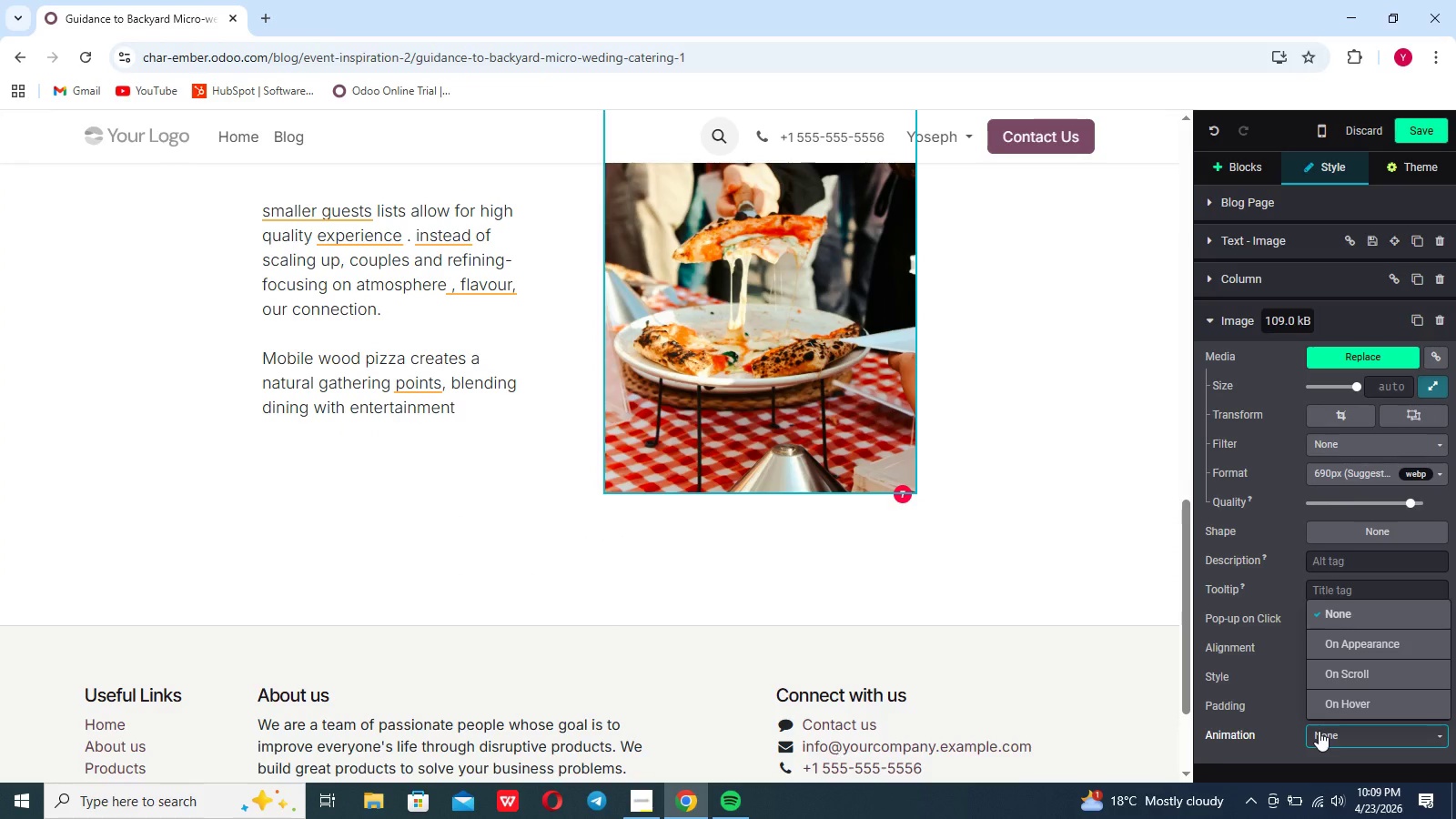 
left_click([1351, 676])
 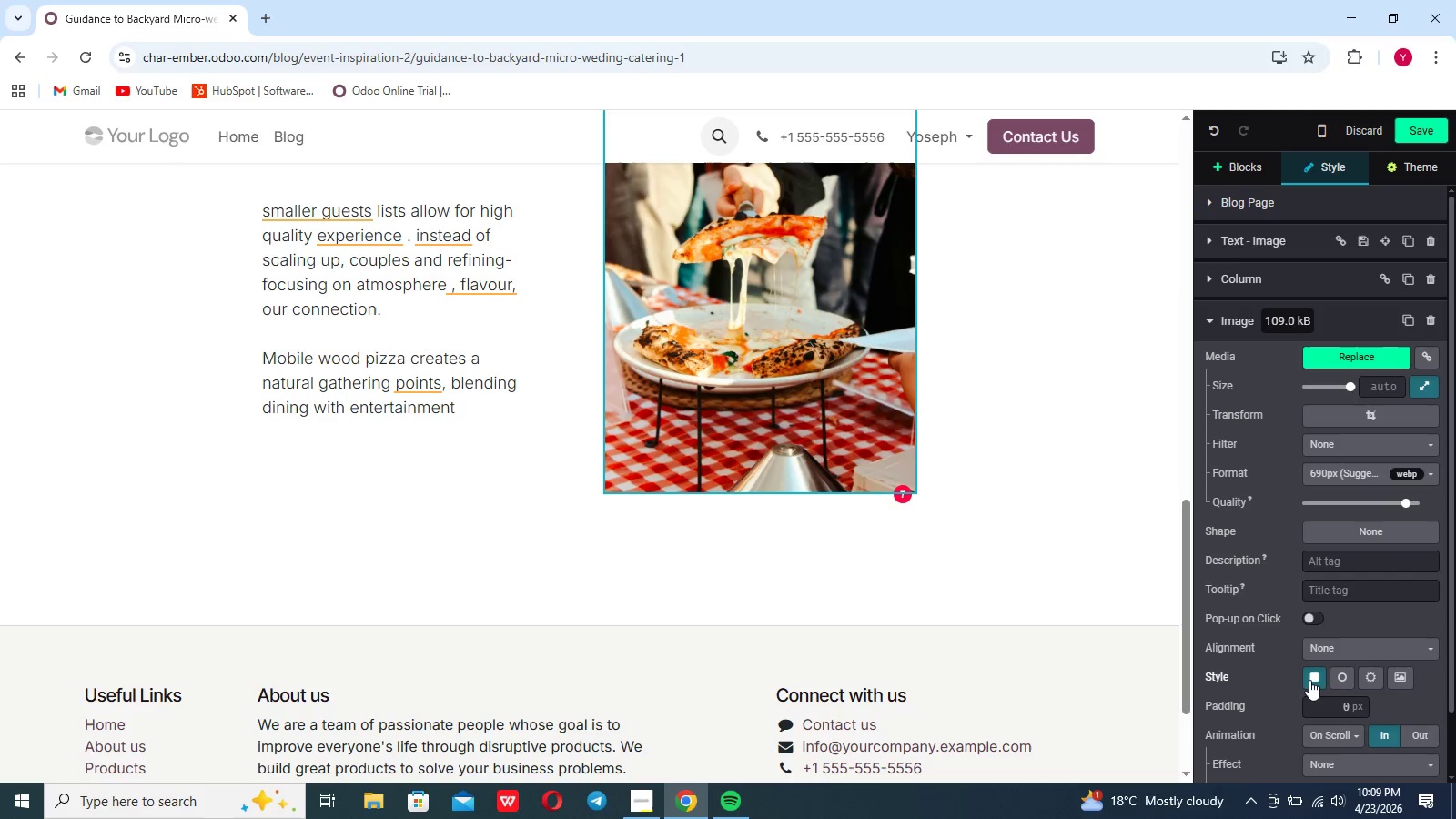 
left_click([1312, 676])
 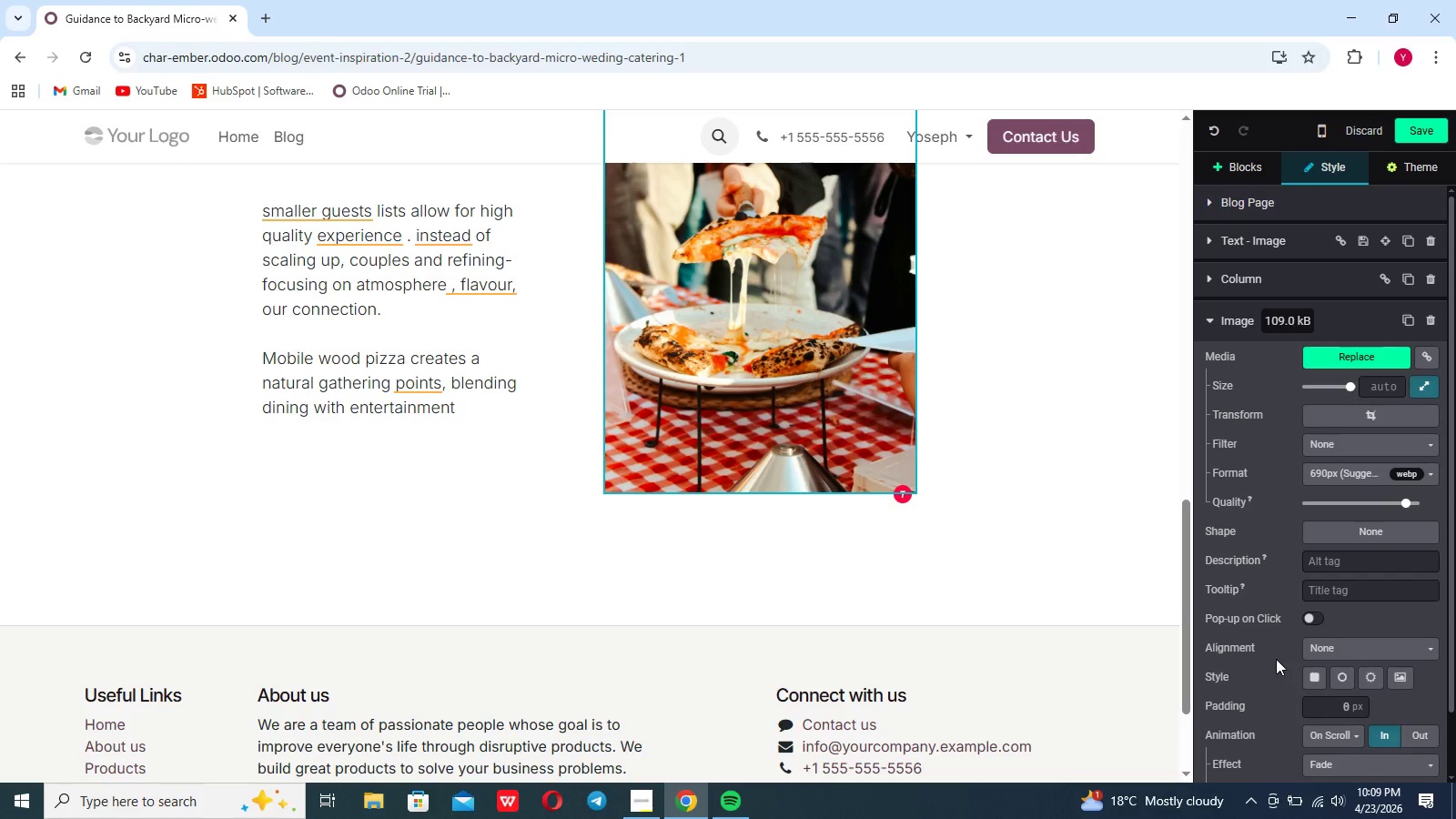 
wait(6.0)
 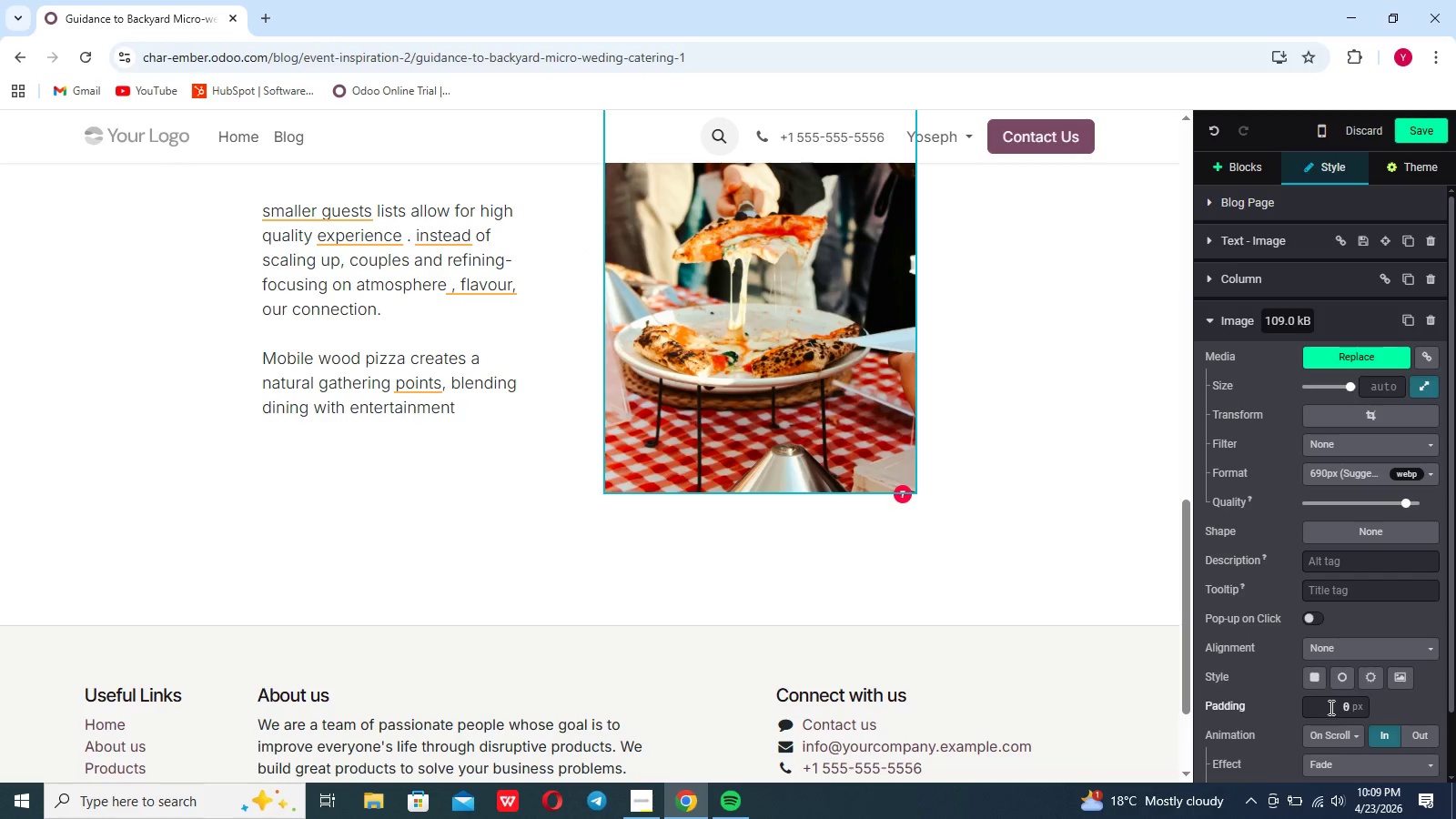 
scroll: coordinate [1233, 690], scroll_direction: down, amount: 8.0
 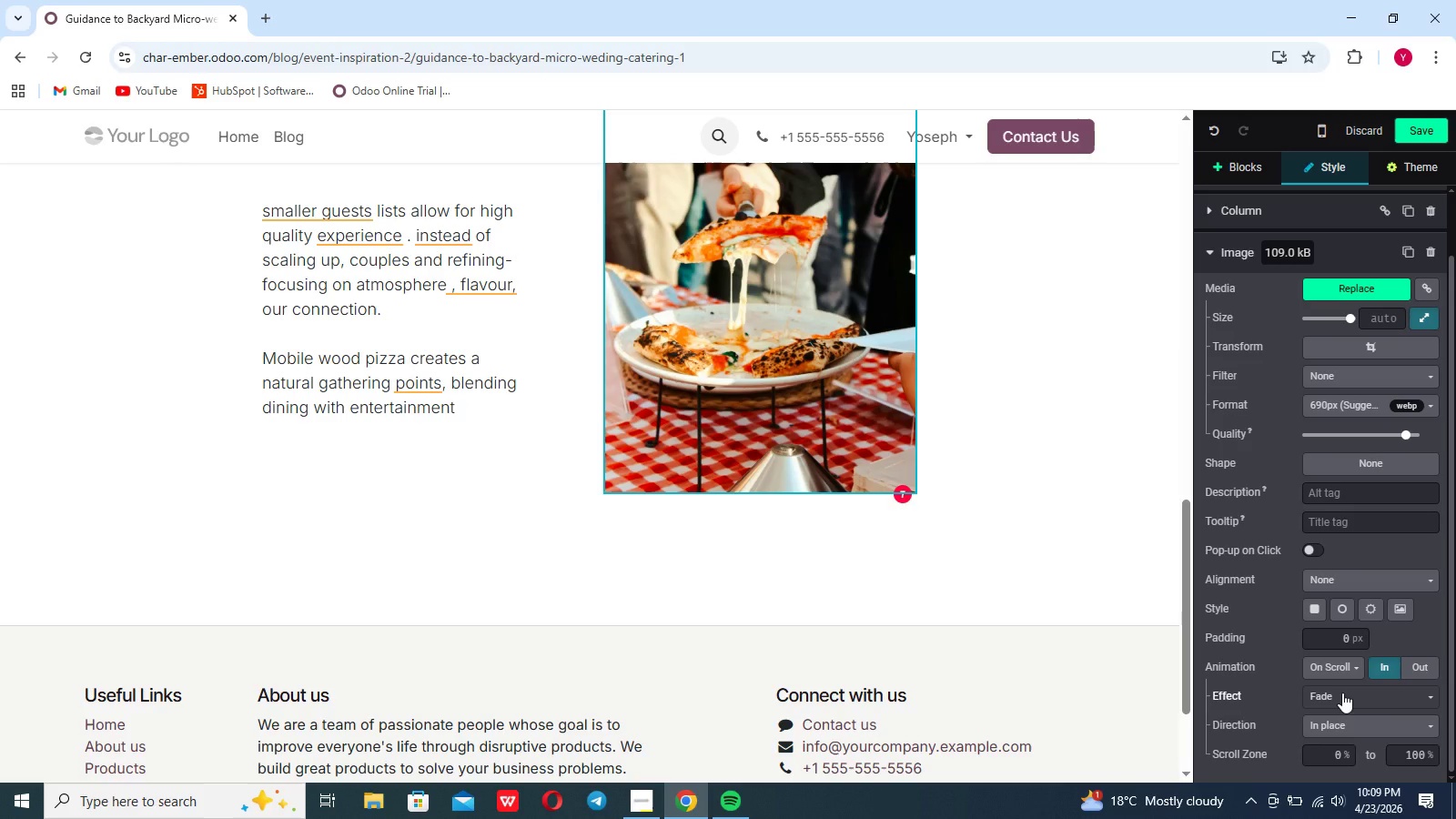 
left_click([1342, 693])
 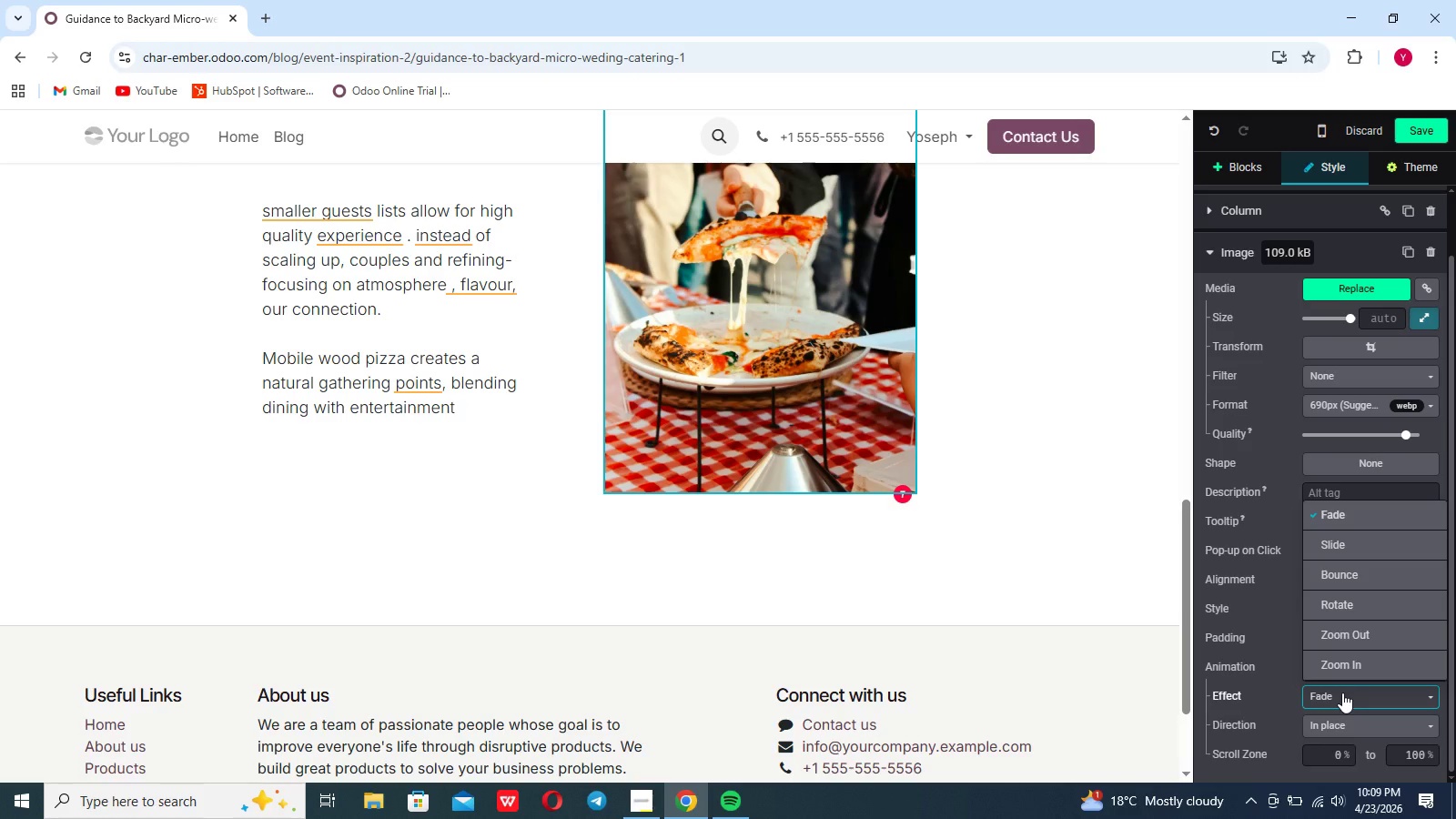 
left_click([1342, 693])
 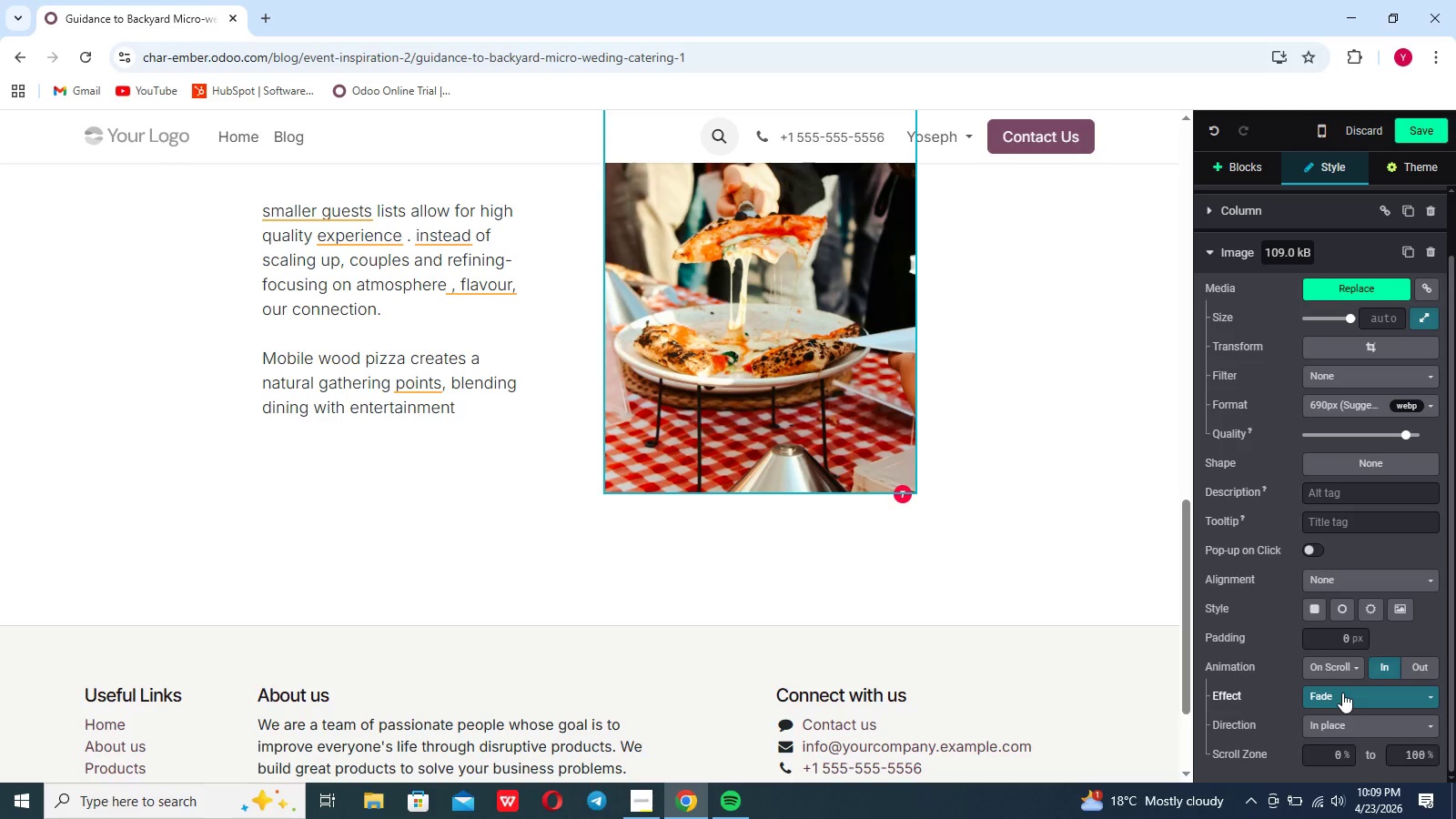 
left_click([1342, 693])
 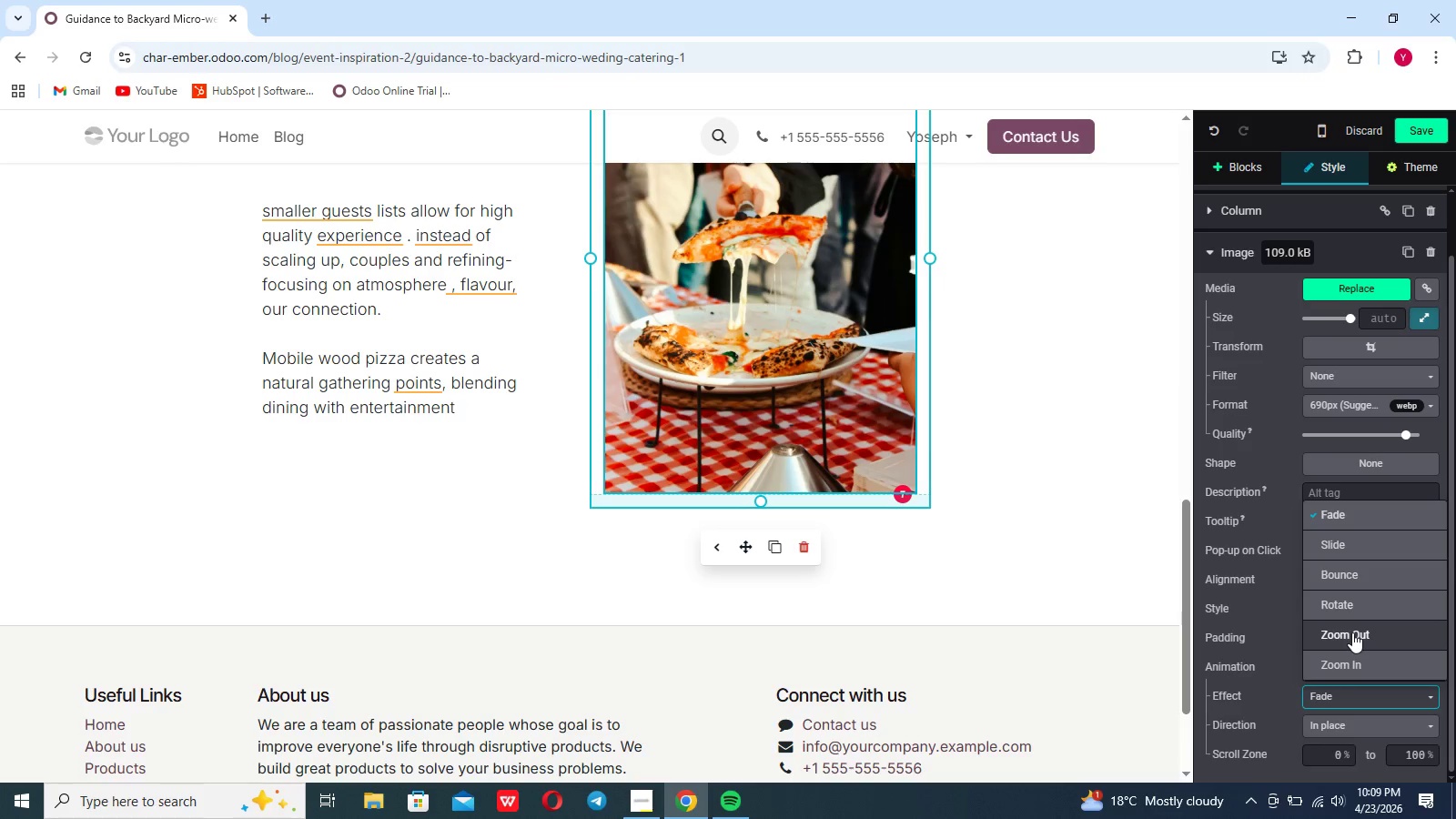 
left_click([1352, 632])
 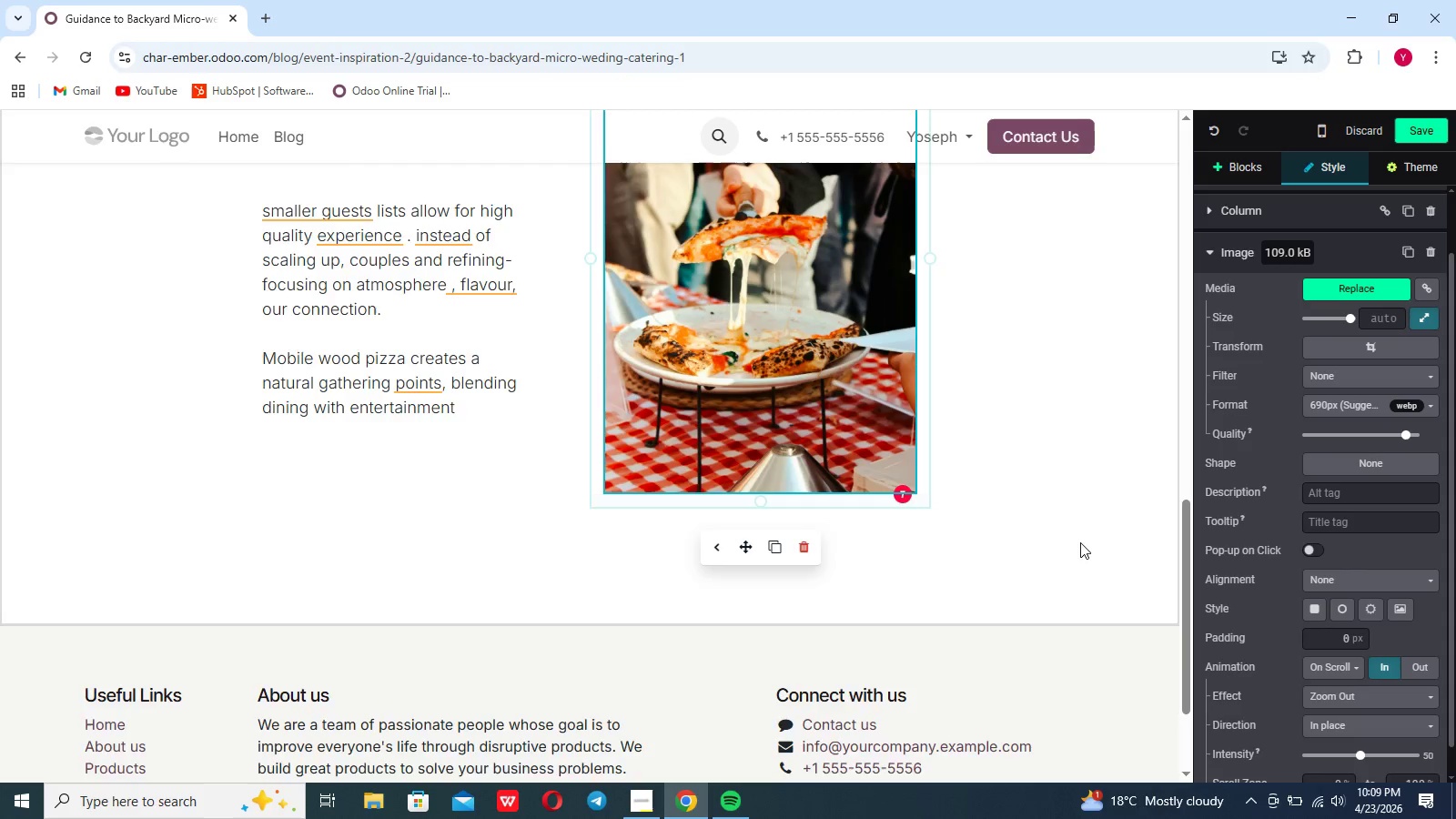 
scroll: coordinate [1080, 542], scroll_direction: up, amount: 2.0
 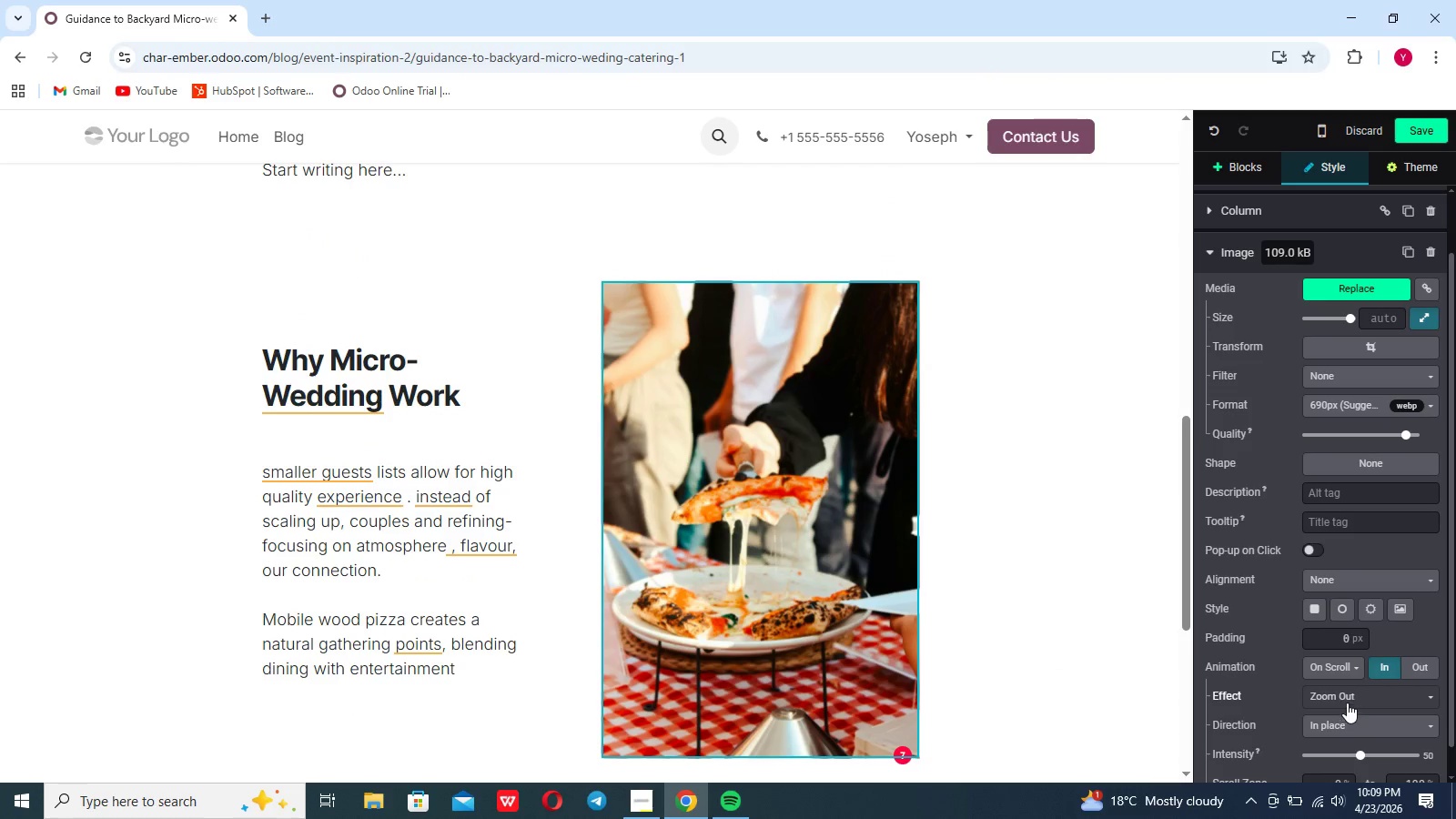 
left_click([1349, 701])
 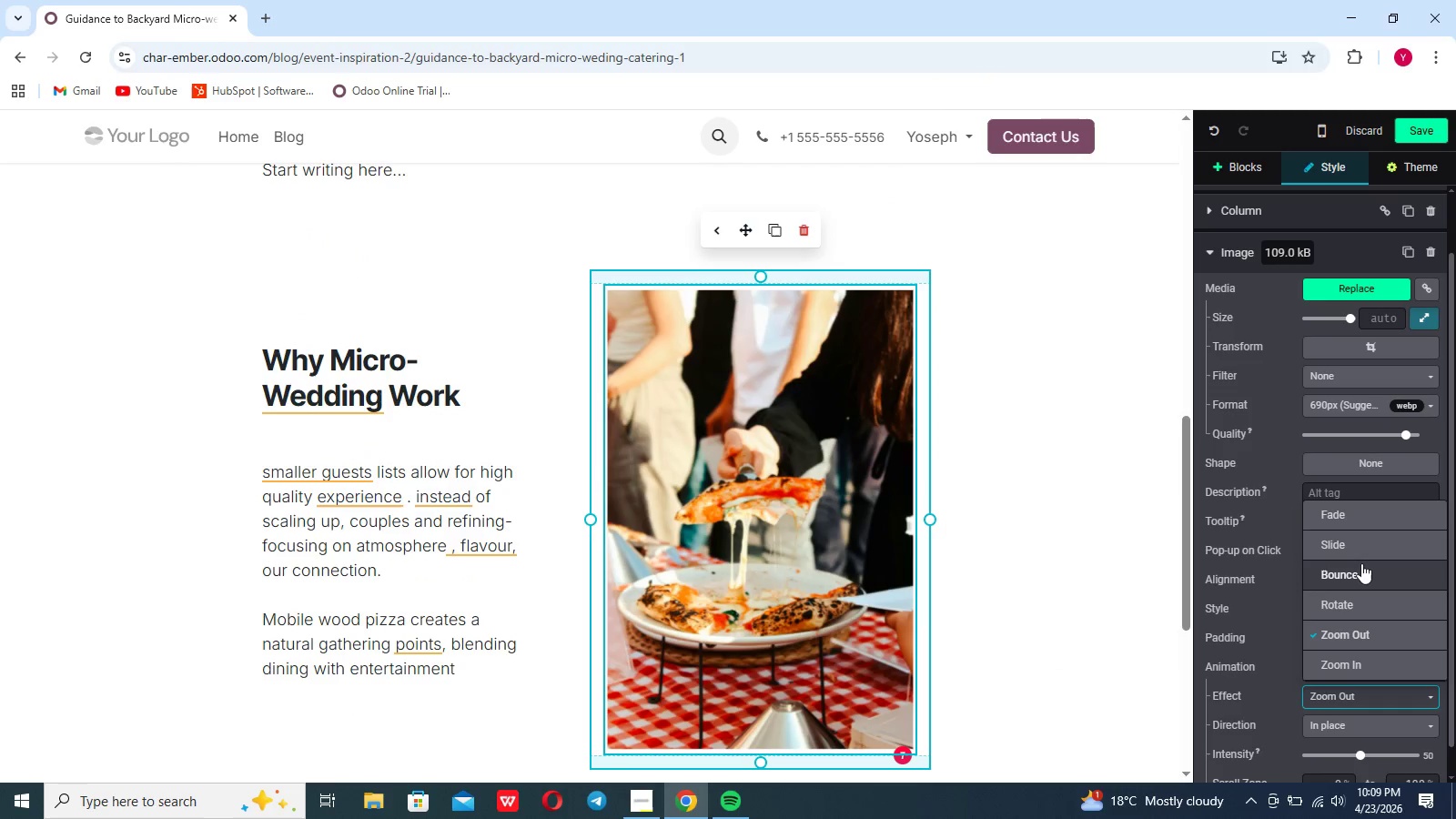 
left_click([1361, 563])
 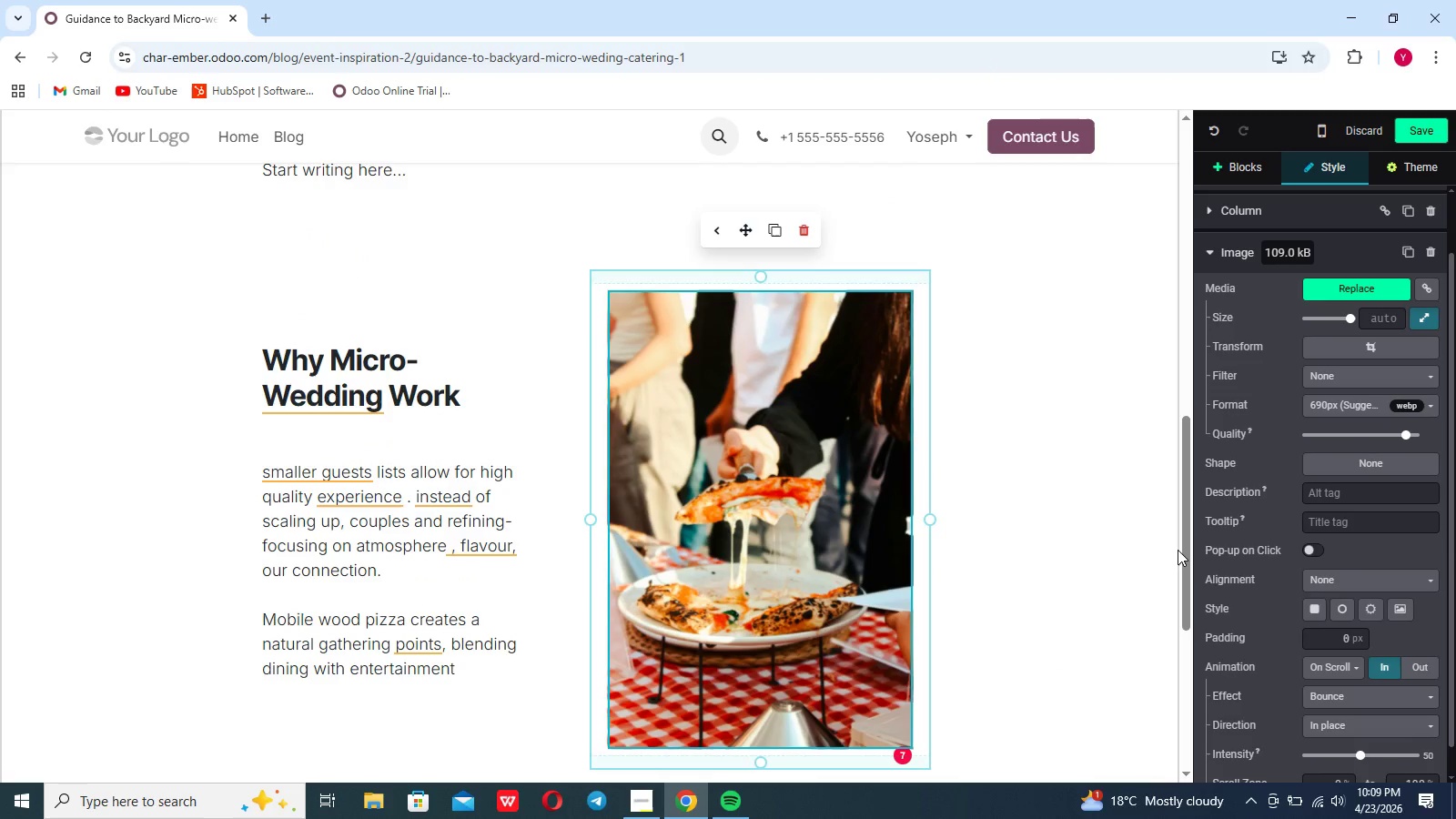 
scroll: coordinate [1178, 550], scroll_direction: down, amount: 2.0
 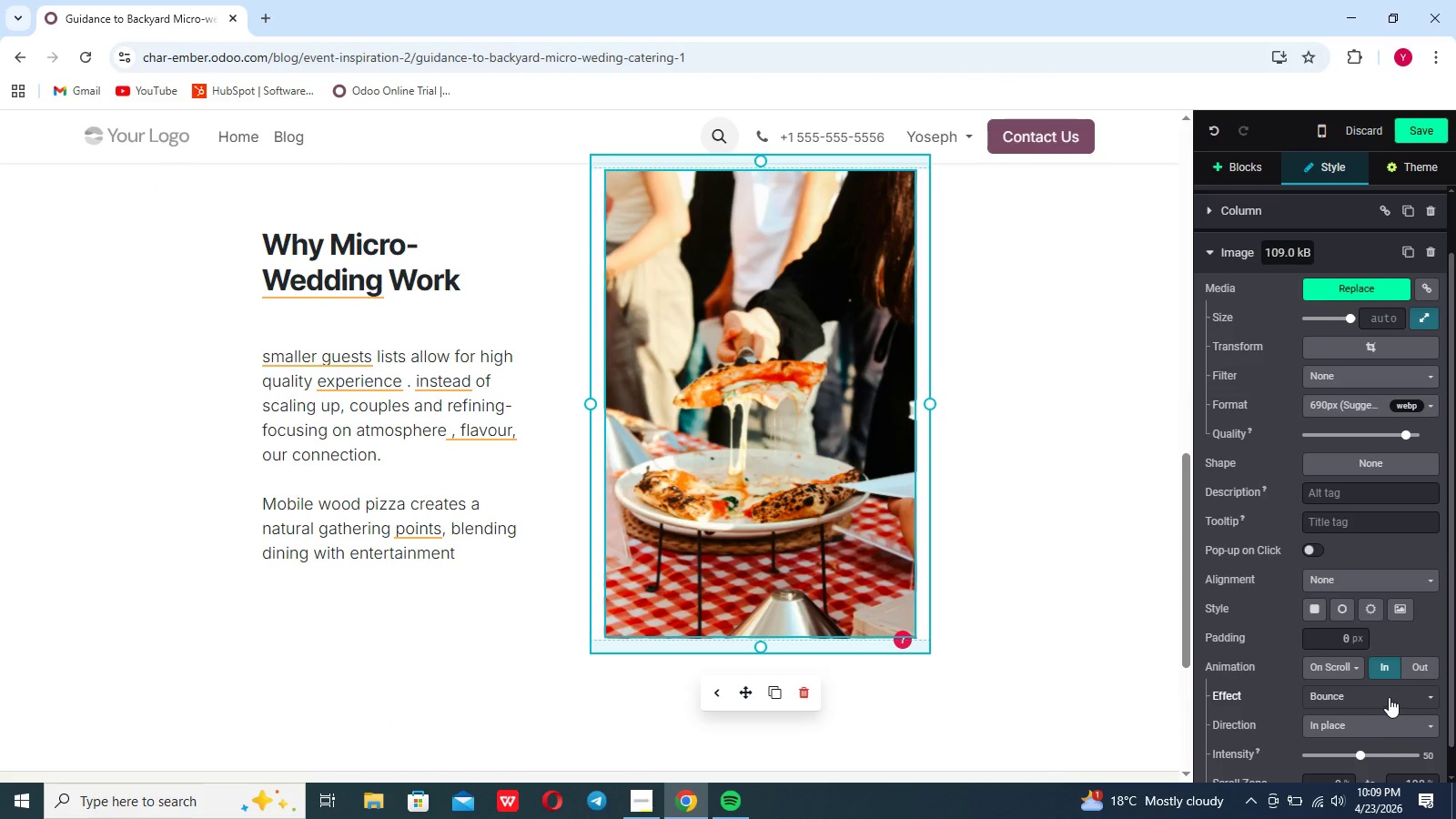 
left_click([1389, 697])
 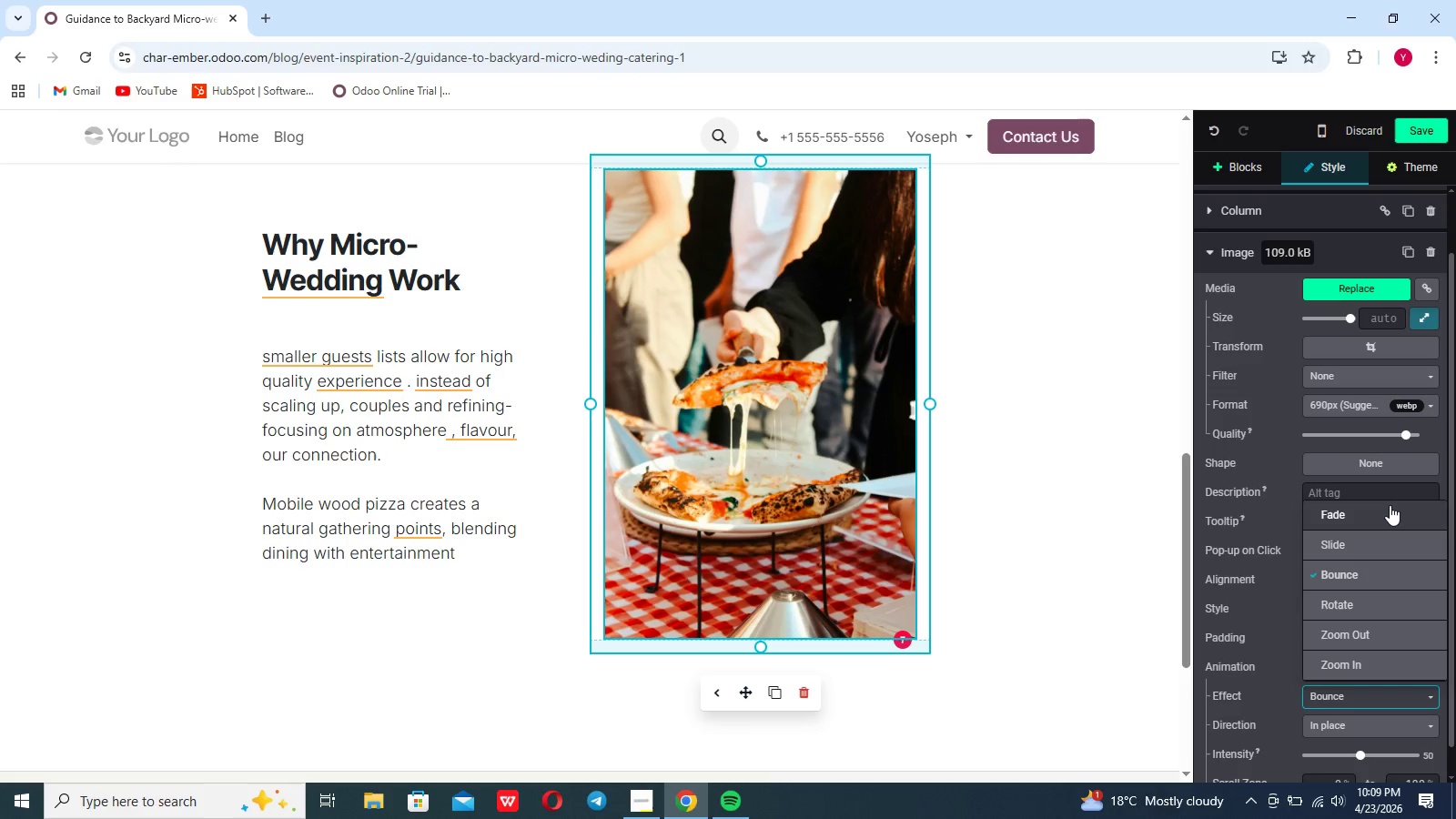 
left_click([1390, 505])
 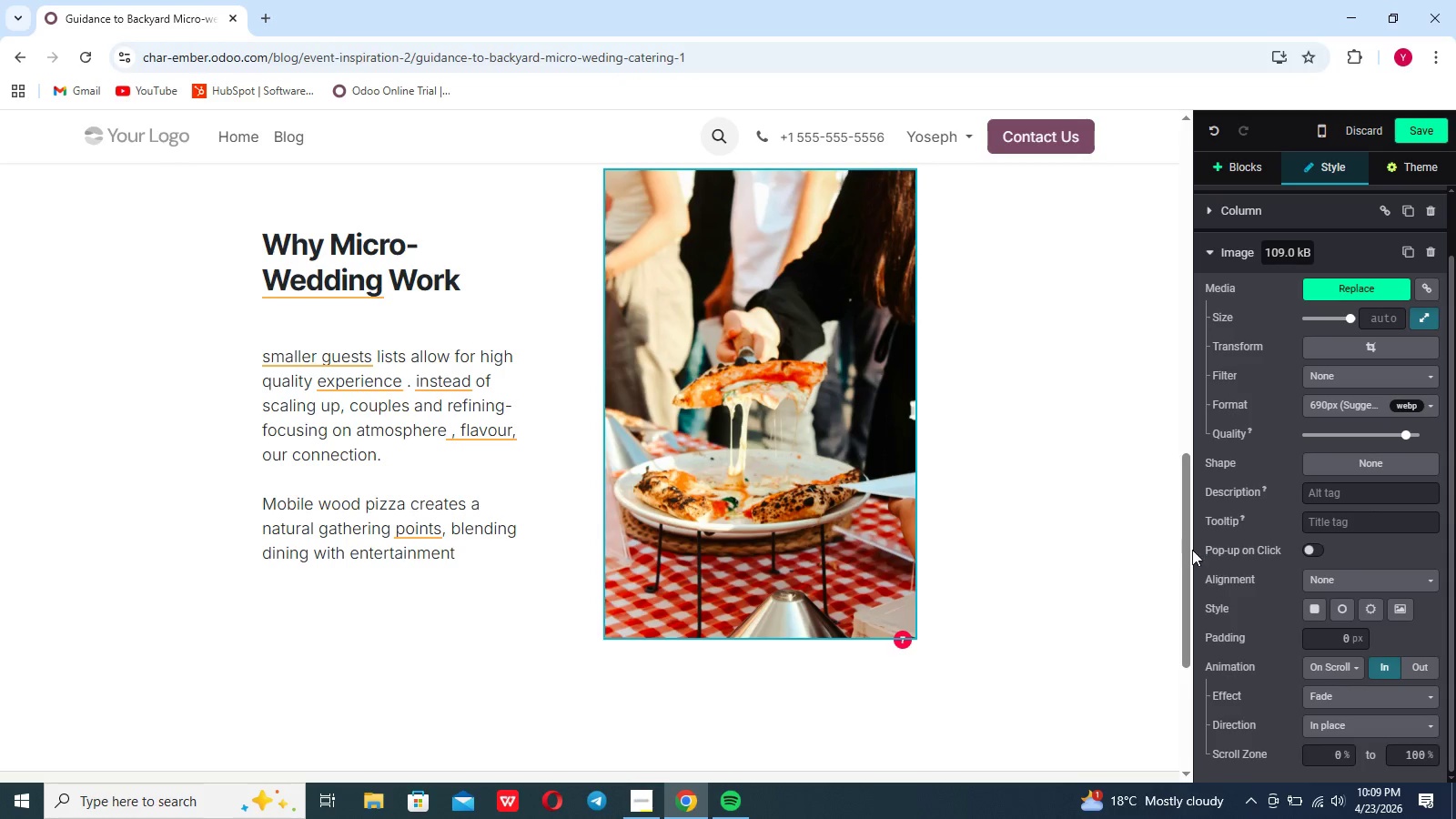 
scroll: coordinate [1184, 540], scroll_direction: up, amount: 6.0
 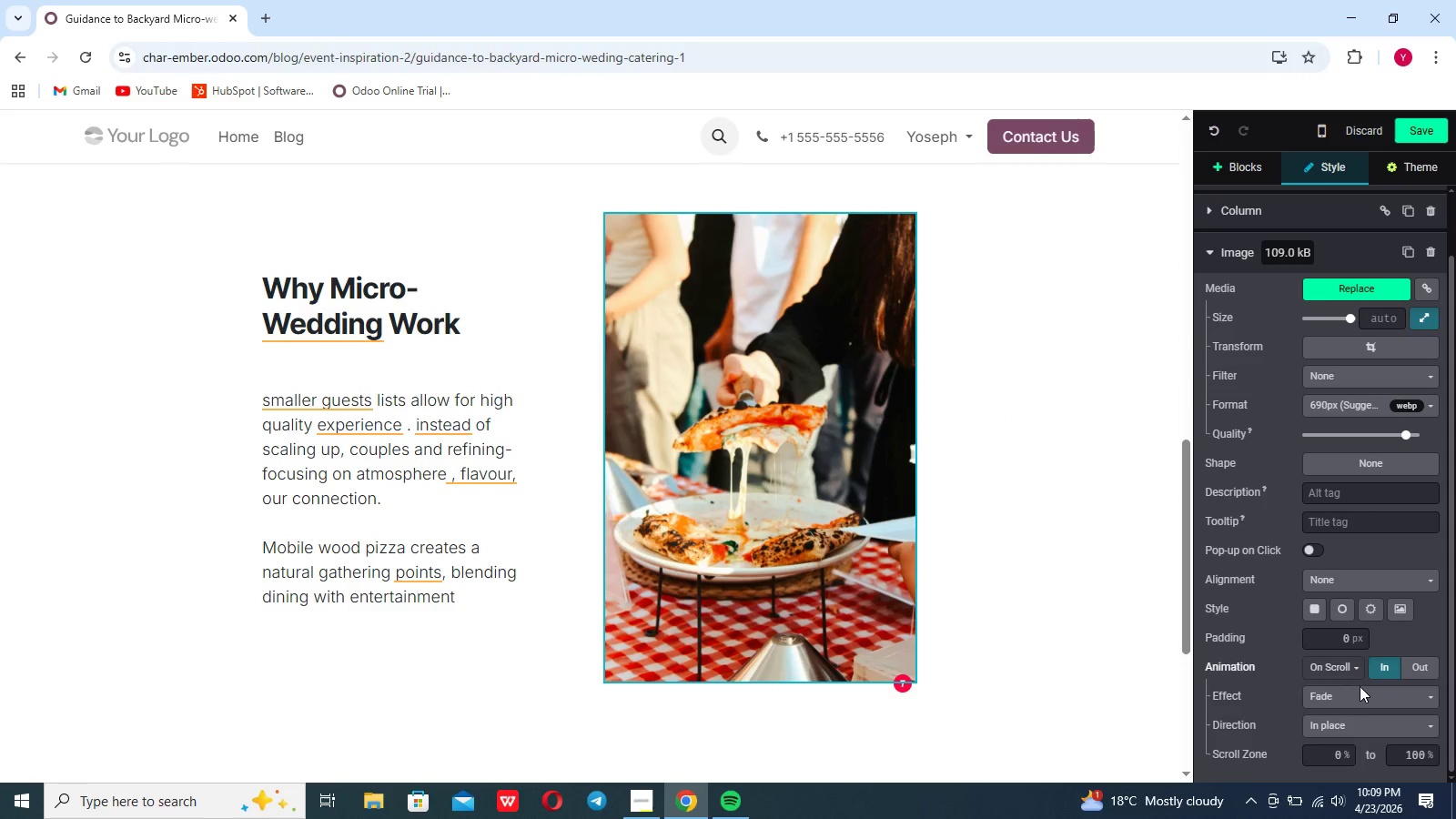 
scroll: coordinate [1358, 710], scroll_direction: down, amount: 5.0
 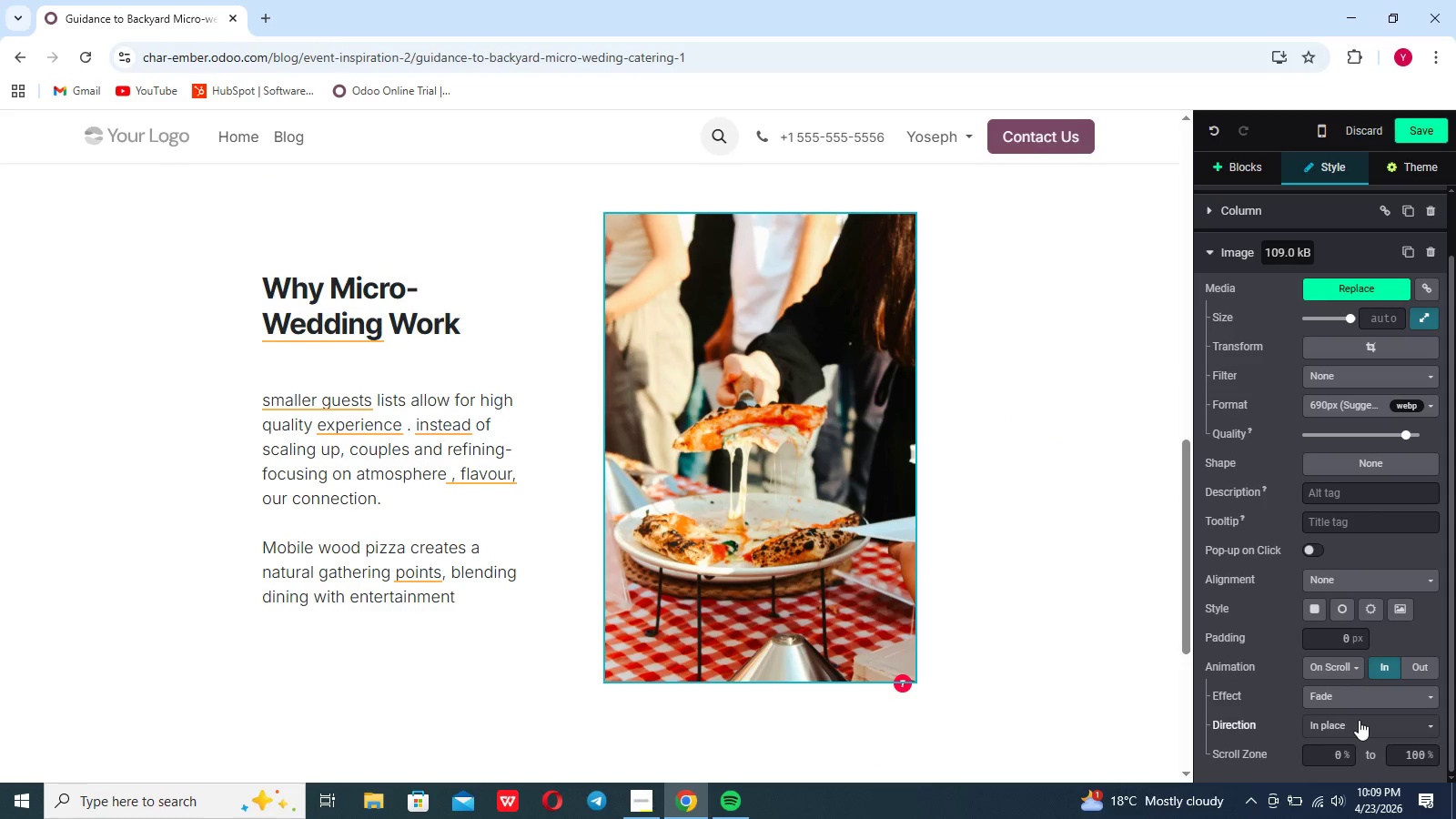 
left_click([1359, 720])
 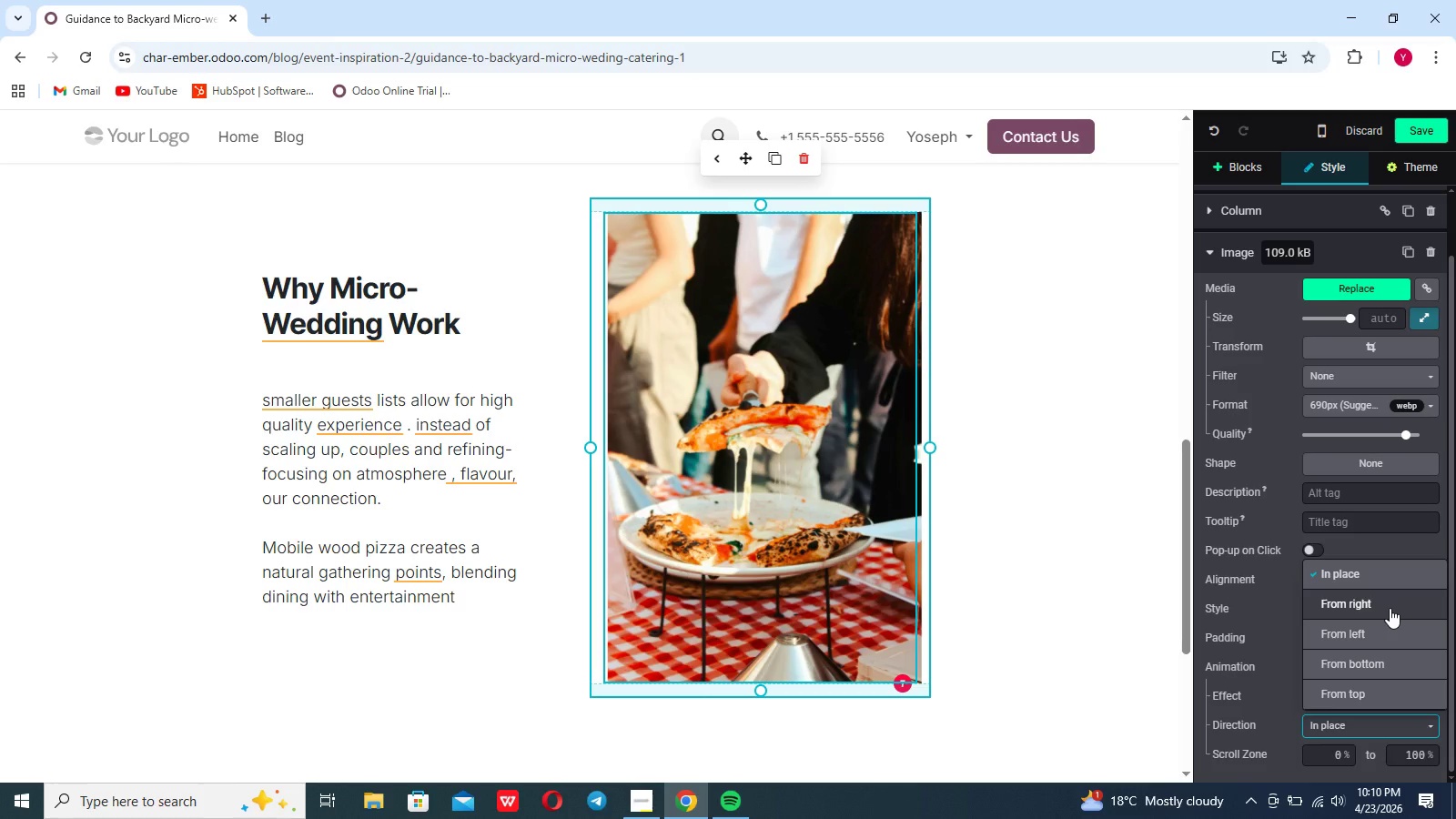 
left_click([1390, 608])
 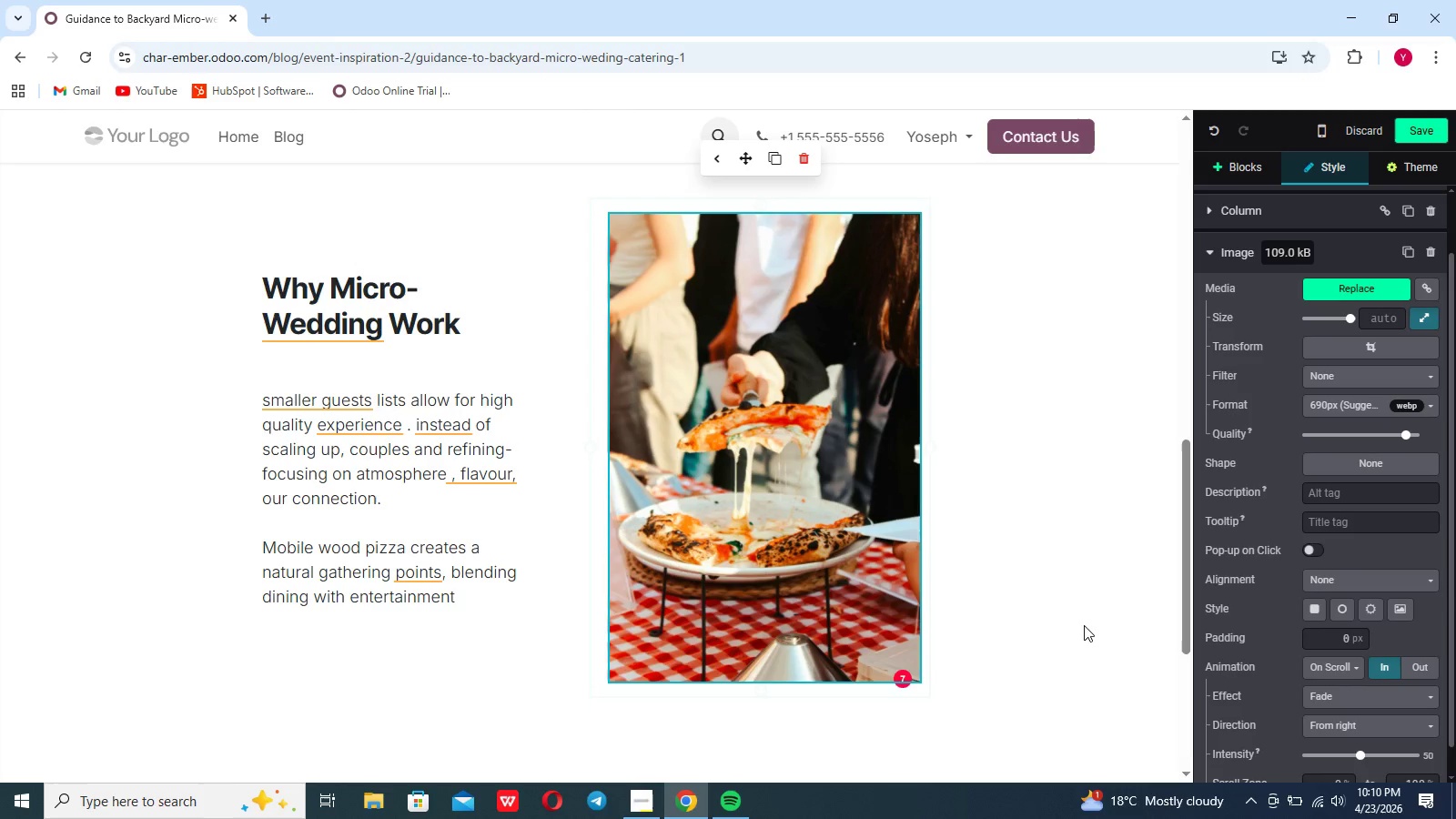 
scroll: coordinate [1295, 720], scroll_direction: down, amount: 8.0
 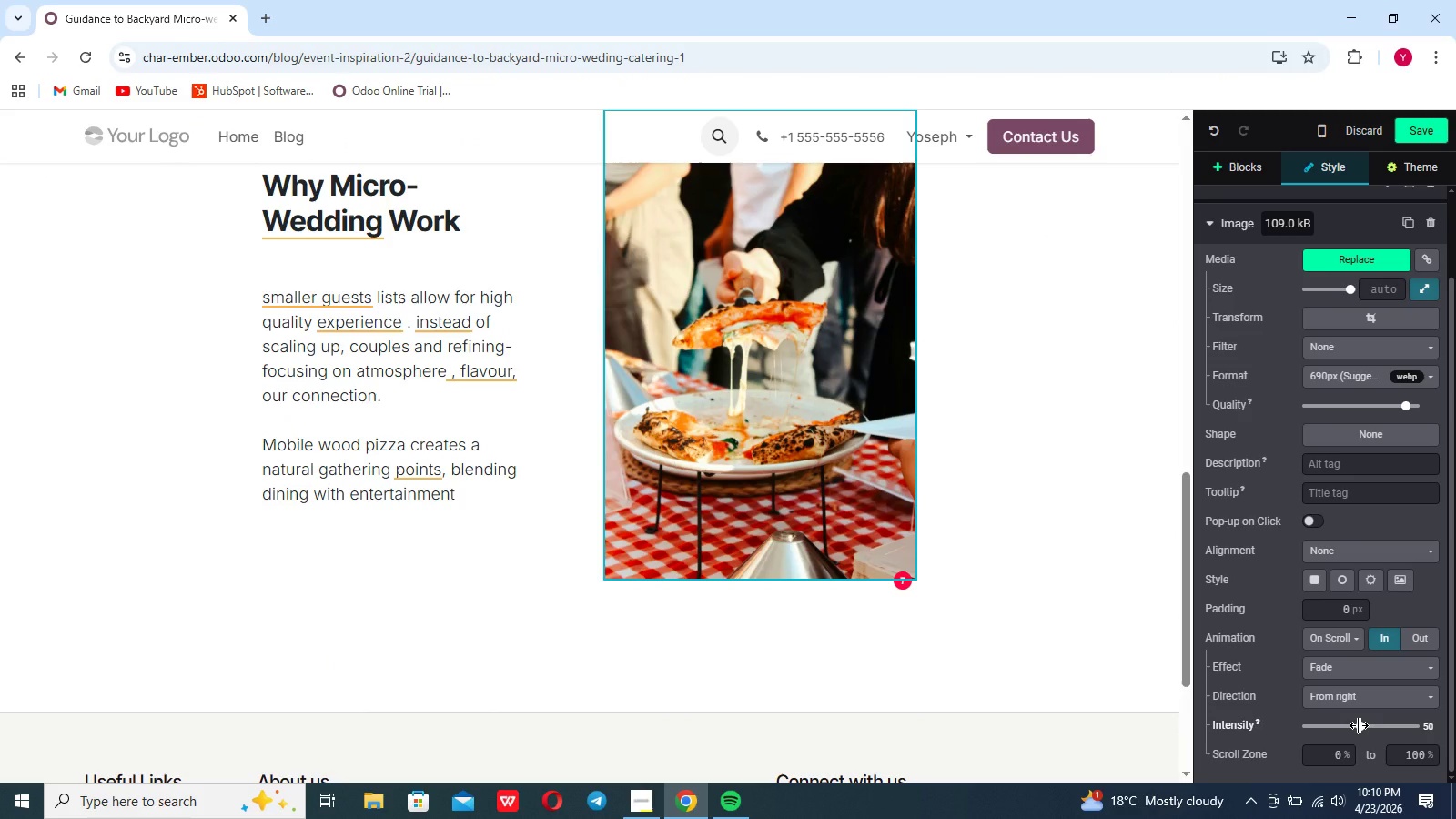 
left_click_drag(start_coordinate=[1359, 725], to_coordinate=[1350, 727])
 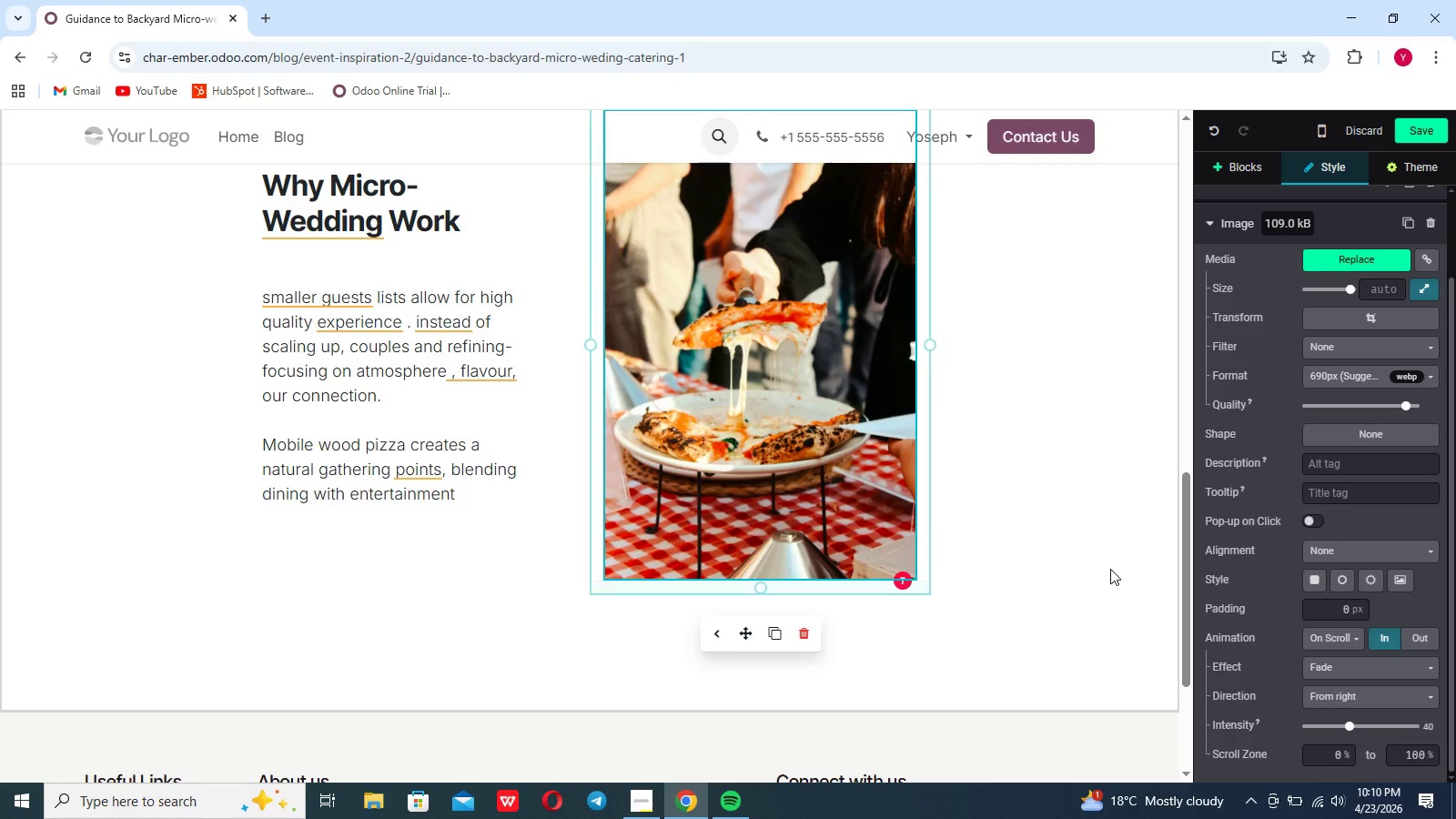 
scroll: coordinate [1110, 568], scroll_direction: up, amount: 17.0
 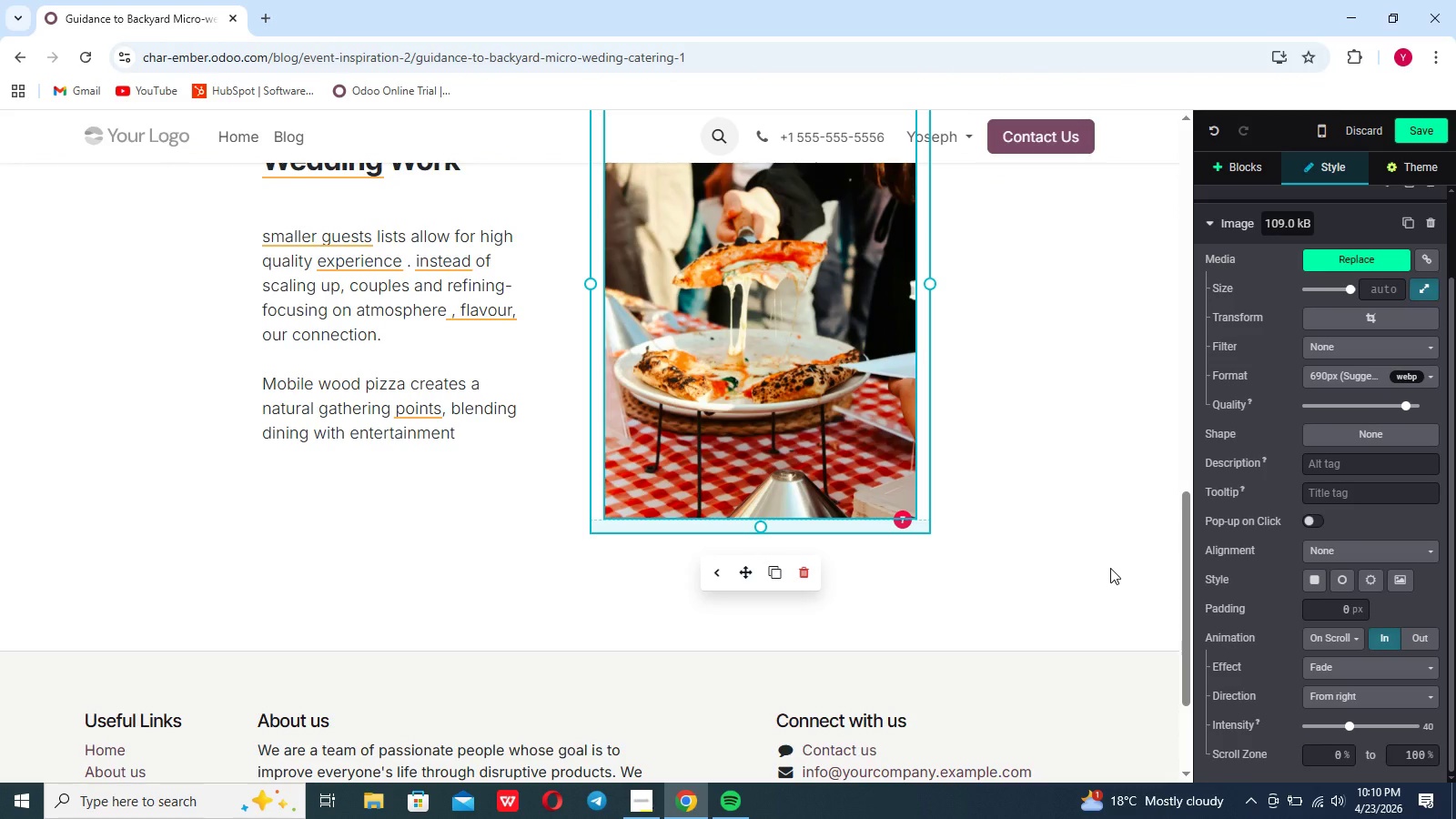 
wait(5.6)
 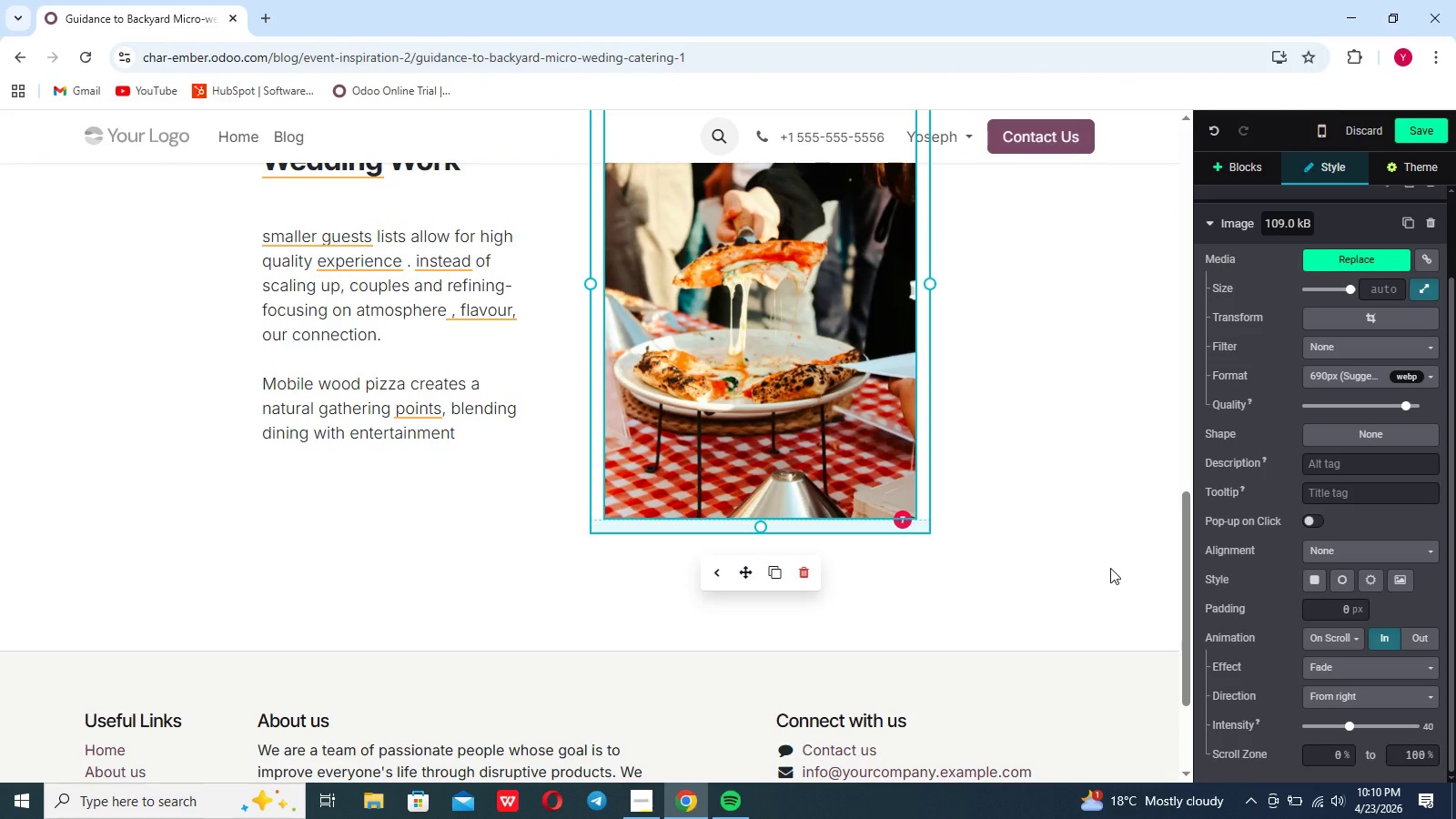 
left_click([1023, 587])
 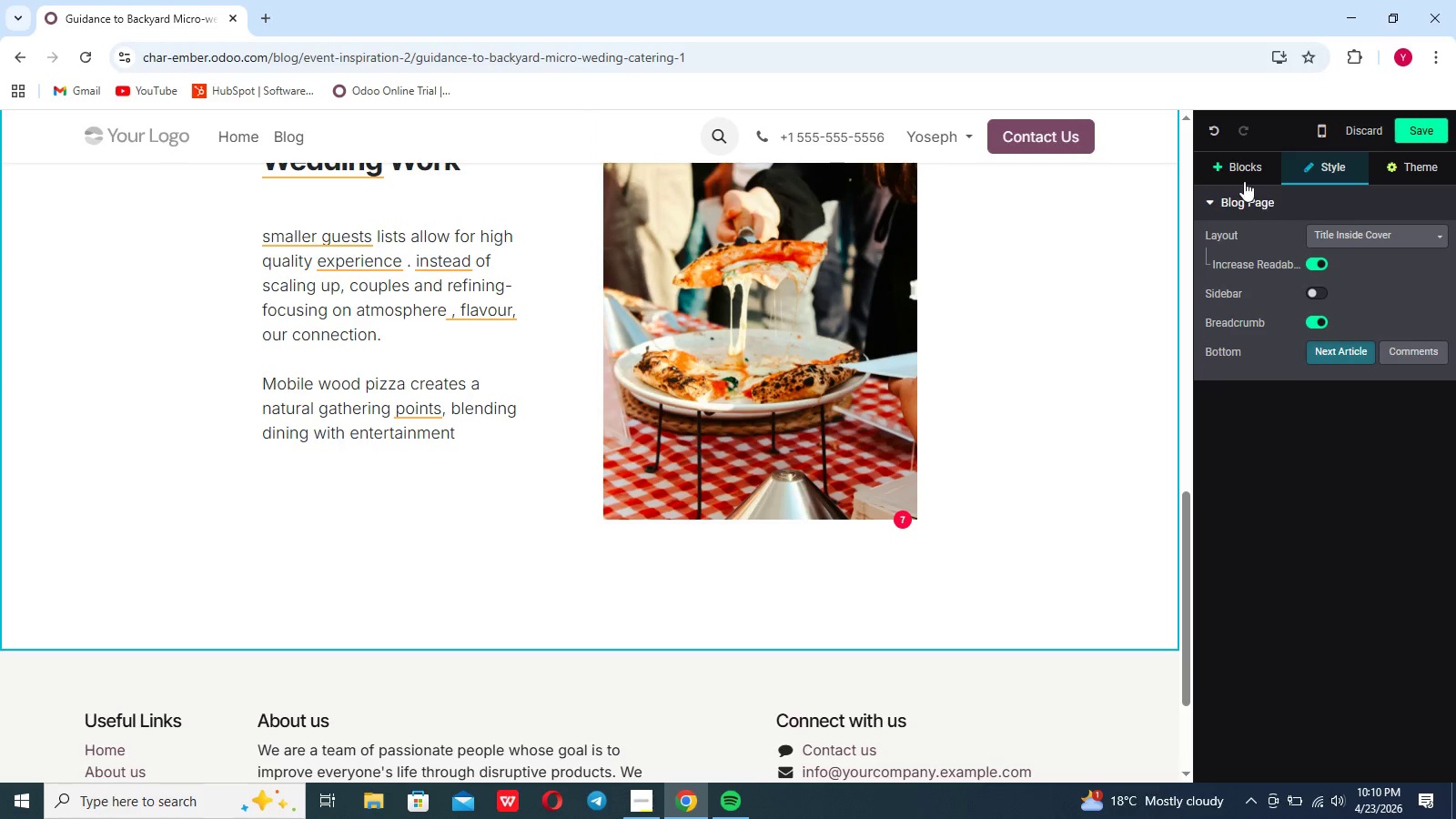 
left_click([1242, 178])
 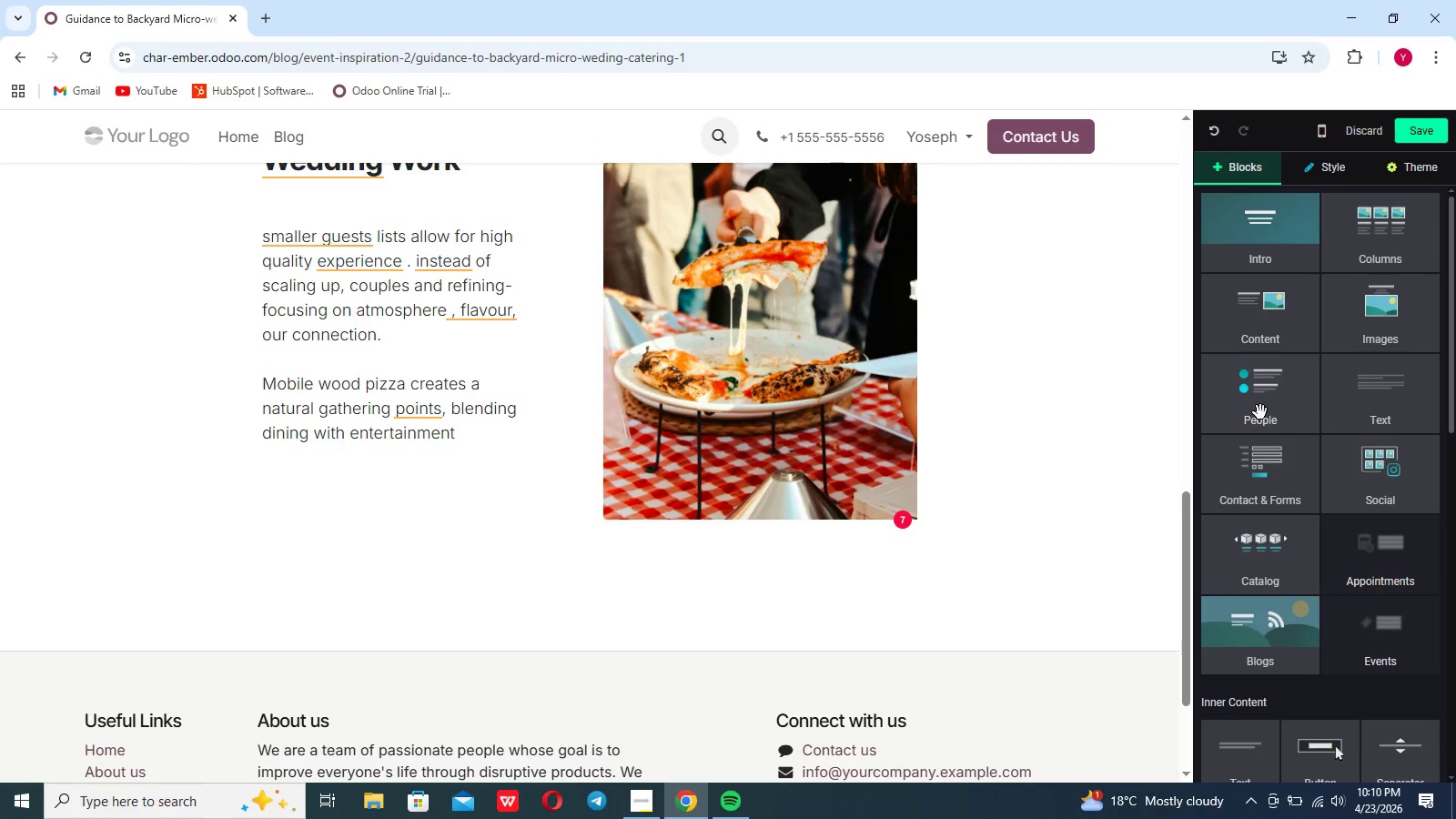 
wait(6.84)
 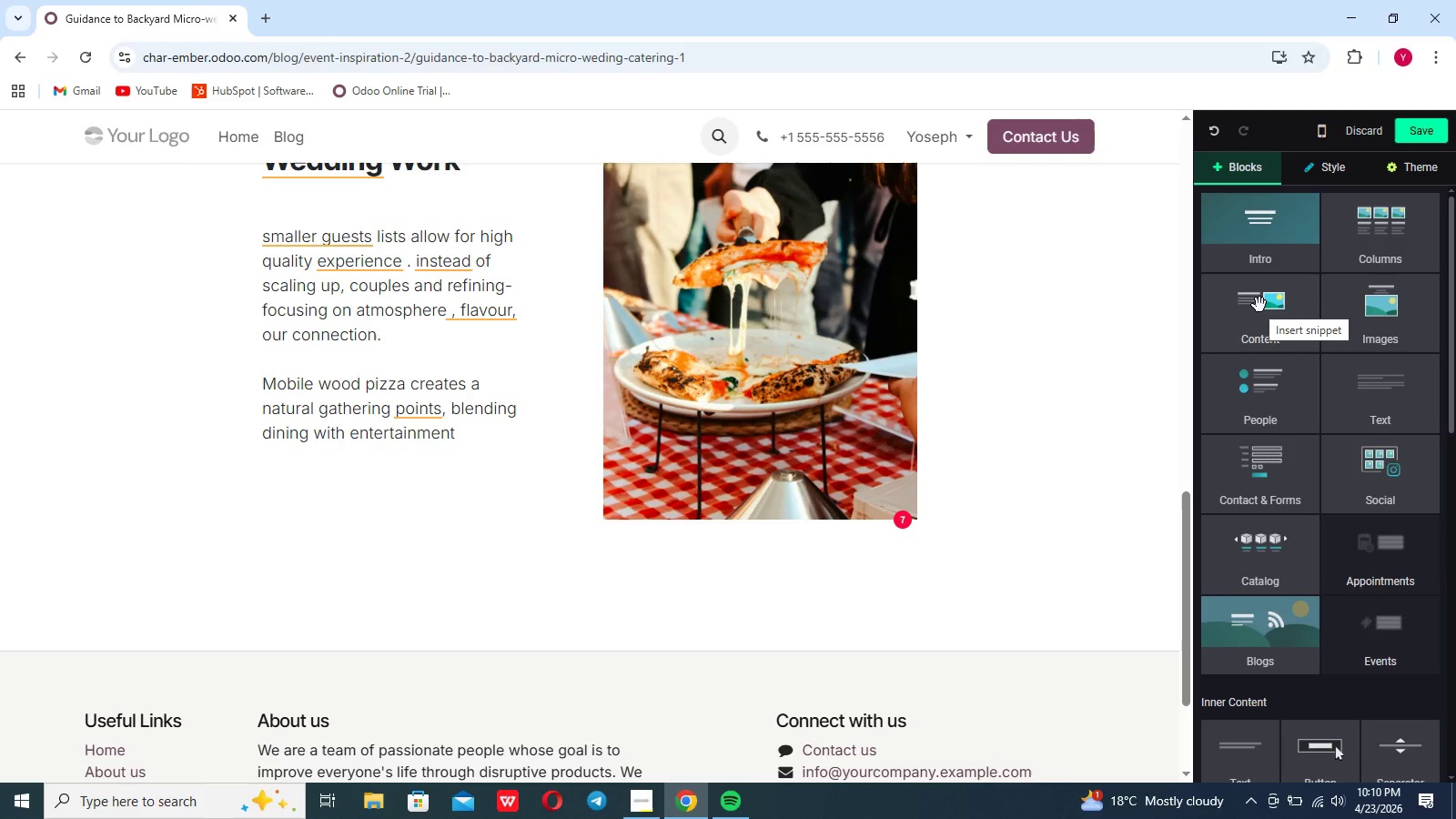 
scroll: coordinate [1235, 638], scroll_direction: down, amount: 31.0
 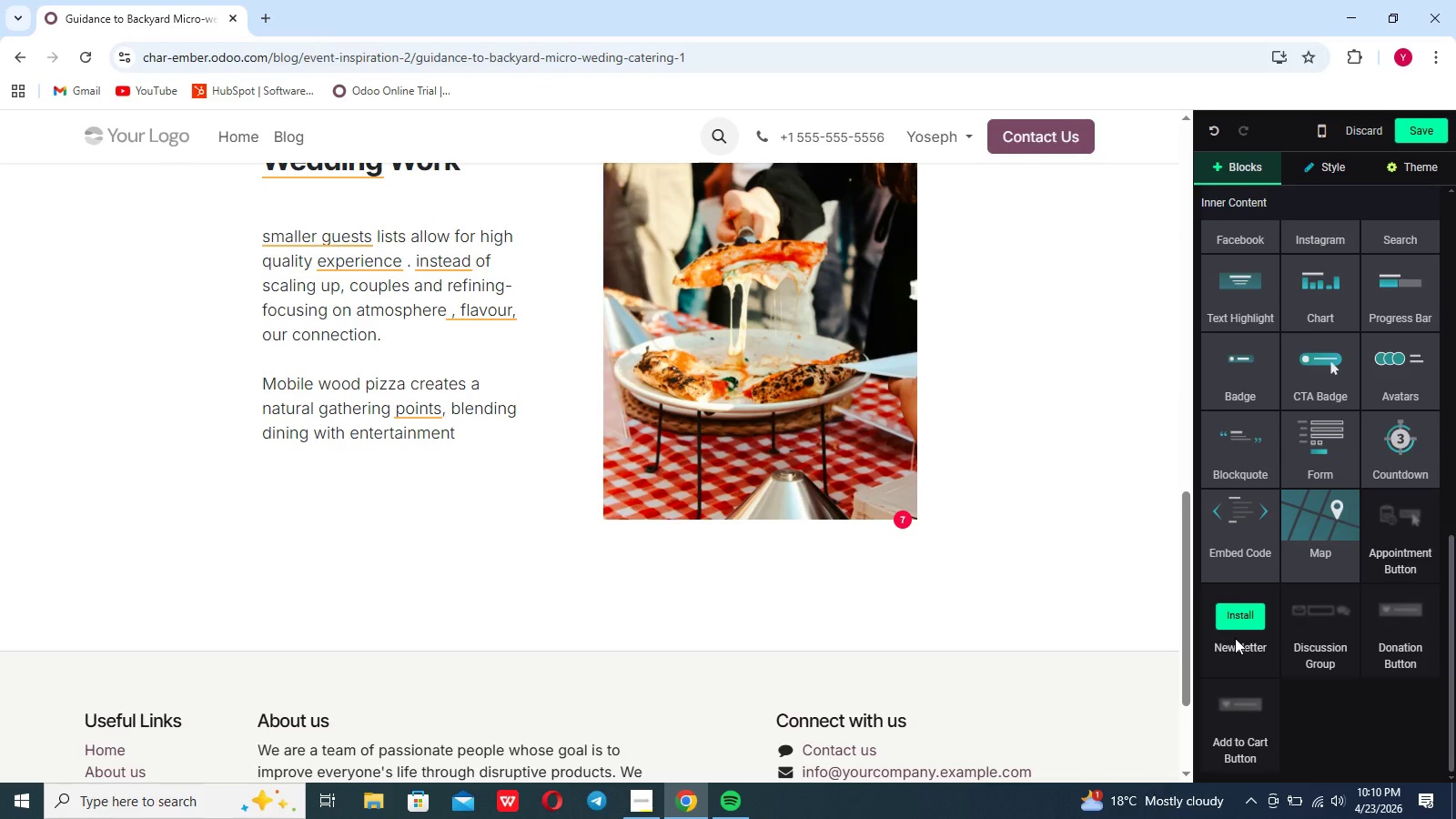 
scroll: coordinate [1235, 638], scroll_direction: up, amount: 28.0
 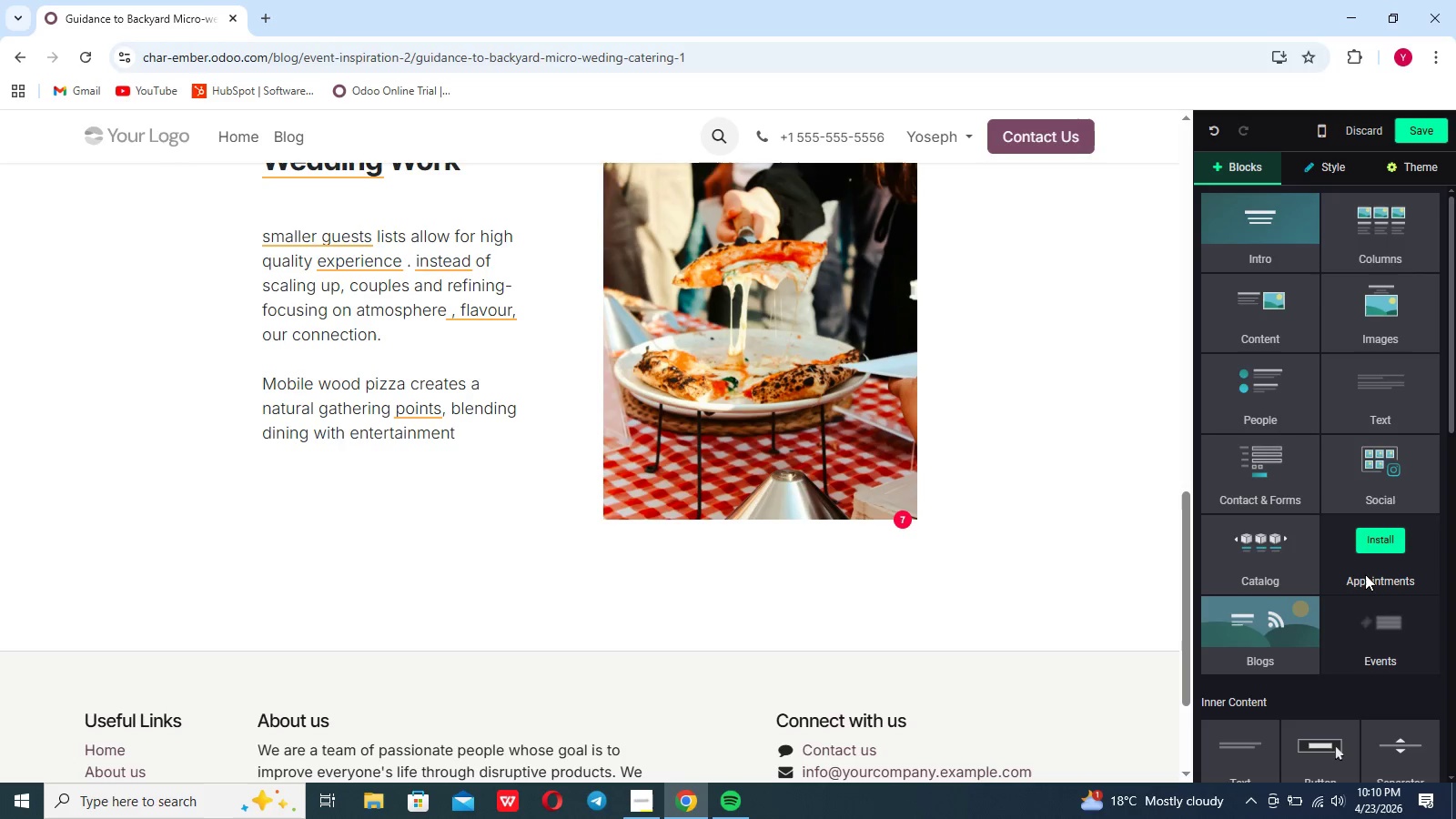 
left_click([1290, 406])
 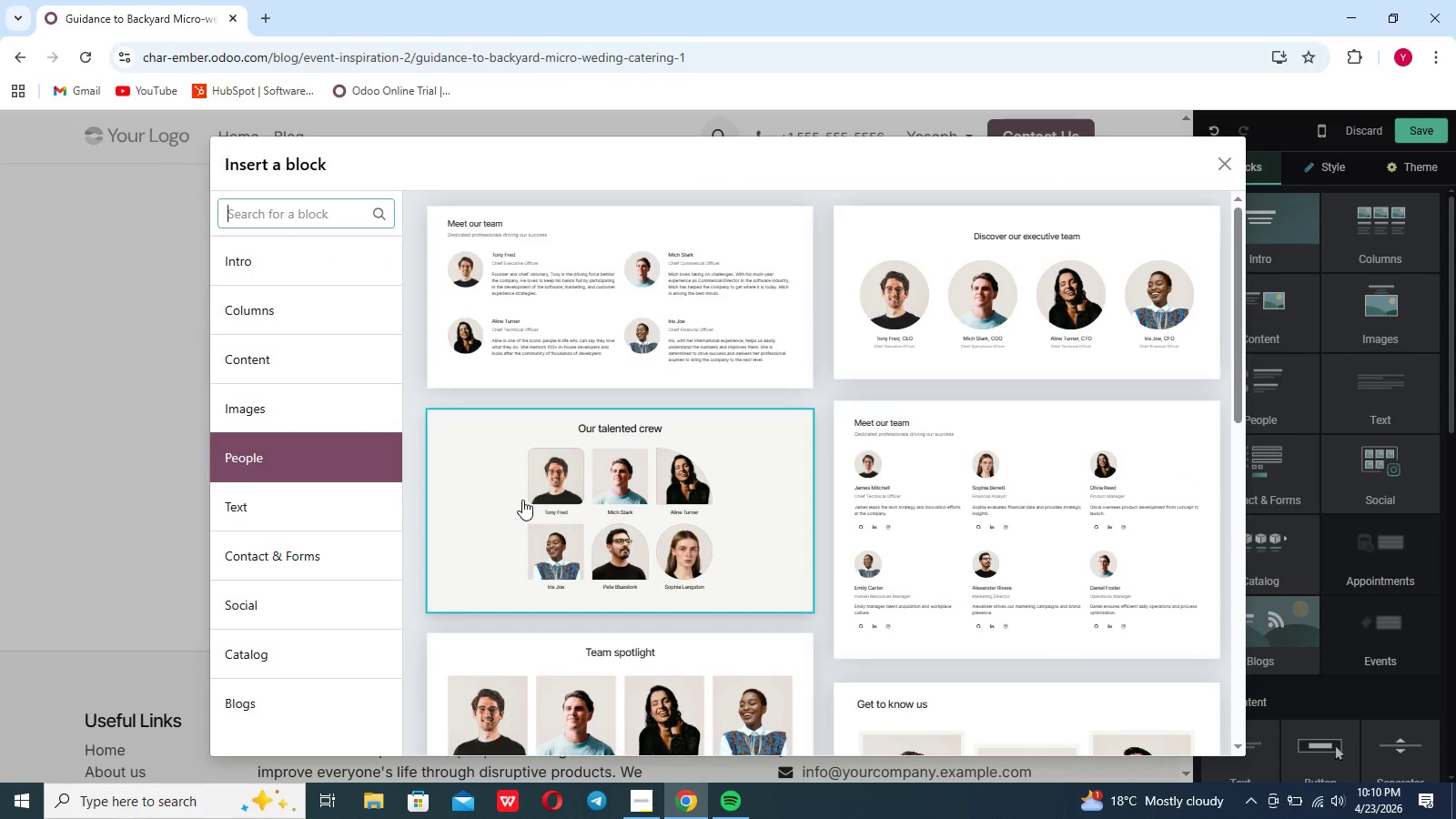 
scroll: coordinate [276, 573], scroll_direction: down, amount: 7.0
 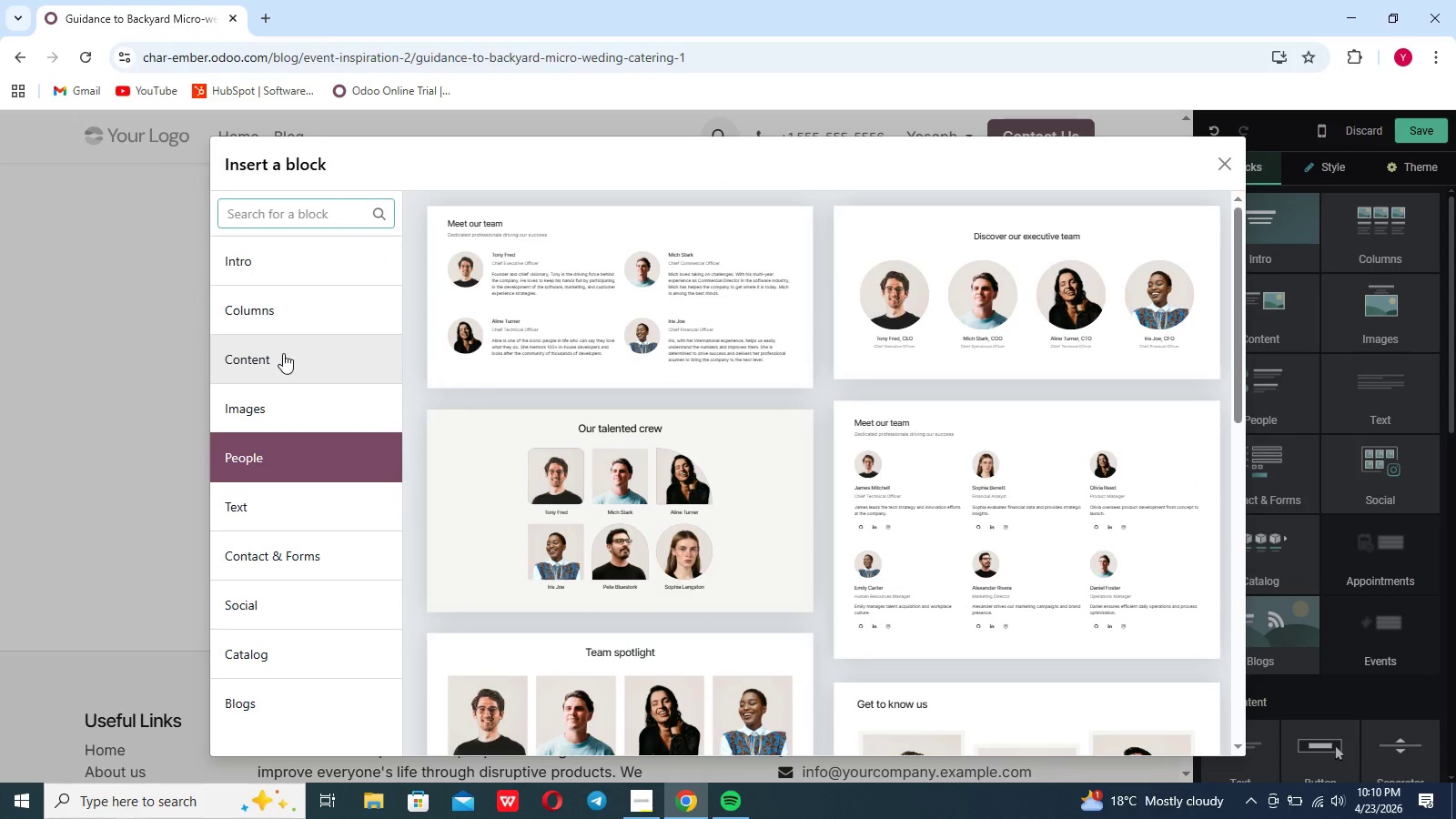 
left_click([270, 412])
 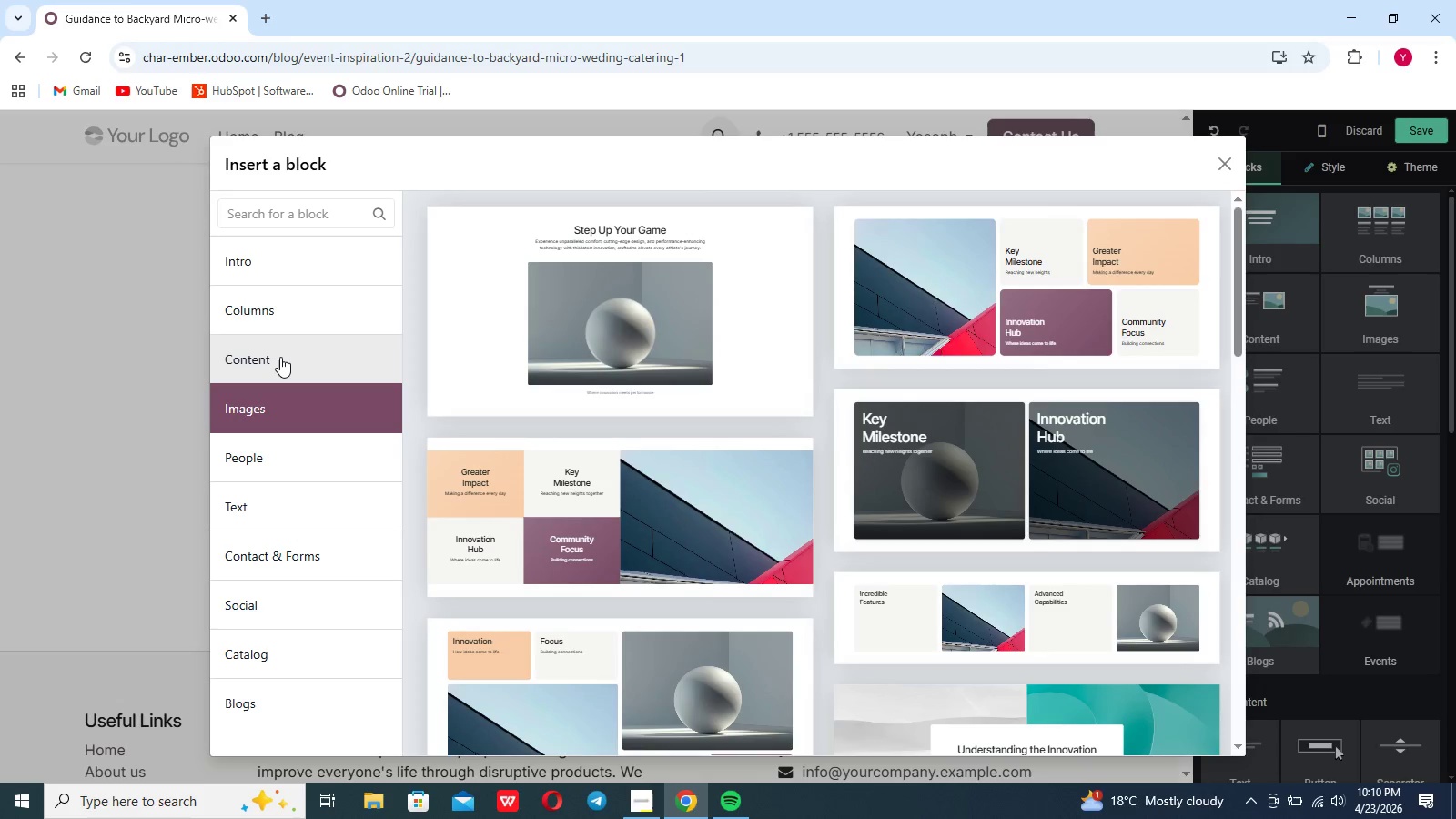 
left_click([280, 357])
 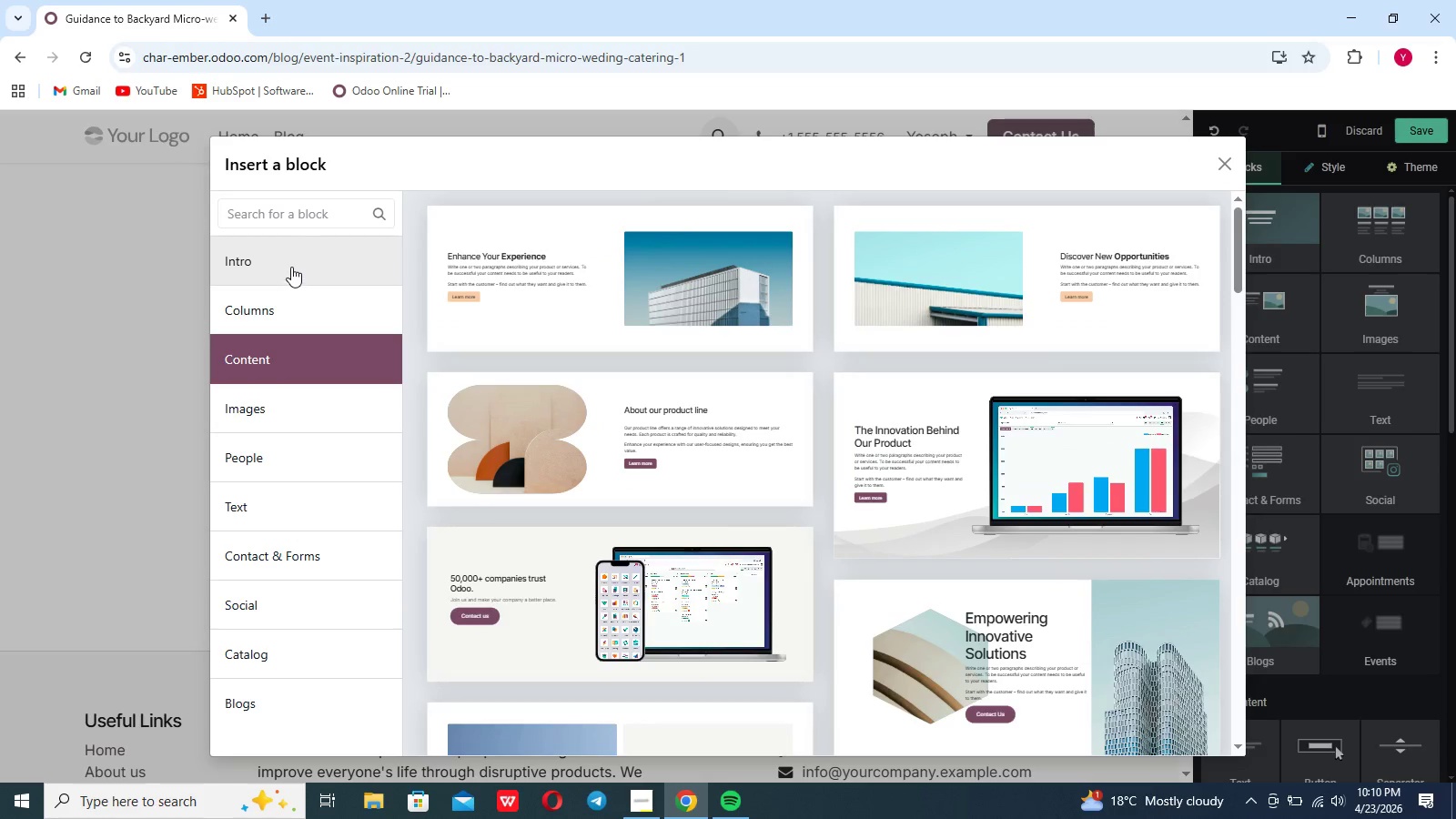 
left_click([291, 267])
 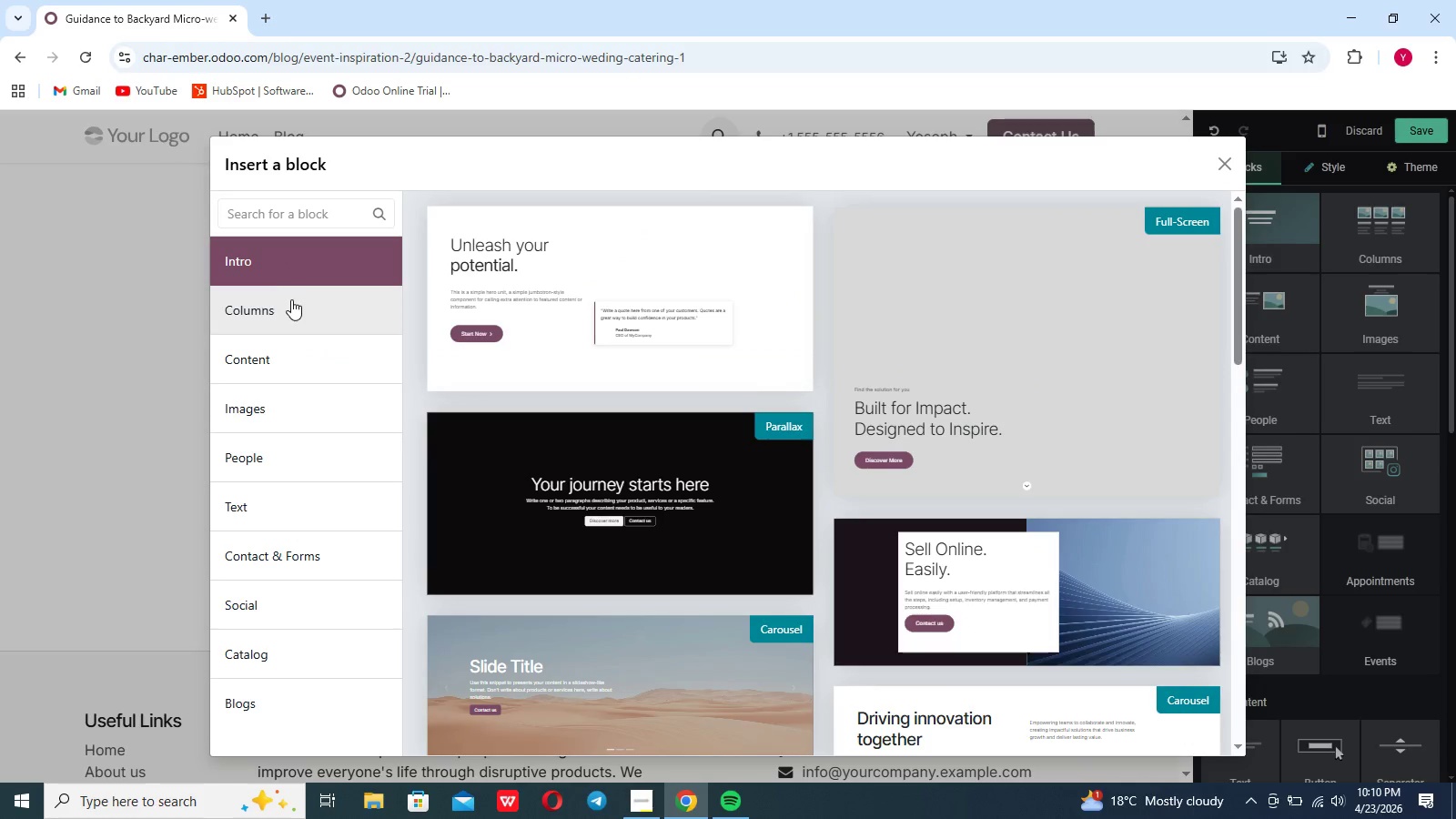 
left_click([291, 300])
 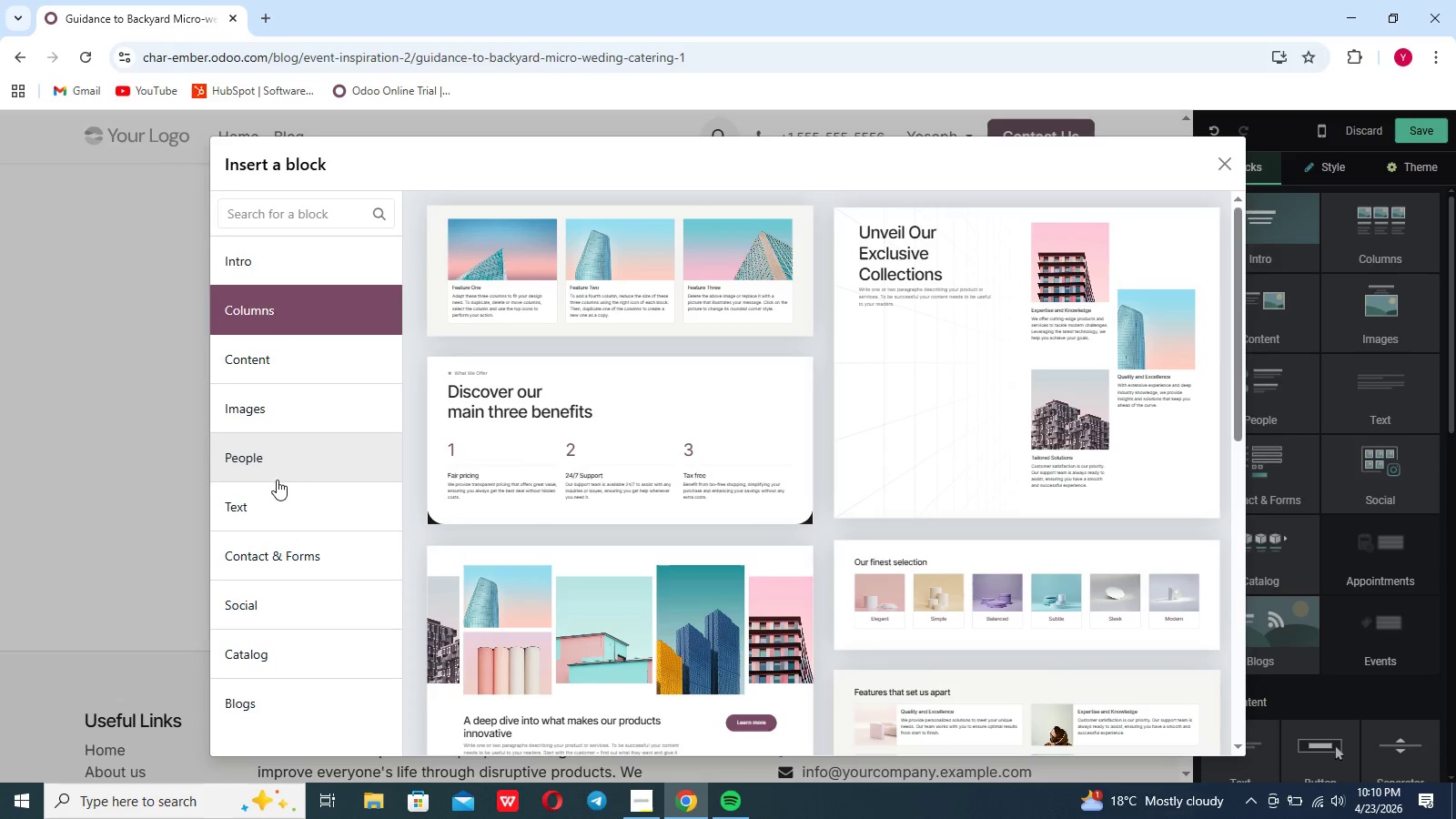 
left_click([274, 513])
 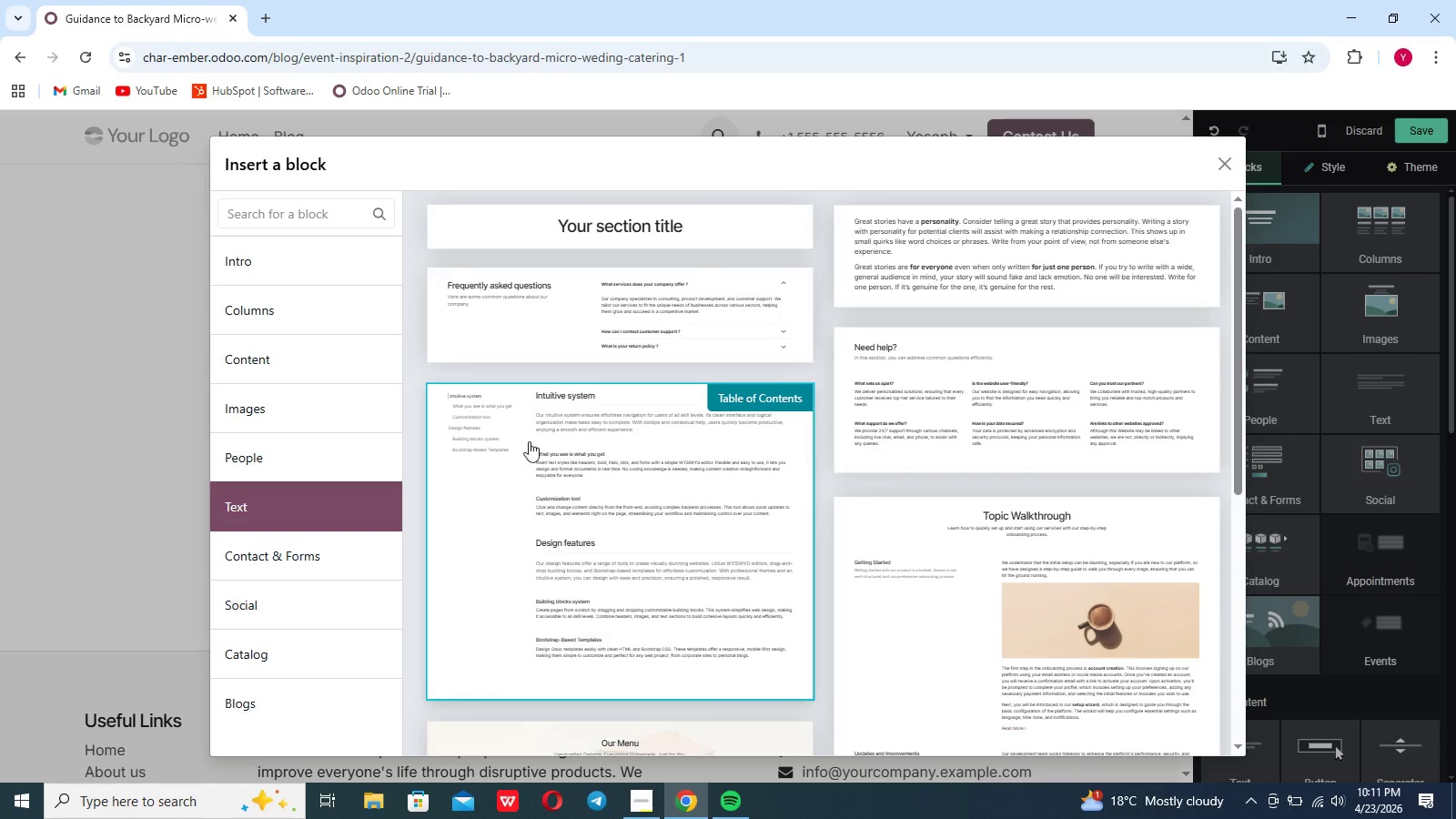 
scroll: coordinate [573, 435], scroll_direction: down, amount: 8.0
 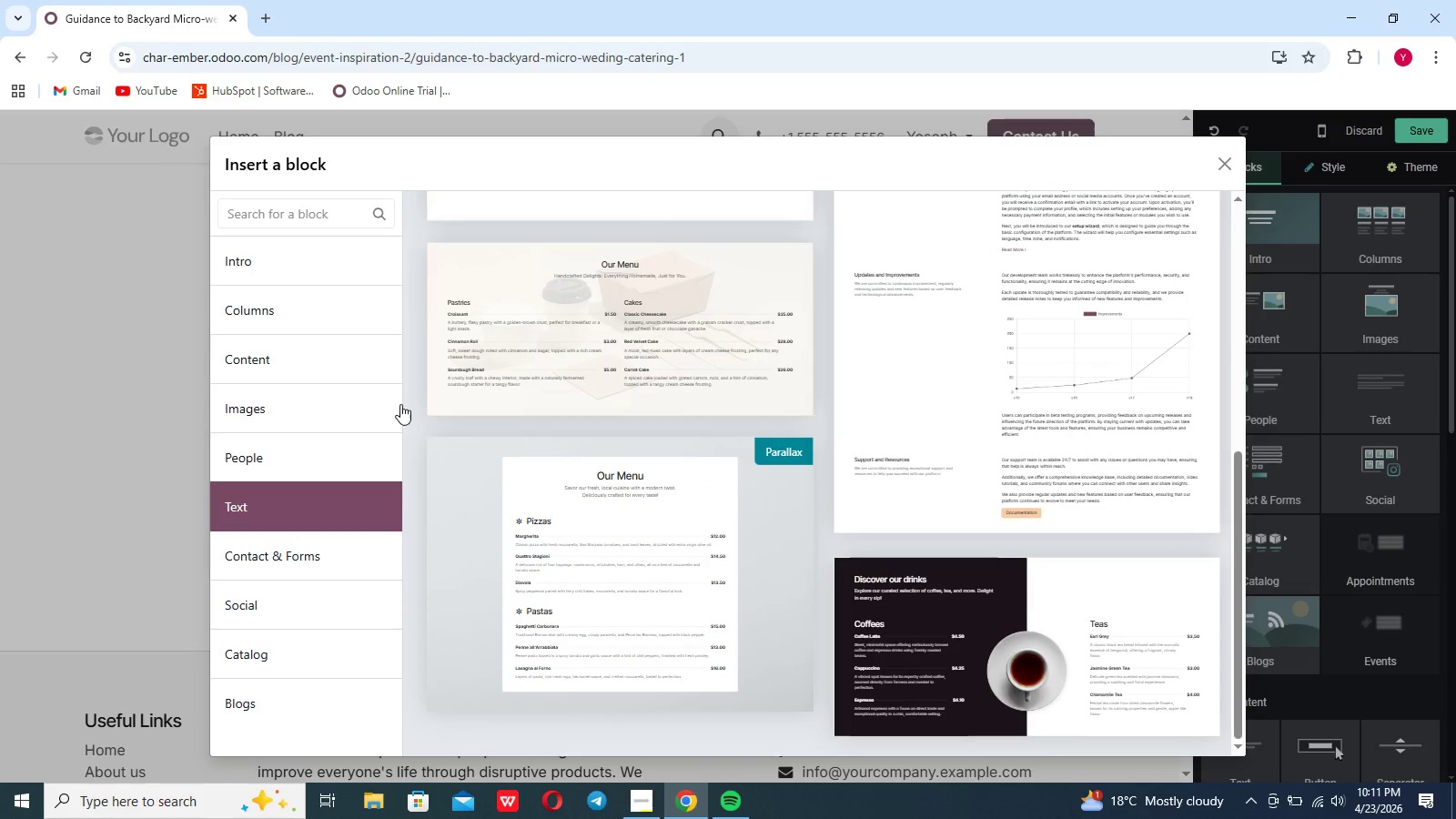 
left_click([339, 439])
 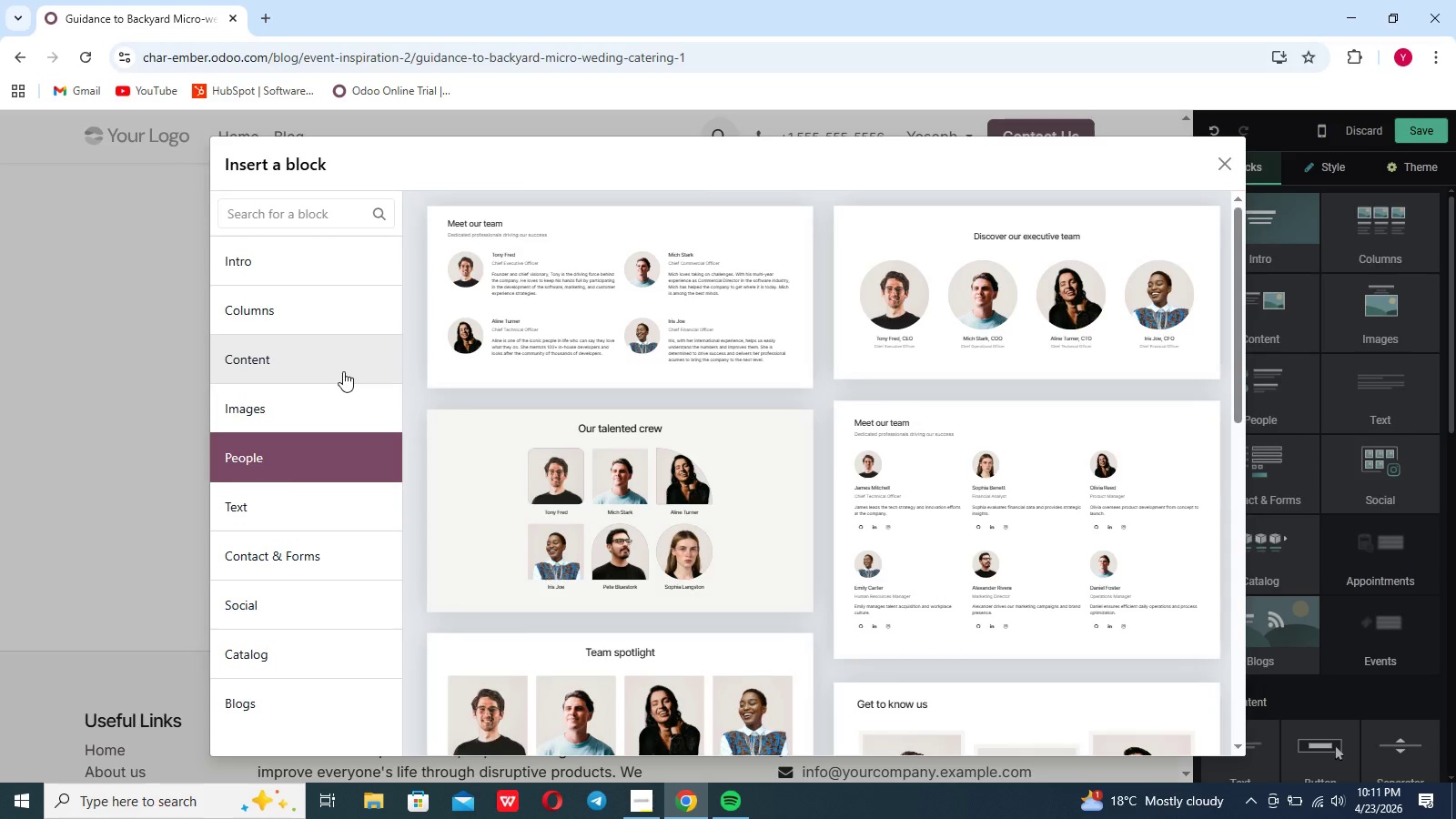 
left_click([343, 371])
 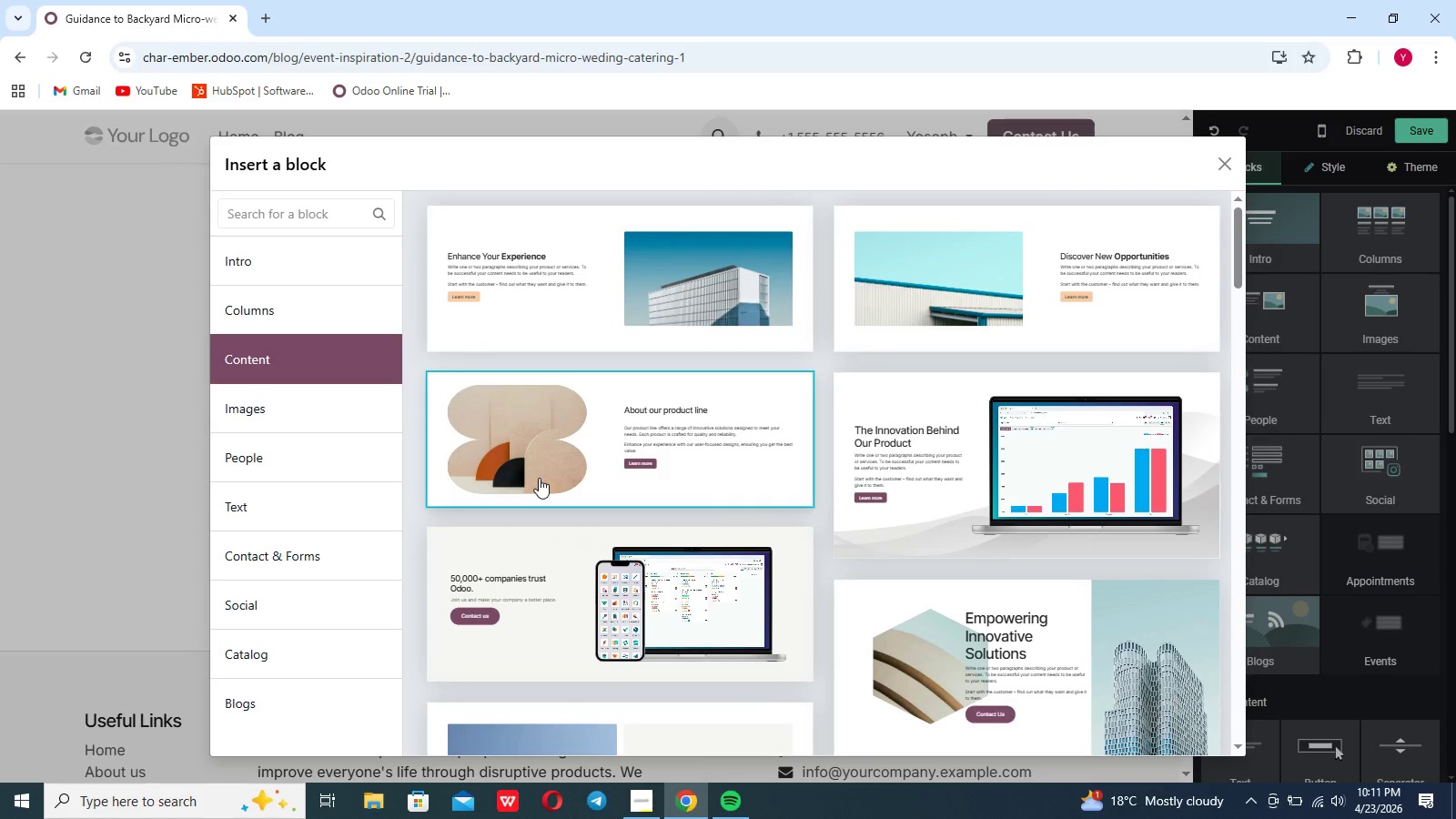 
scroll: coordinate [539, 478], scroll_direction: down, amount: 98.0
 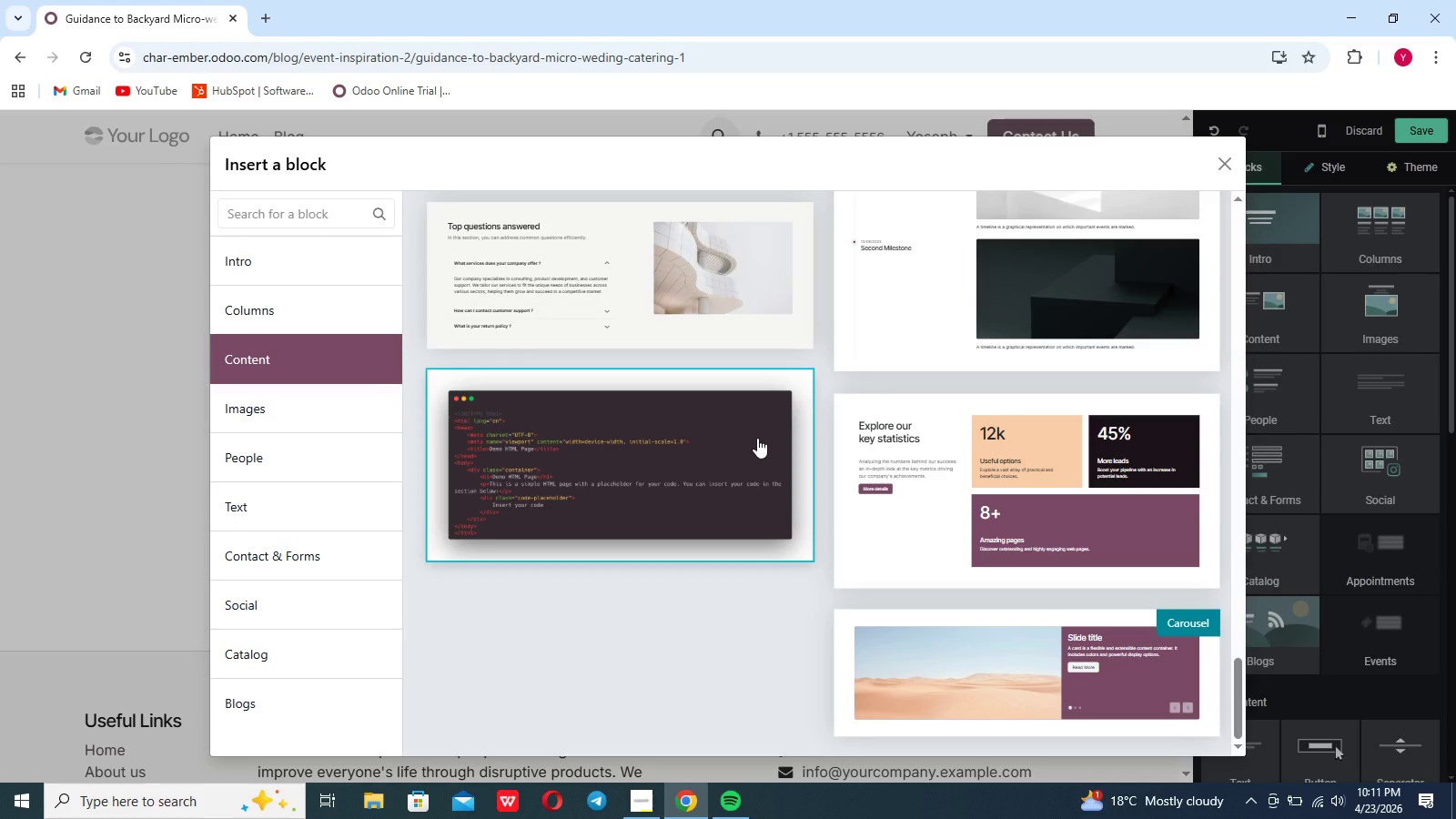 
wait(17.33)
 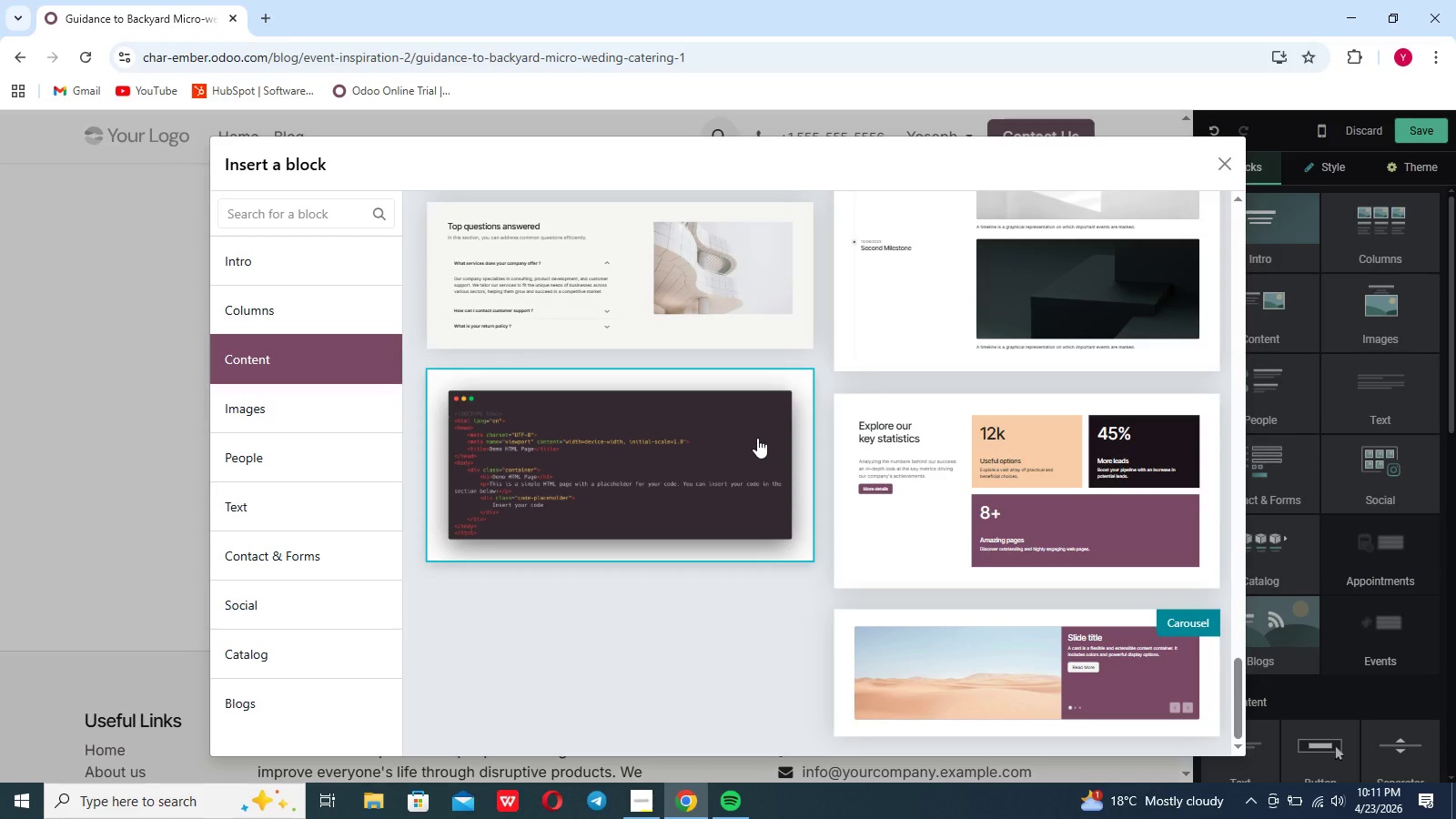 
scroll: coordinate [805, 465], scroll_direction: down, amount: 5.0
 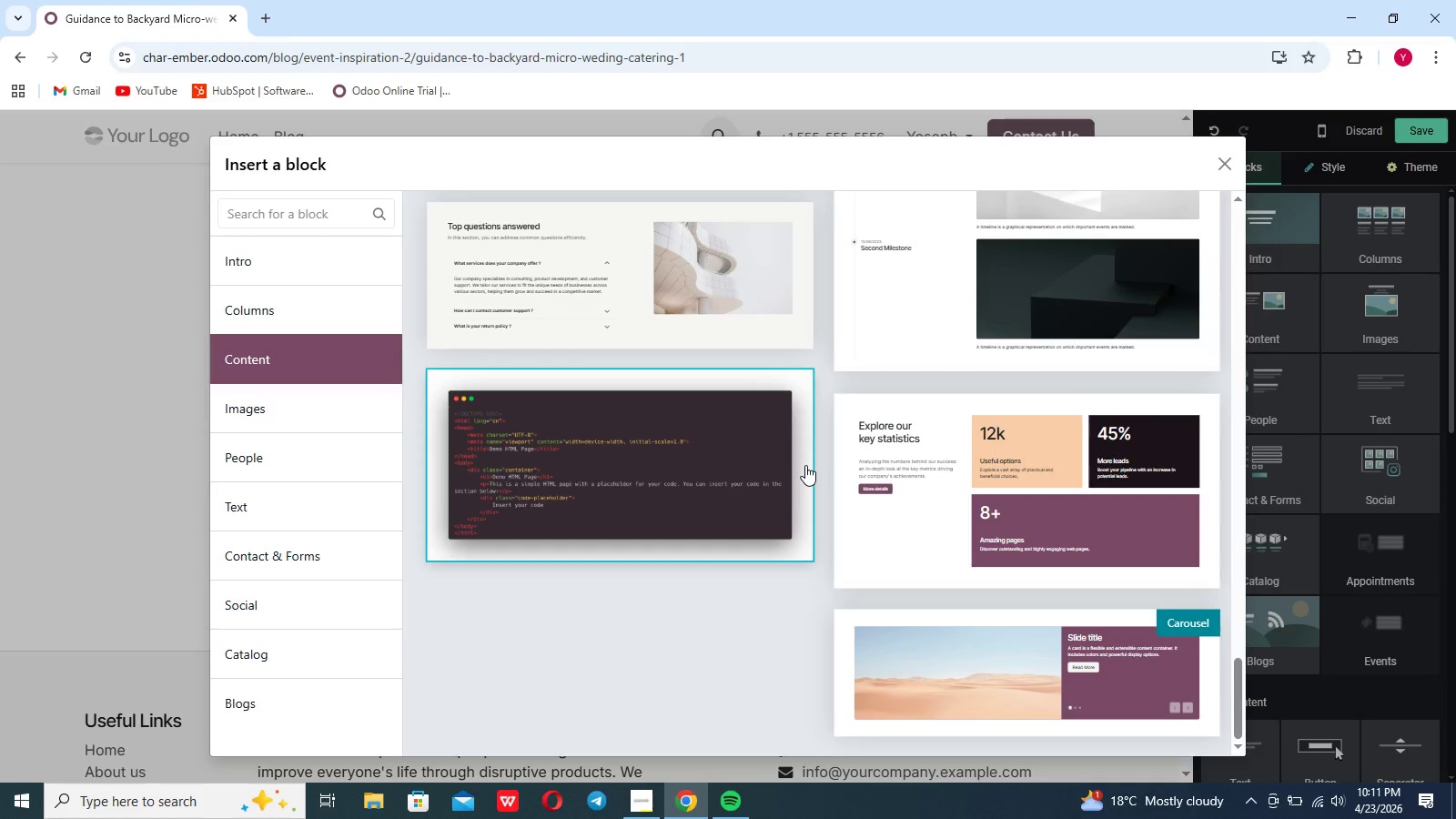 
scroll: coordinate [805, 465], scroll_direction: up, amount: 2.0
 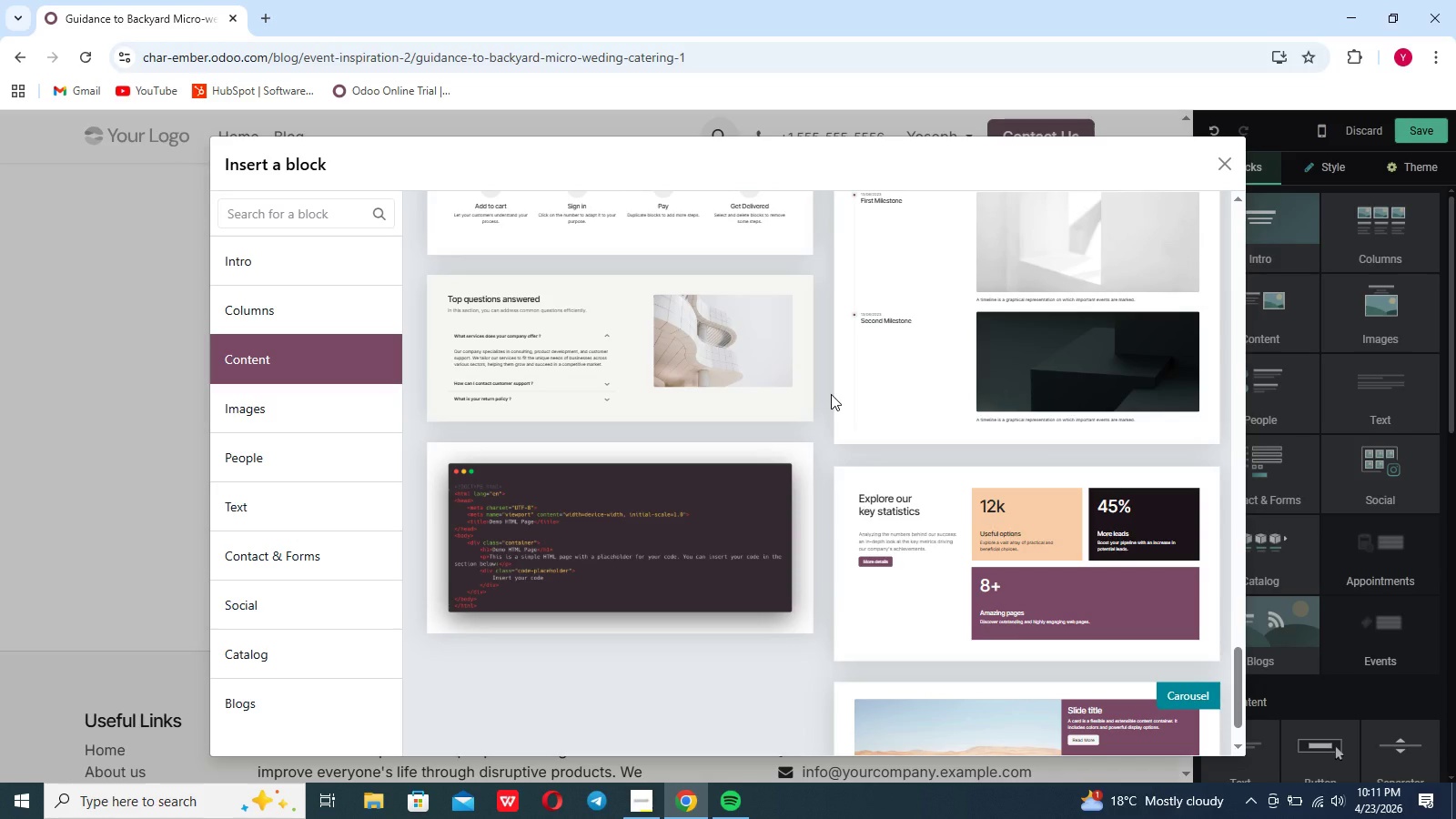 
wait(9.33)
 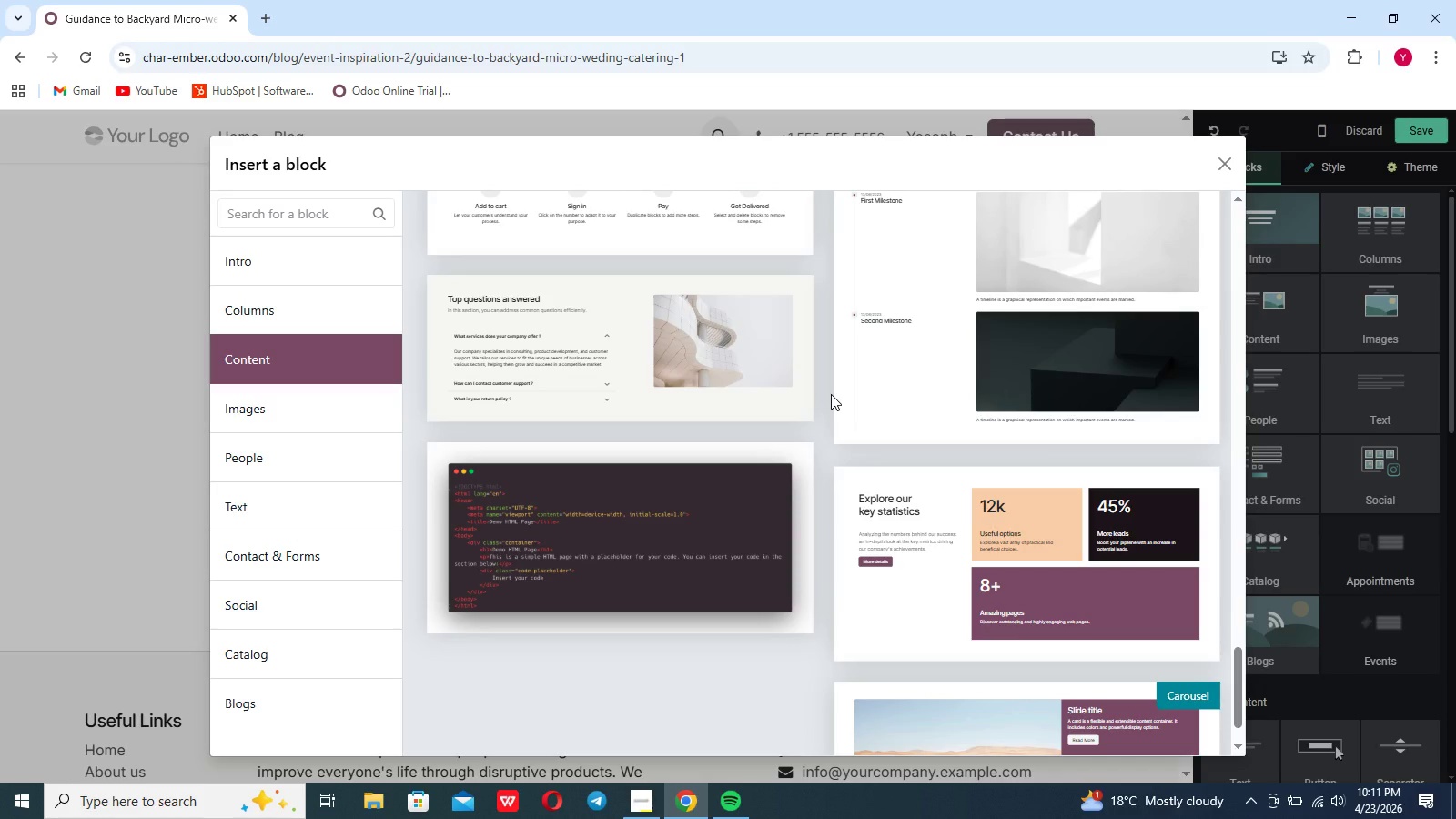 
double_click([281, 518])
 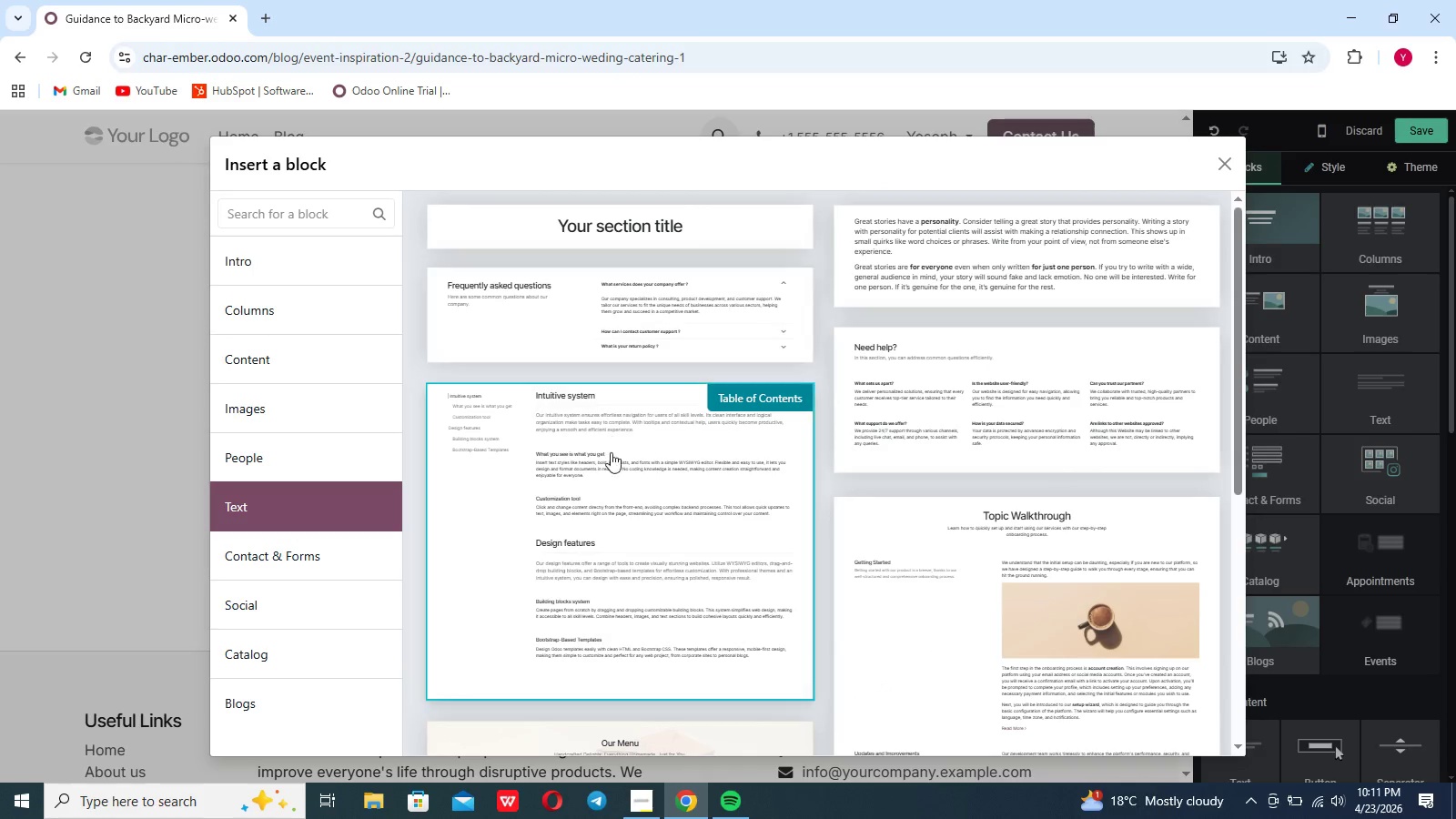 
scroll: coordinate [613, 481], scroll_direction: down, amount: 30.0
 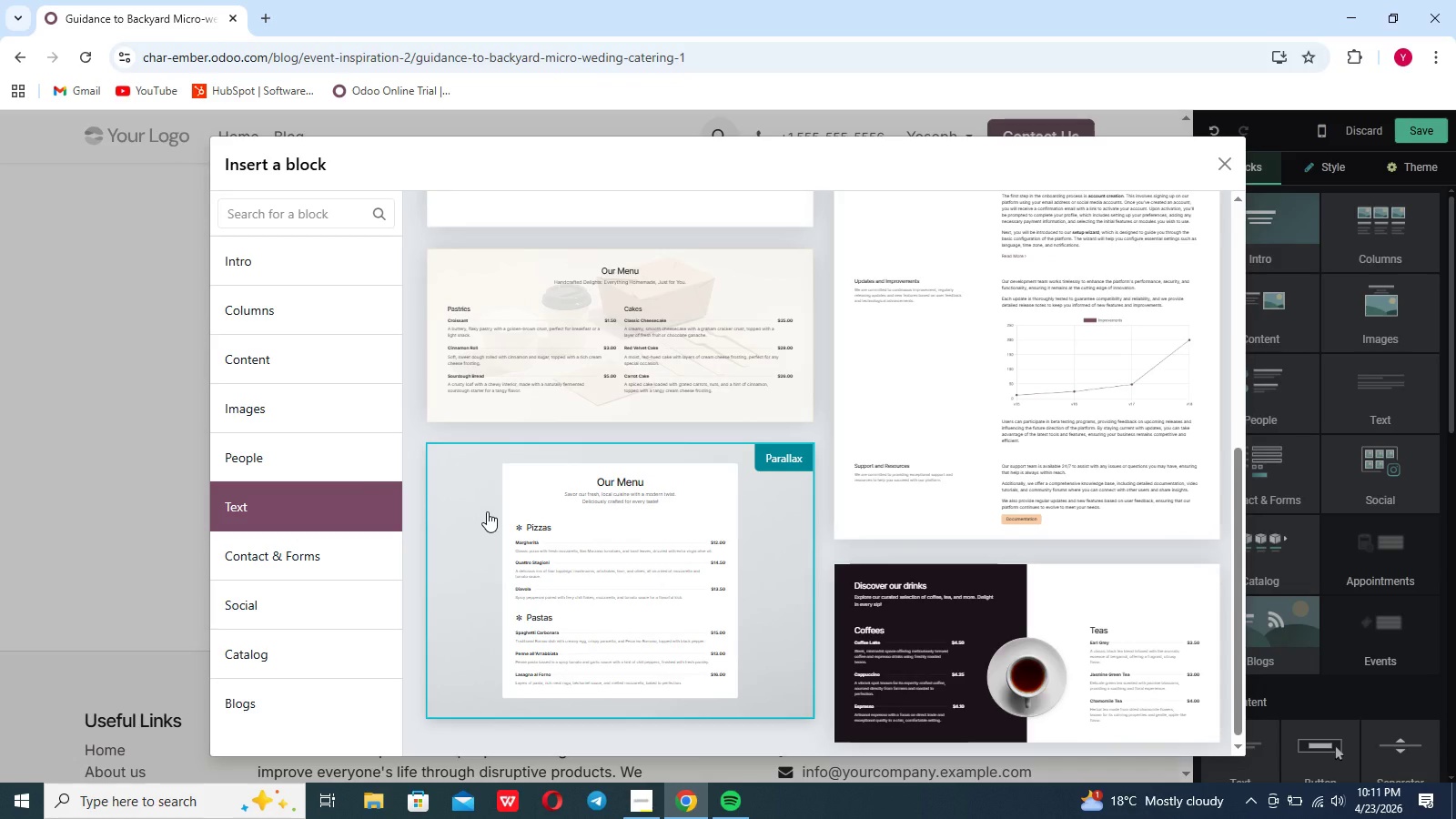 
wait(9.06)
 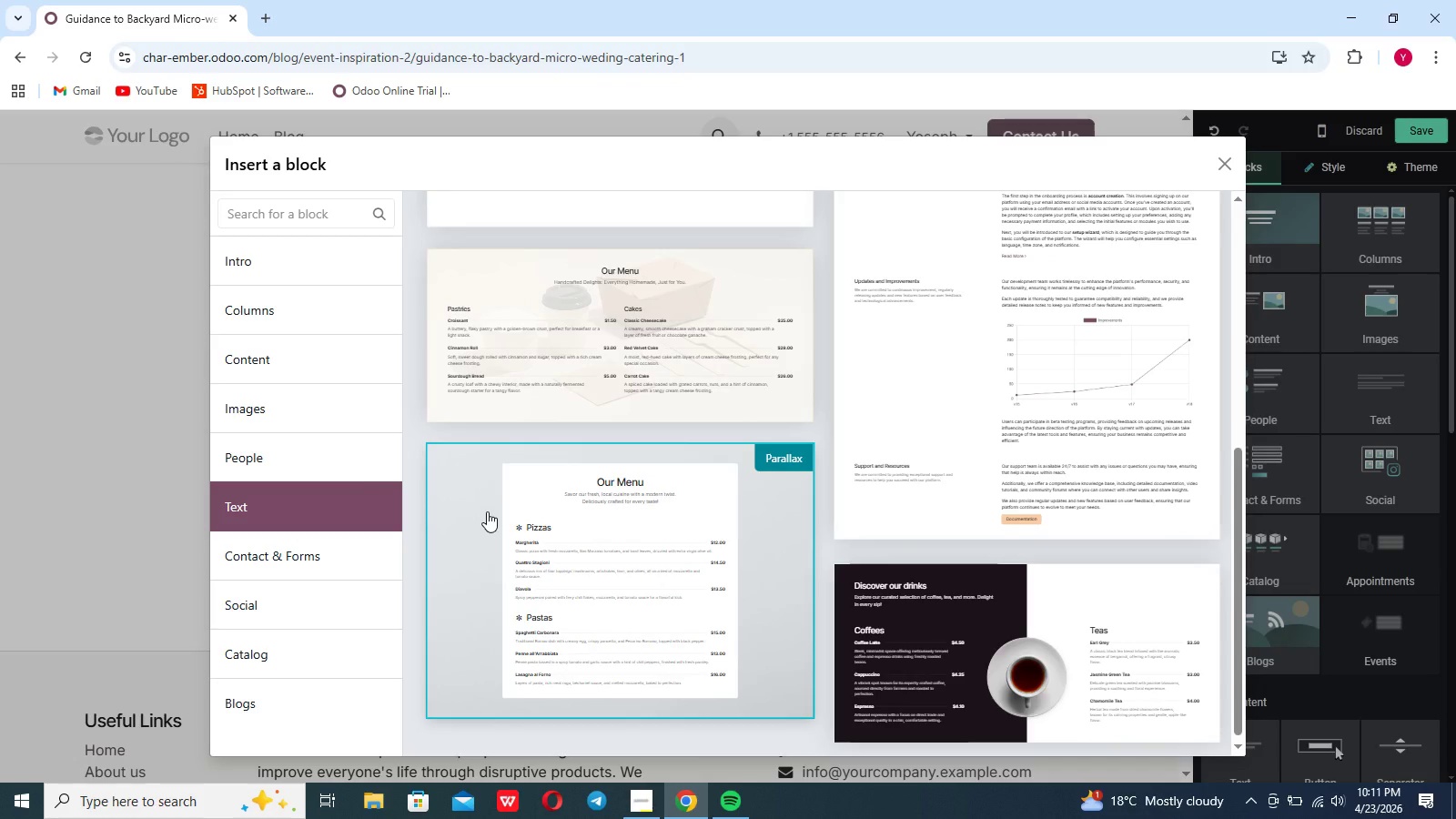 
scroll: coordinate [526, 473], scroll_direction: up, amount: 55.0
 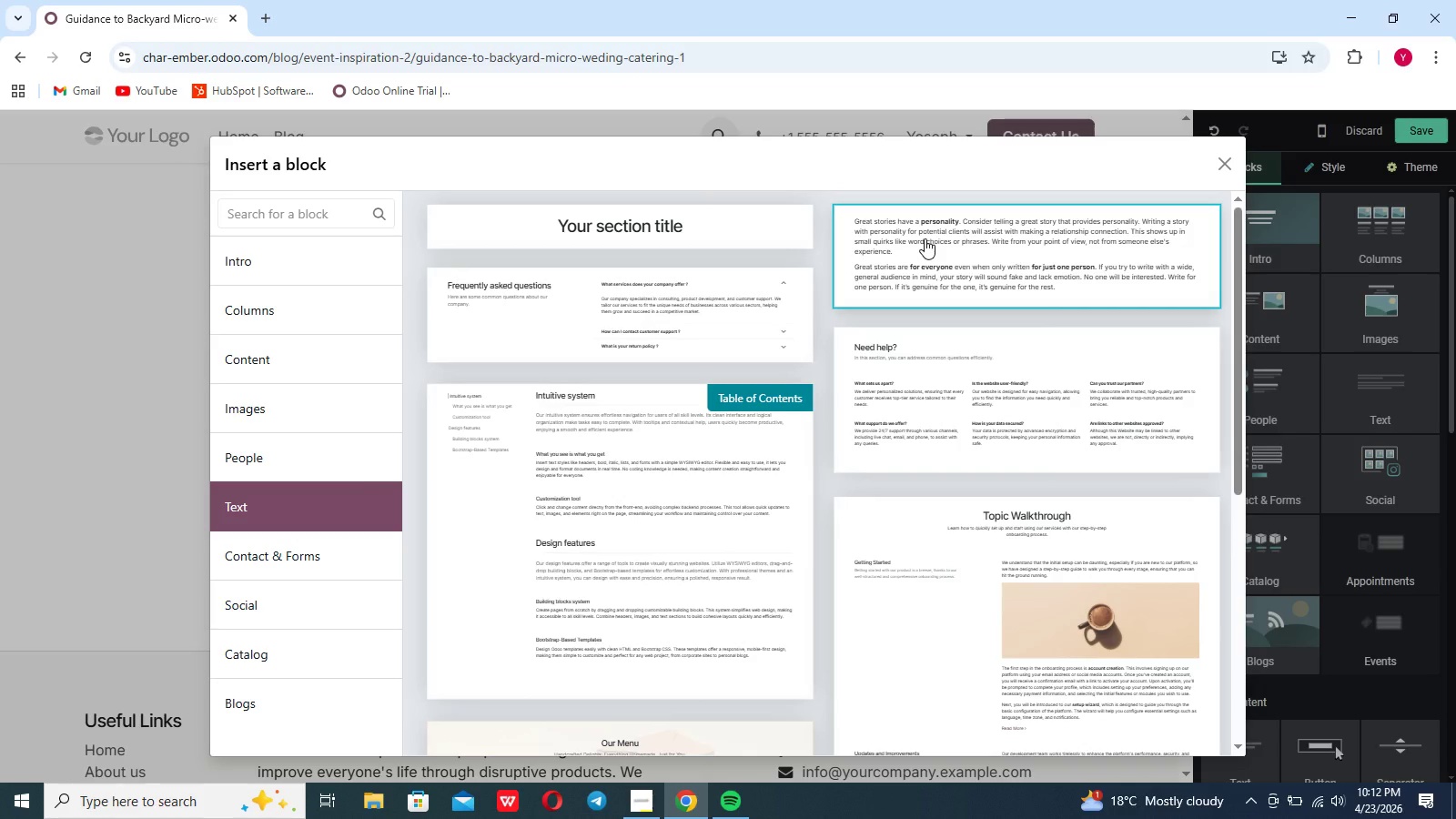 
left_click([925, 238])
 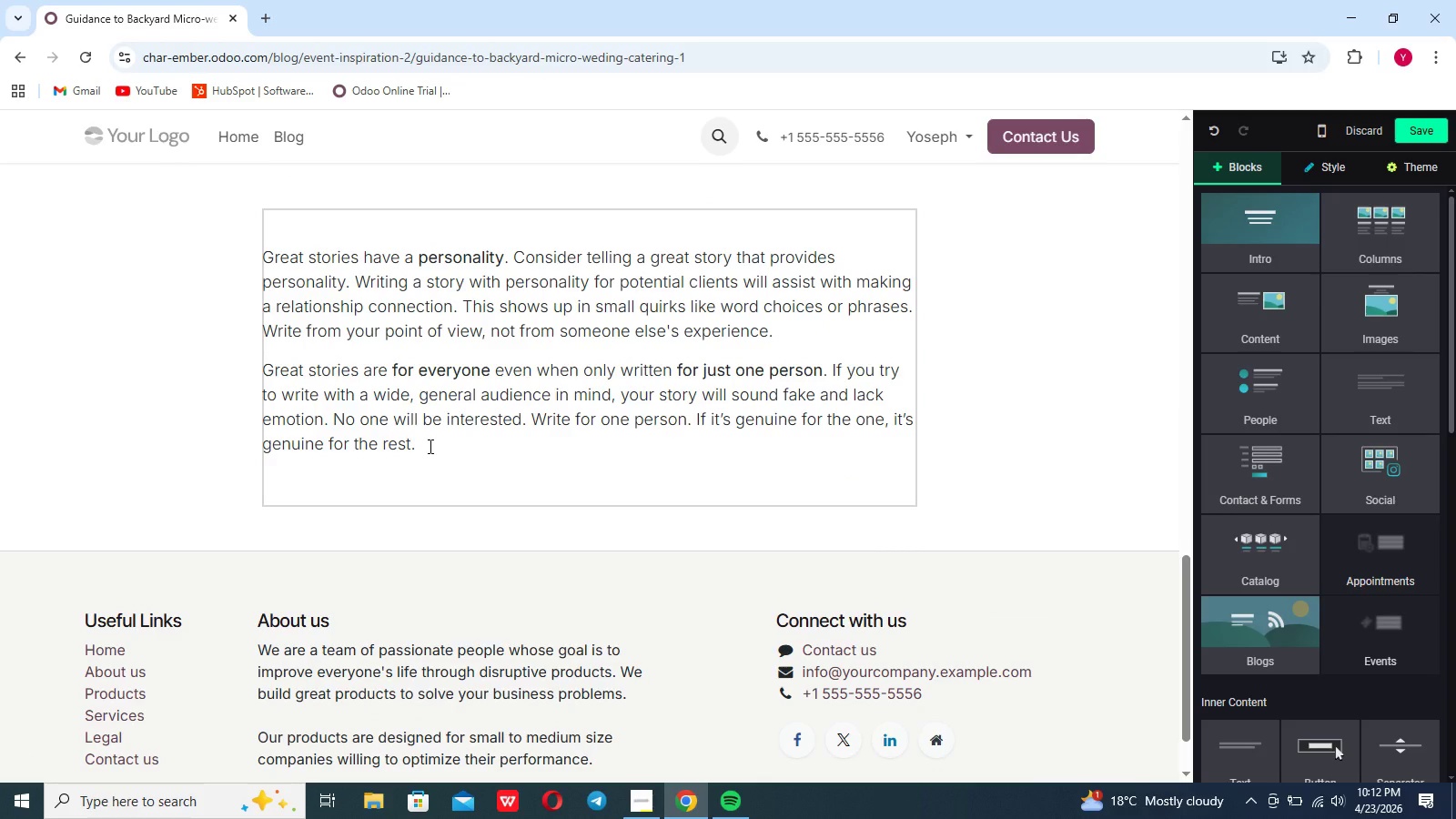 
left_click_drag(start_coordinate=[429, 446], to_coordinate=[267, 264])
 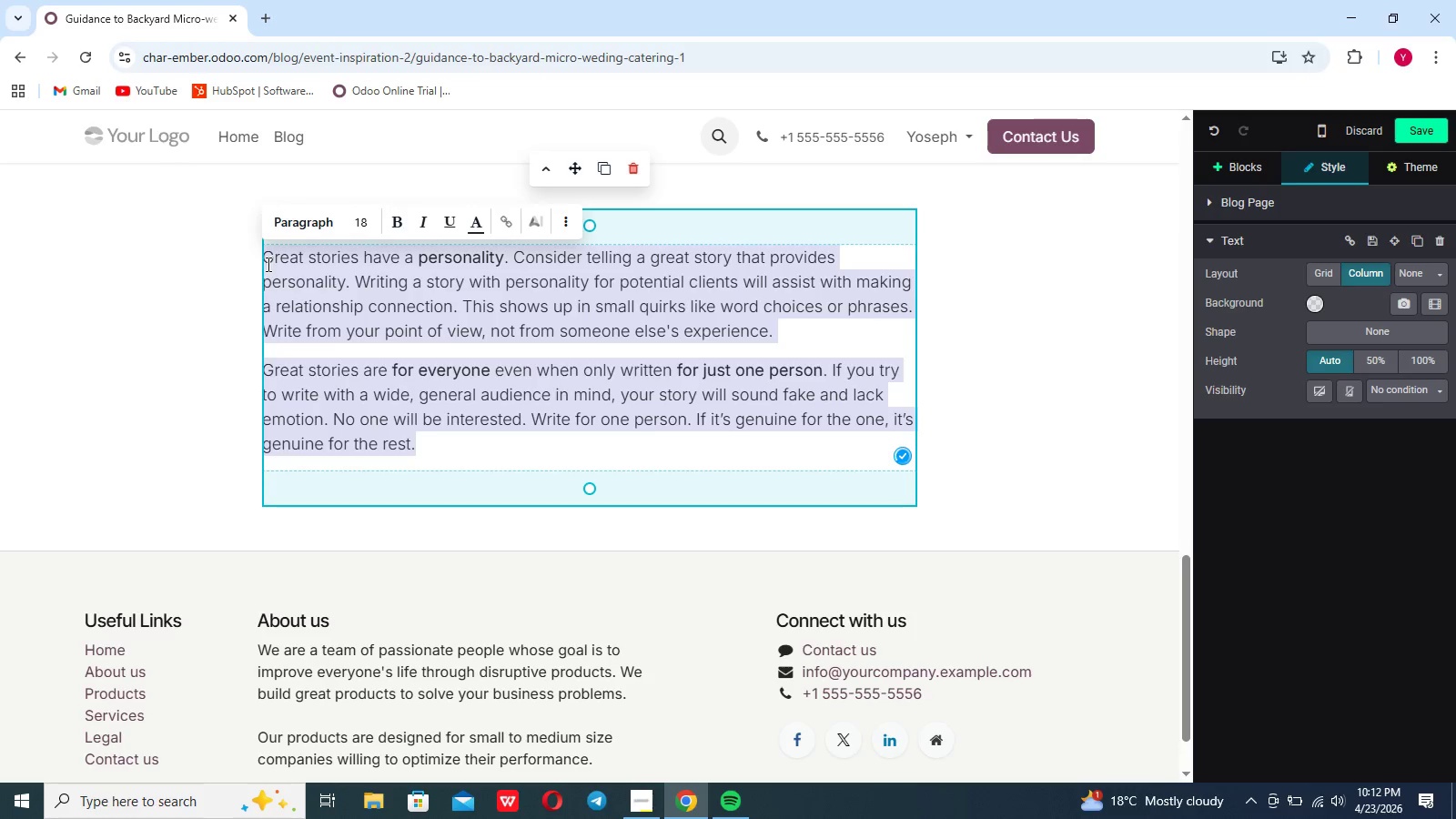 
key(Backspace)
 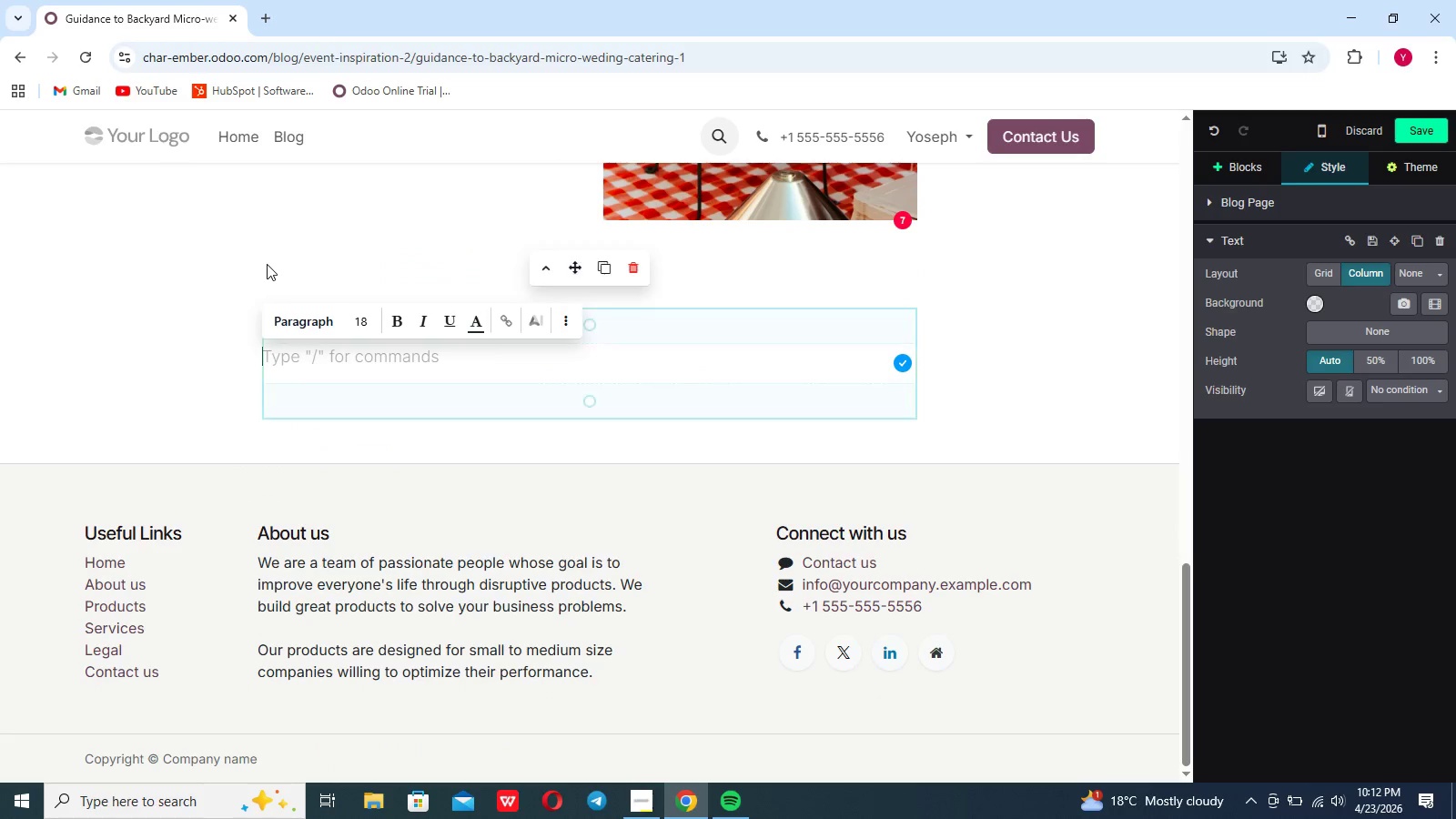 
key(Shift+Quote)
 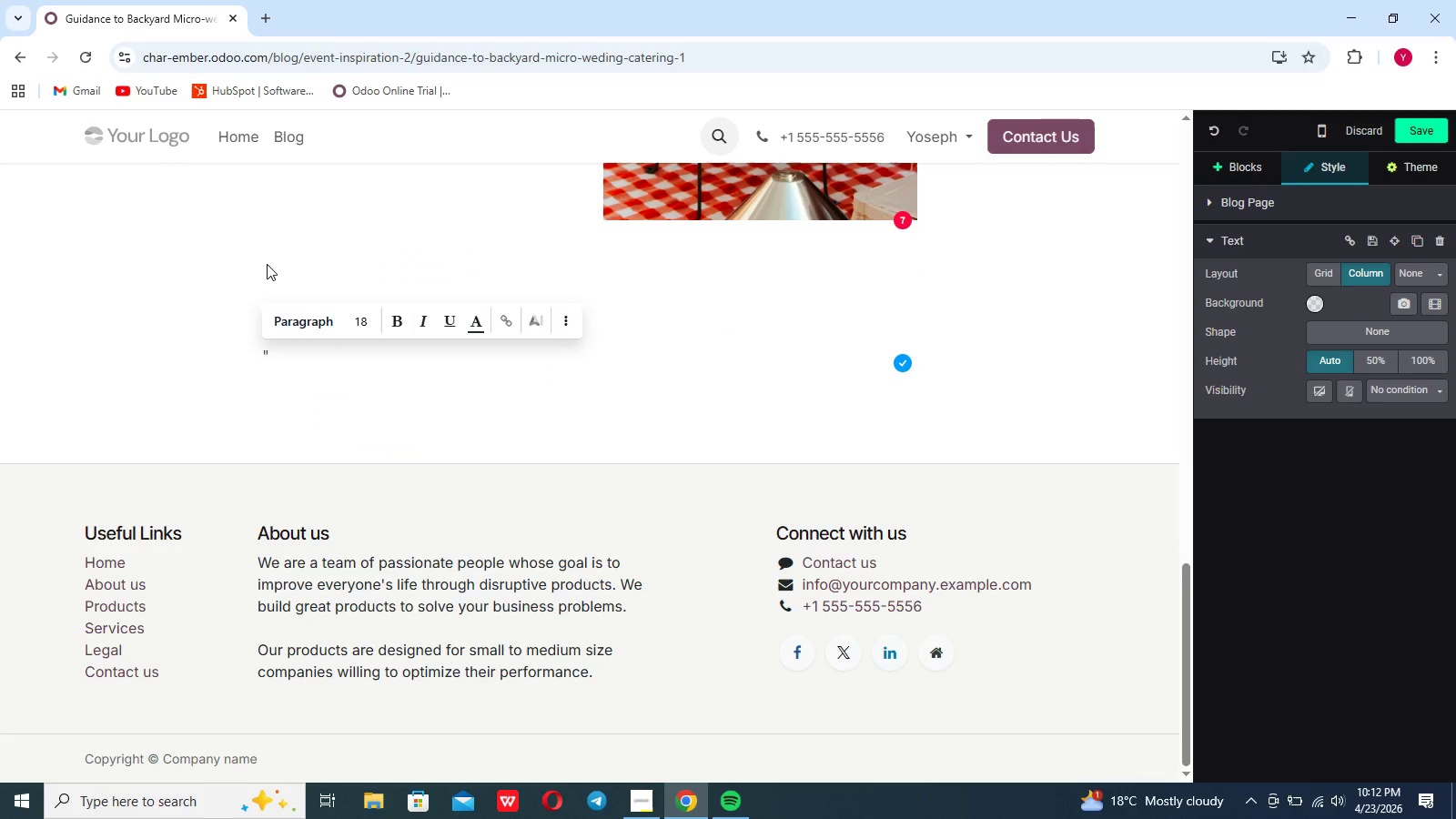 
key(Space)
 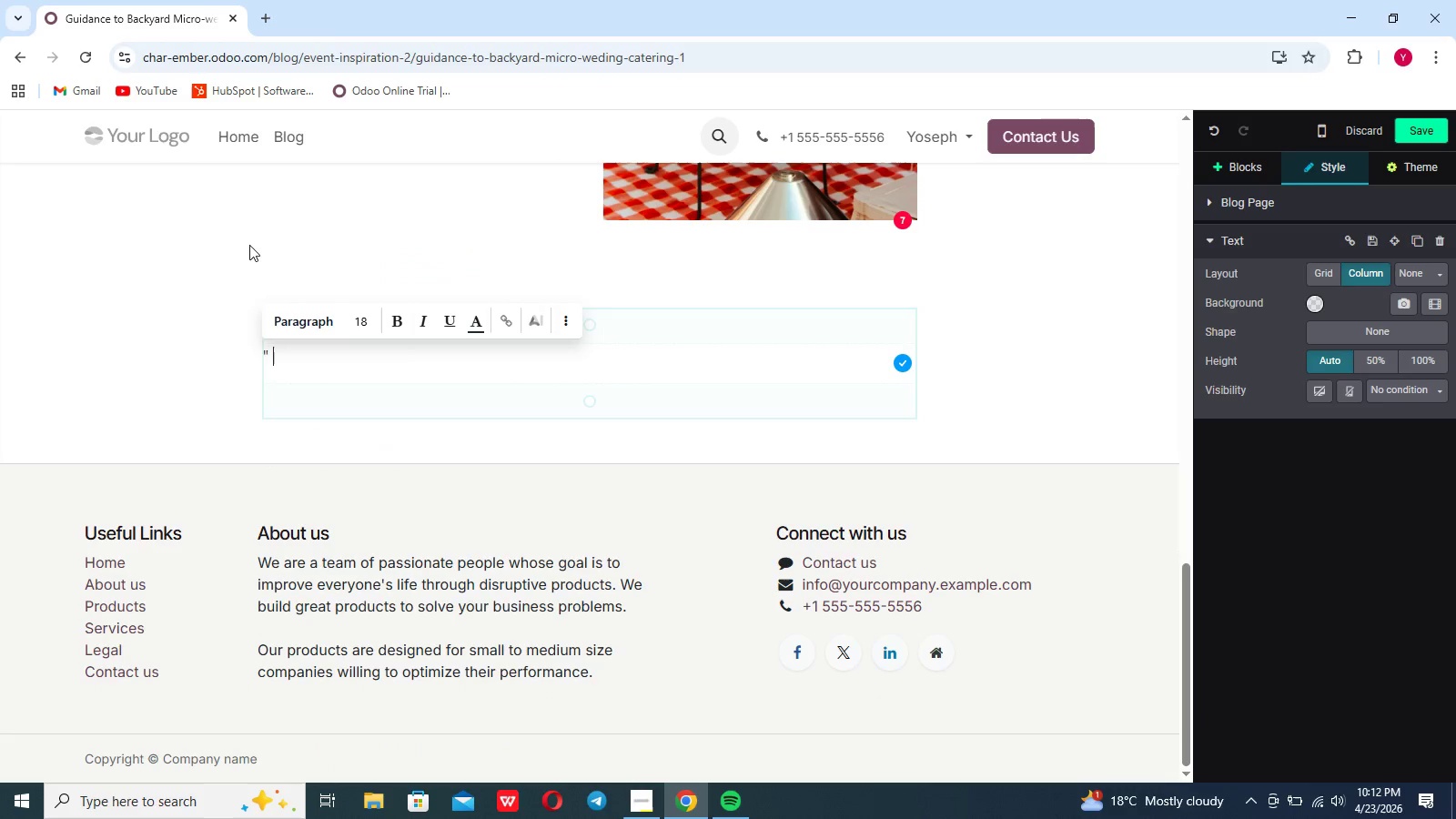 
type(The most memotable weed)
key(Backspace)
key(Backspace)
type(ddings are the ones that feels efort)
 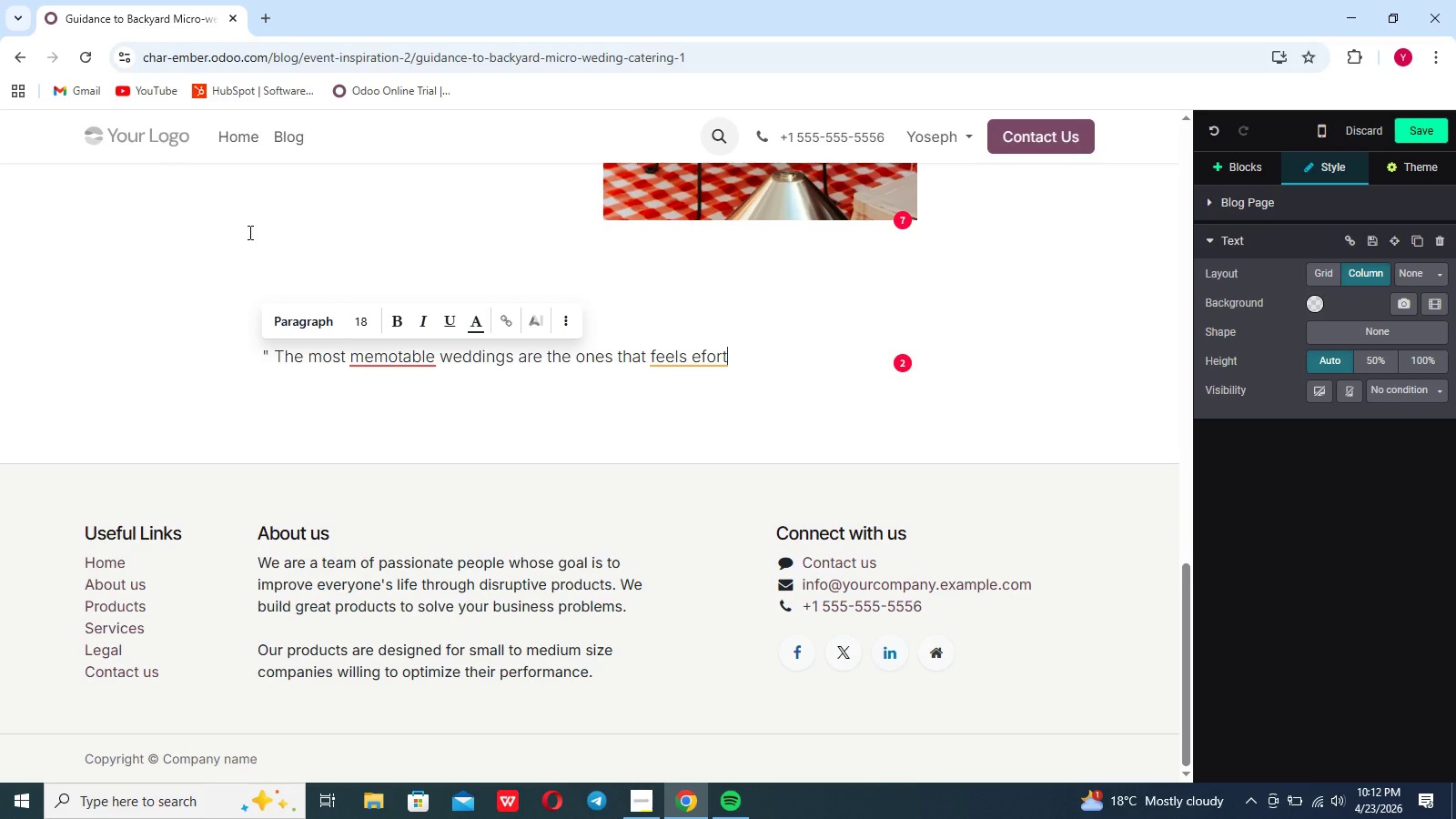 
wait(5.61)
 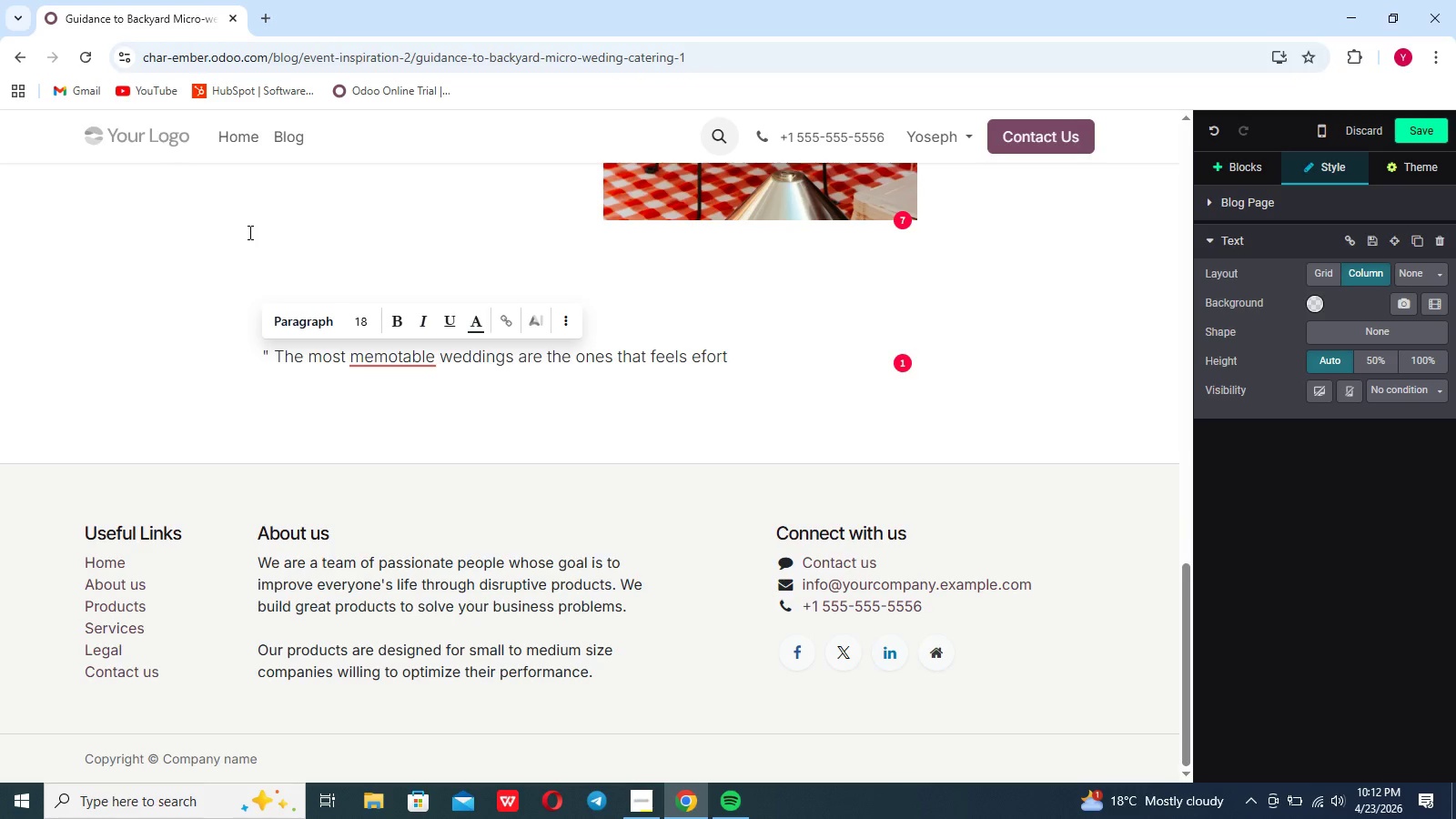 
type(lessly personla)
key(Backspace)
key(Backspace)
type(al)
 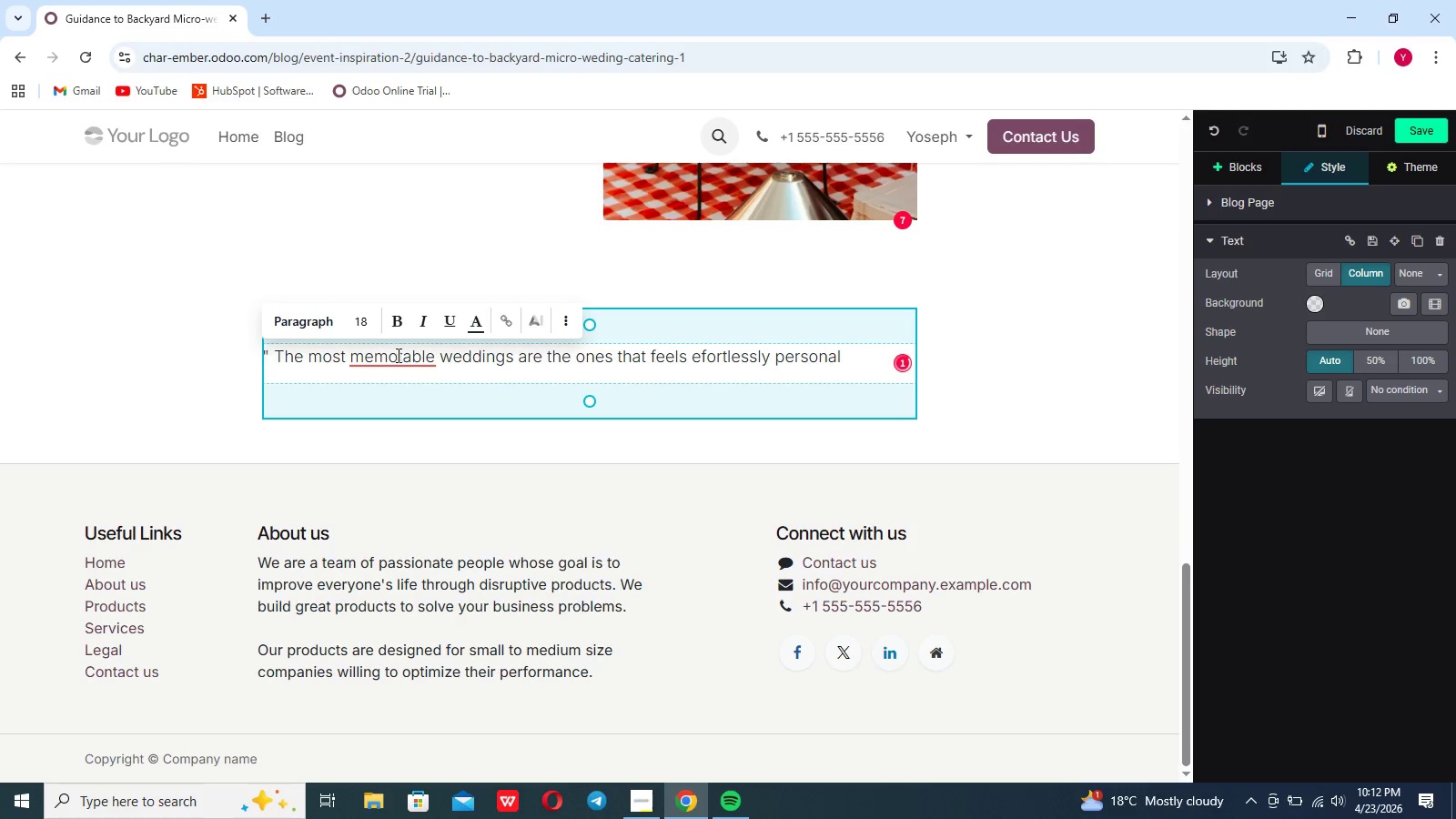 
left_click([400, 355])
 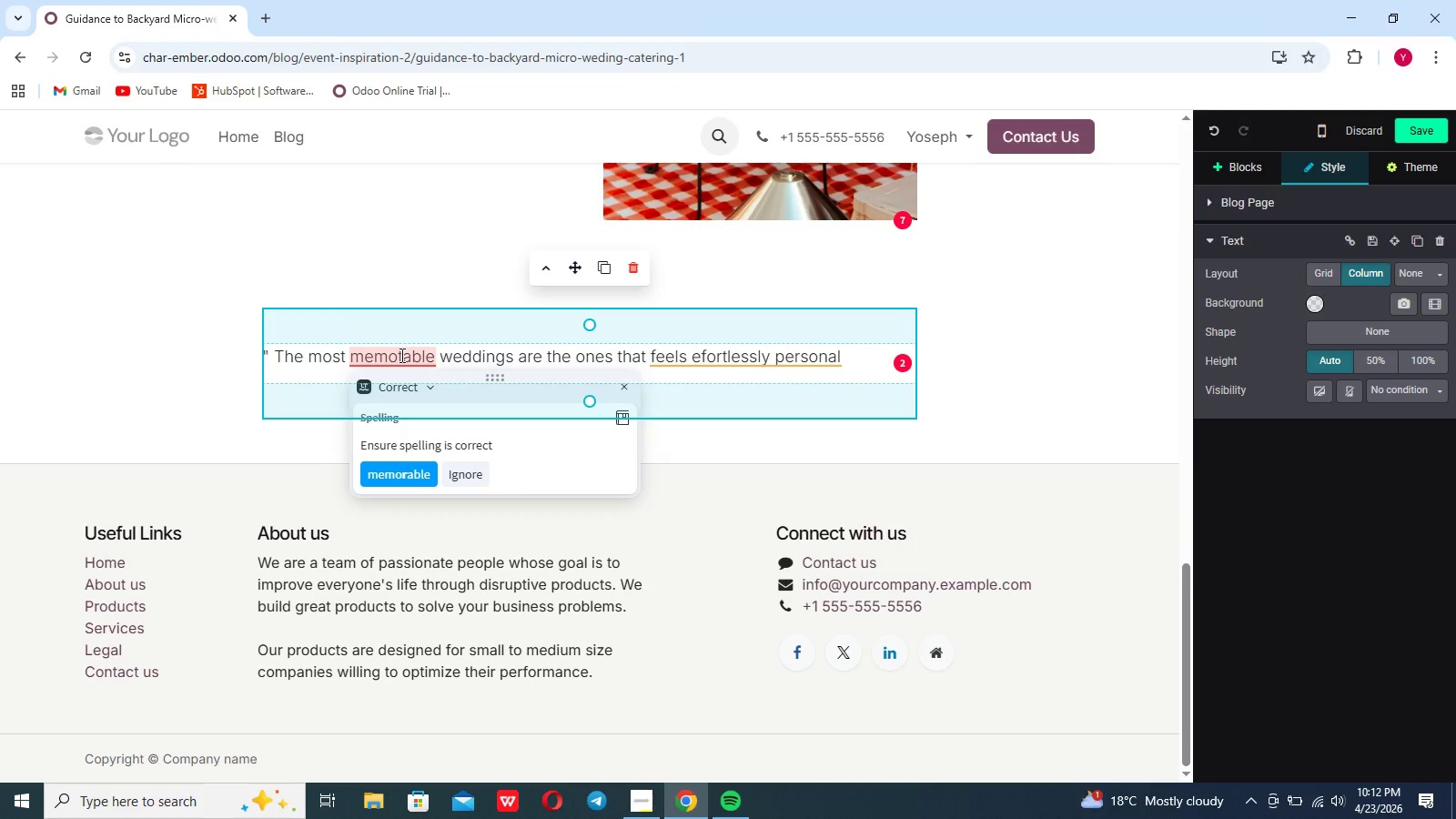 
key(Backspace)
 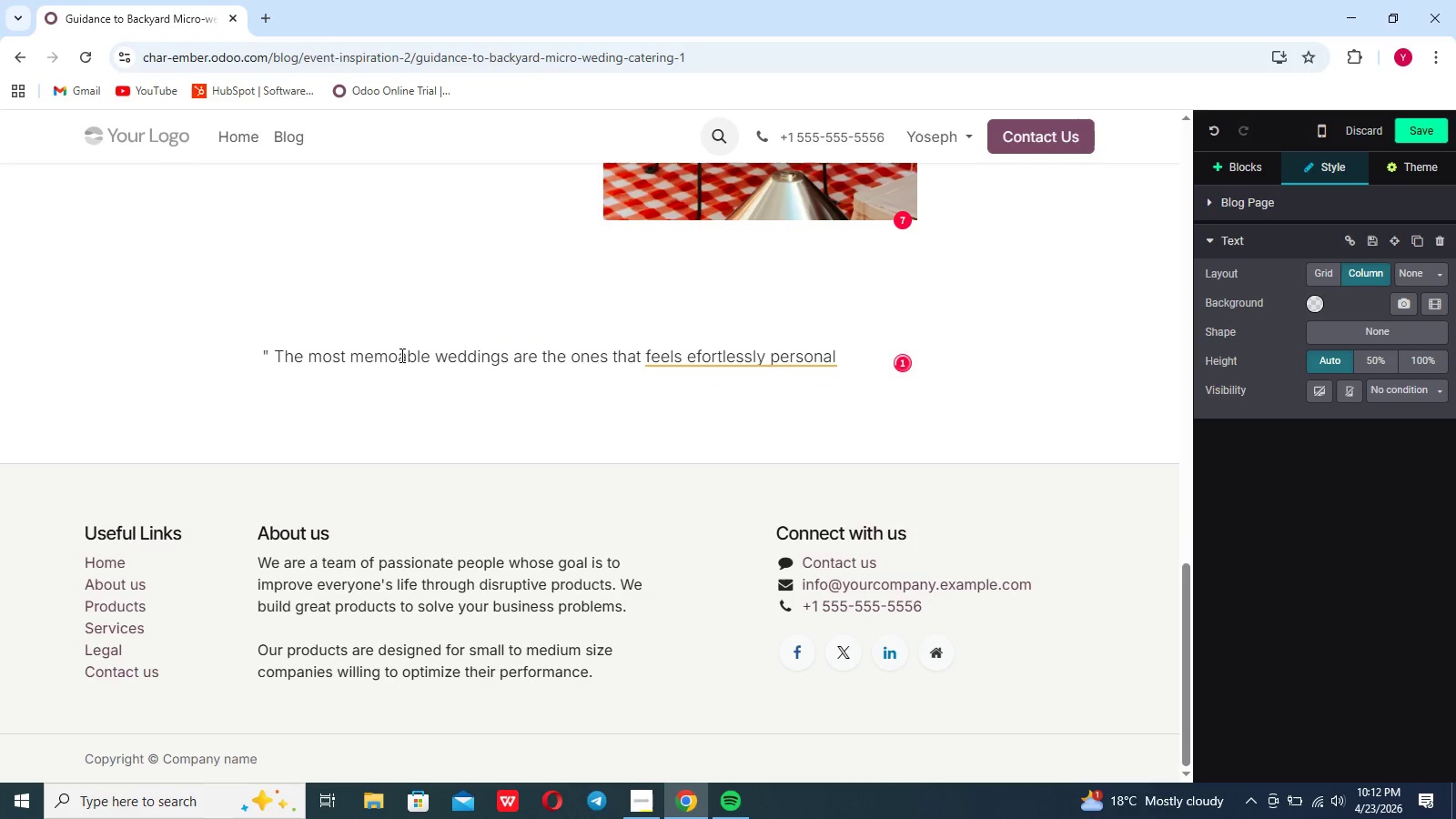 
key(R)
 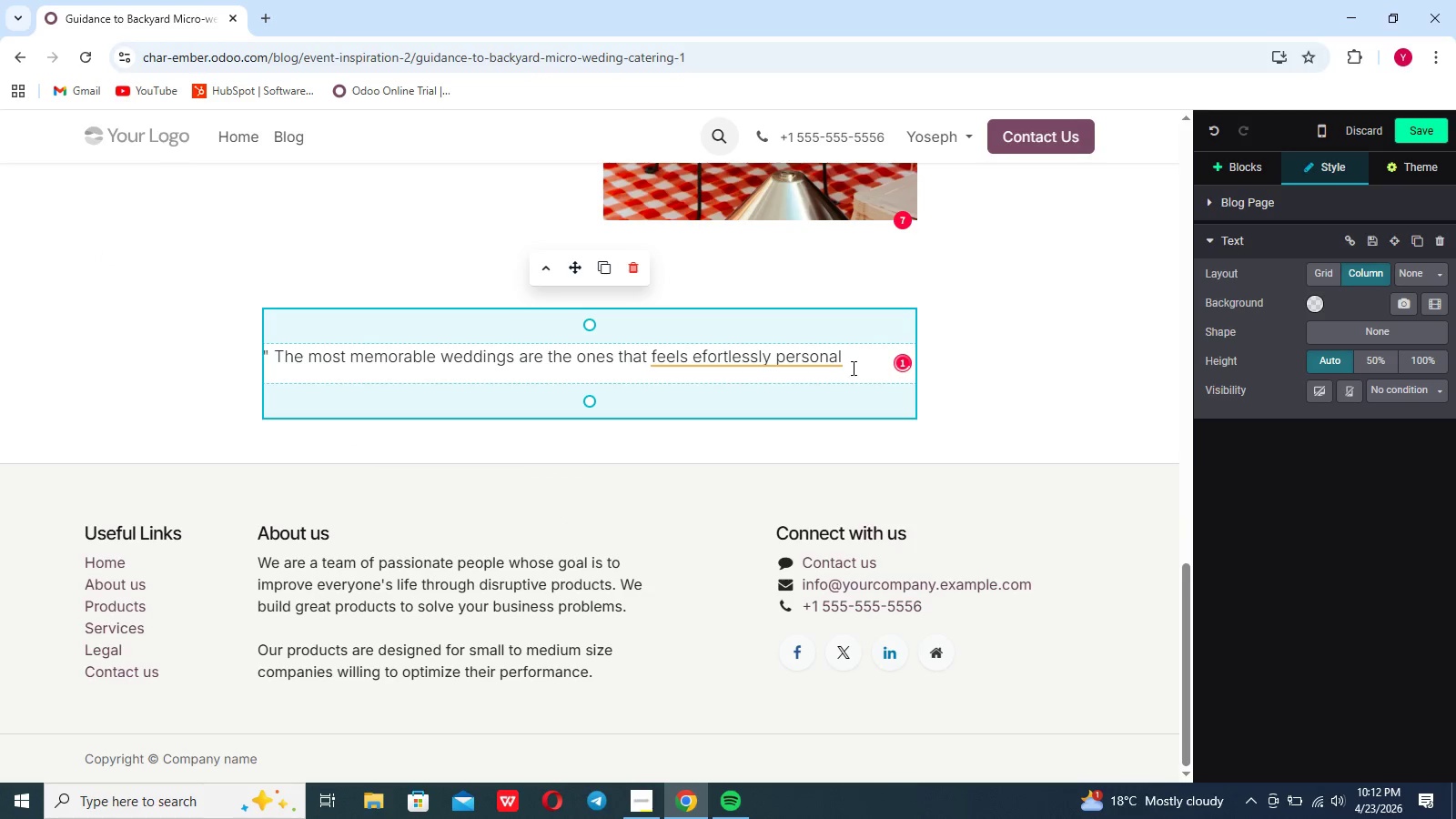 
left_click([849, 359])
 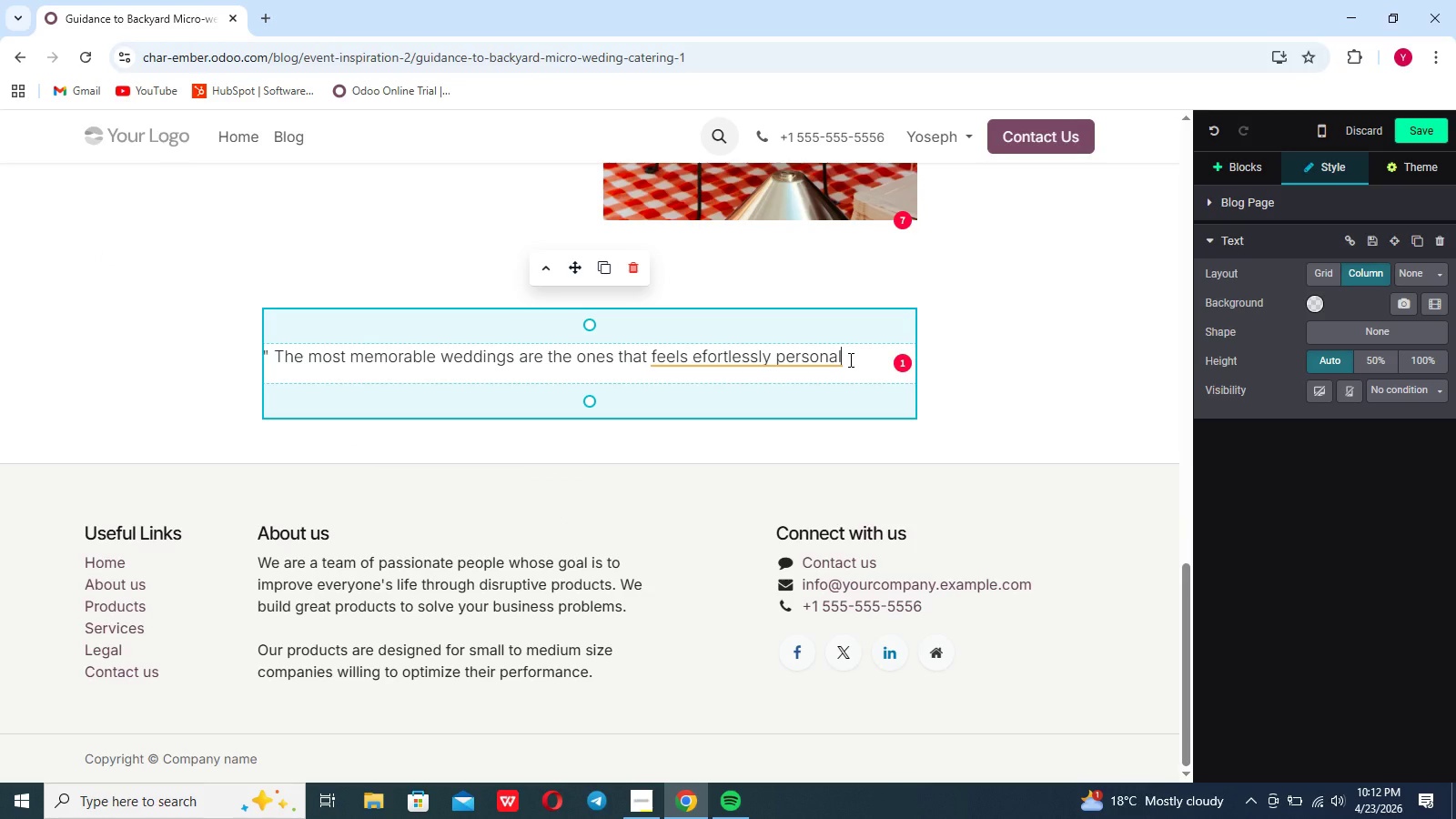 
key(Space)
 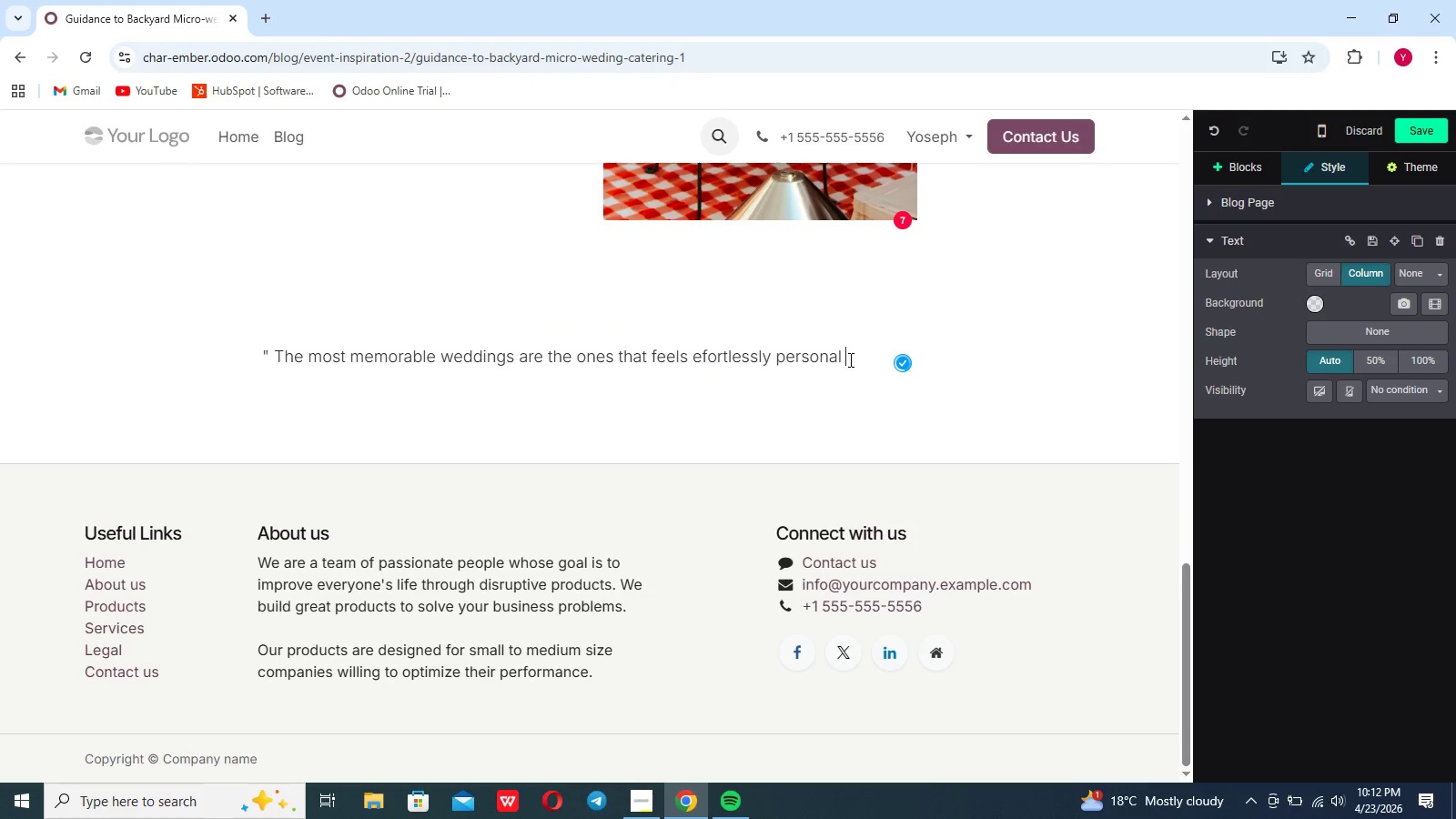 
key(Shift+Quote)
 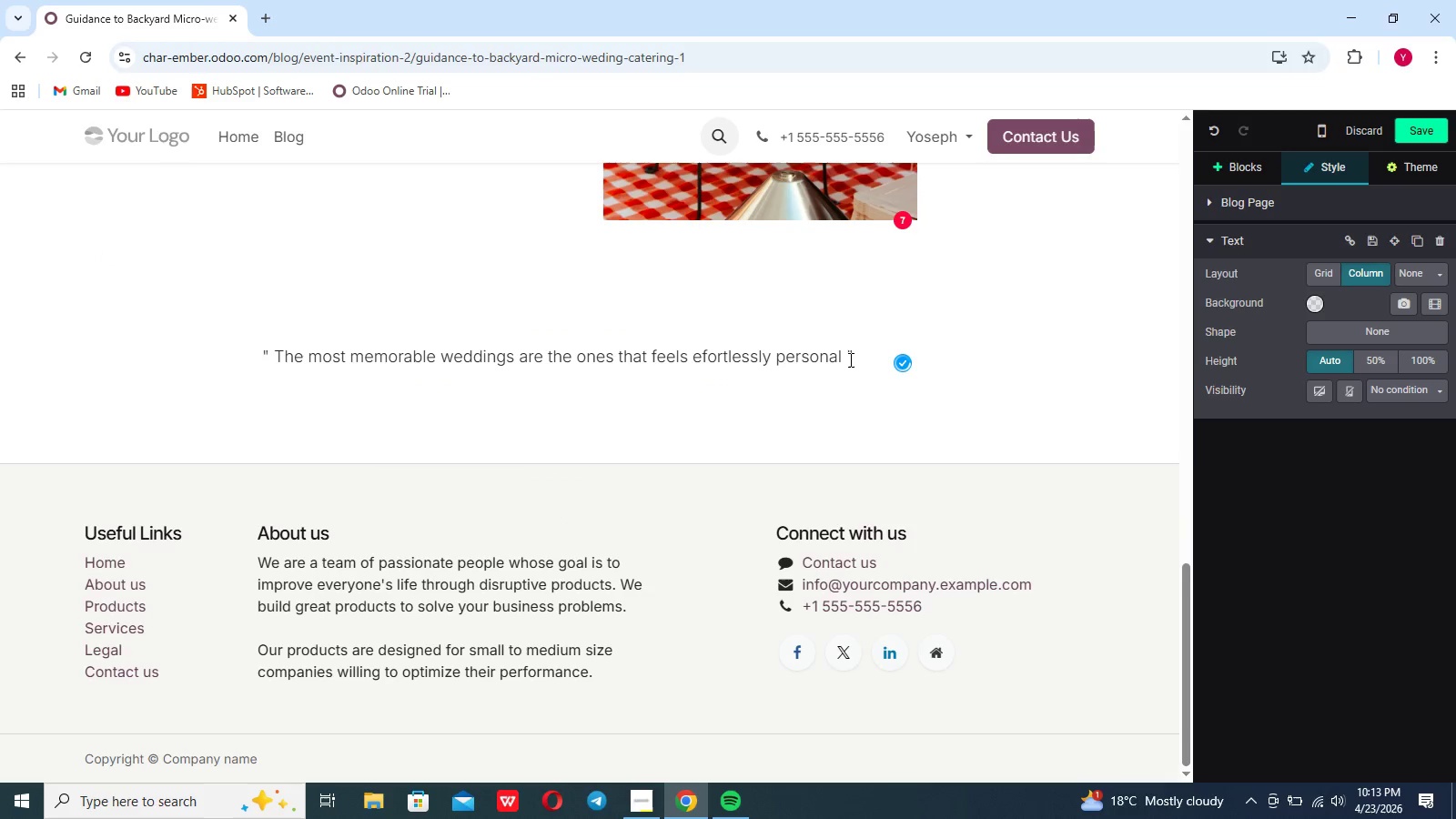 
key(ArrowLeft)
 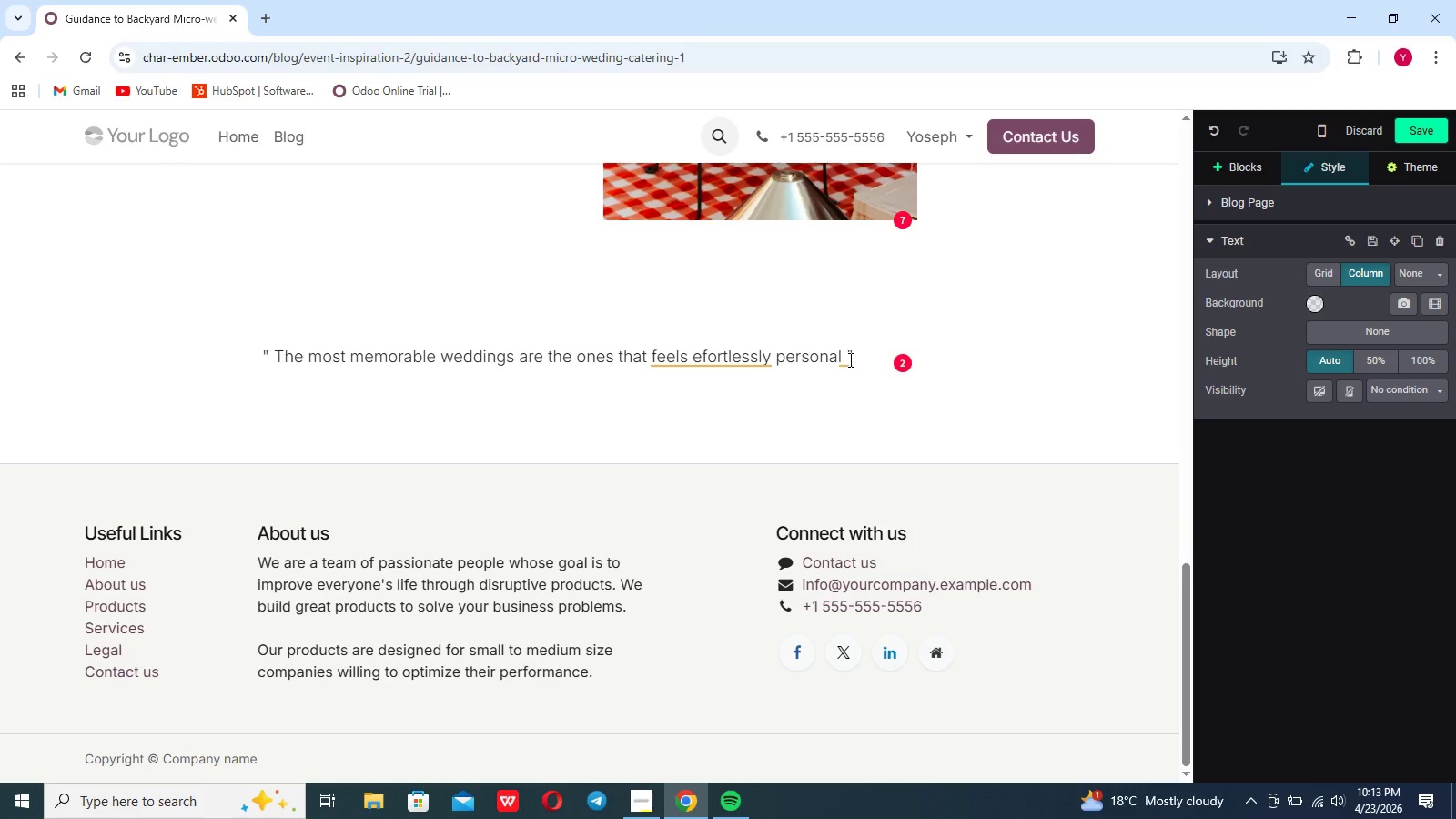 
key(Period)
 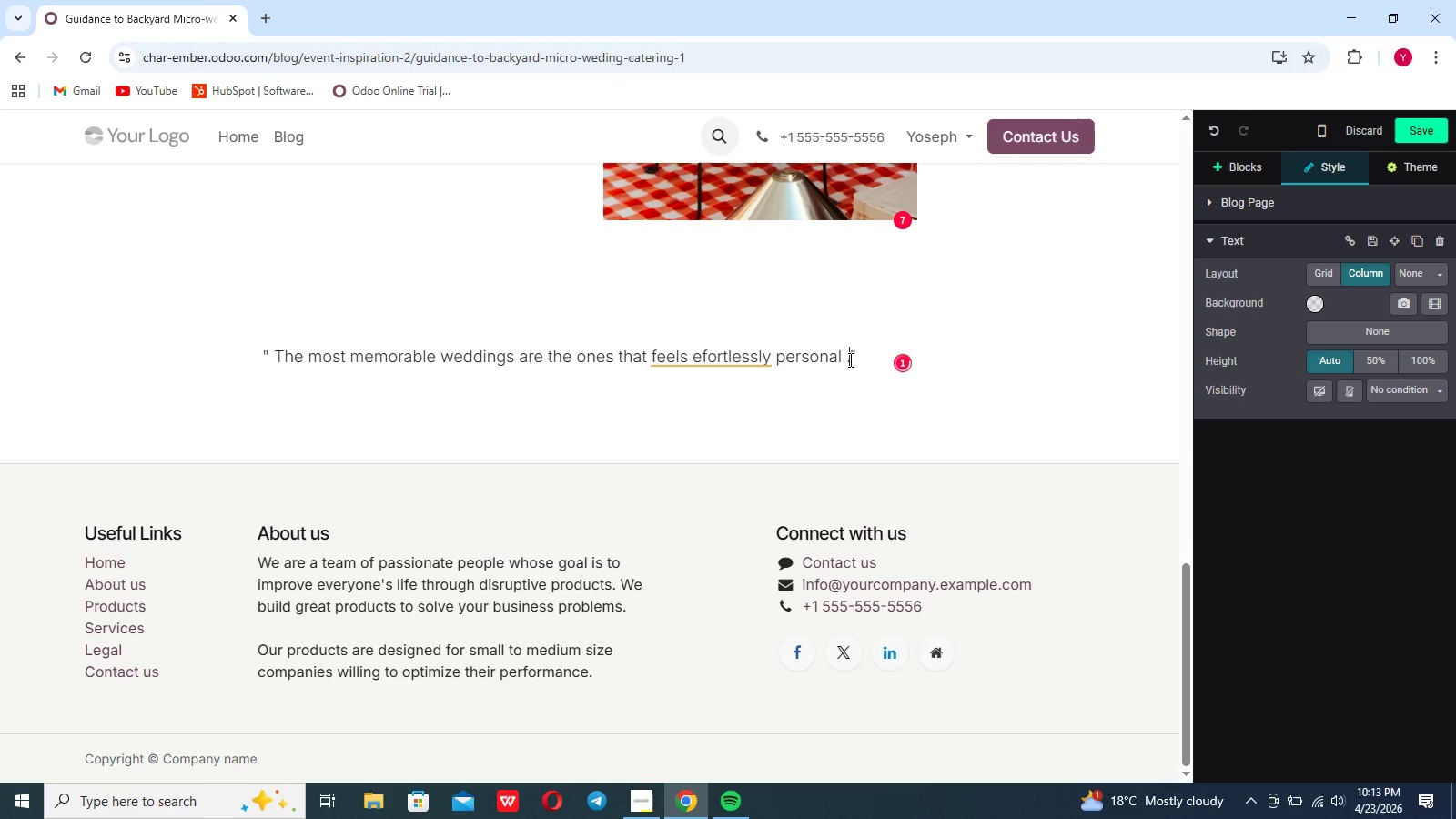 
key(ArrowRight)
 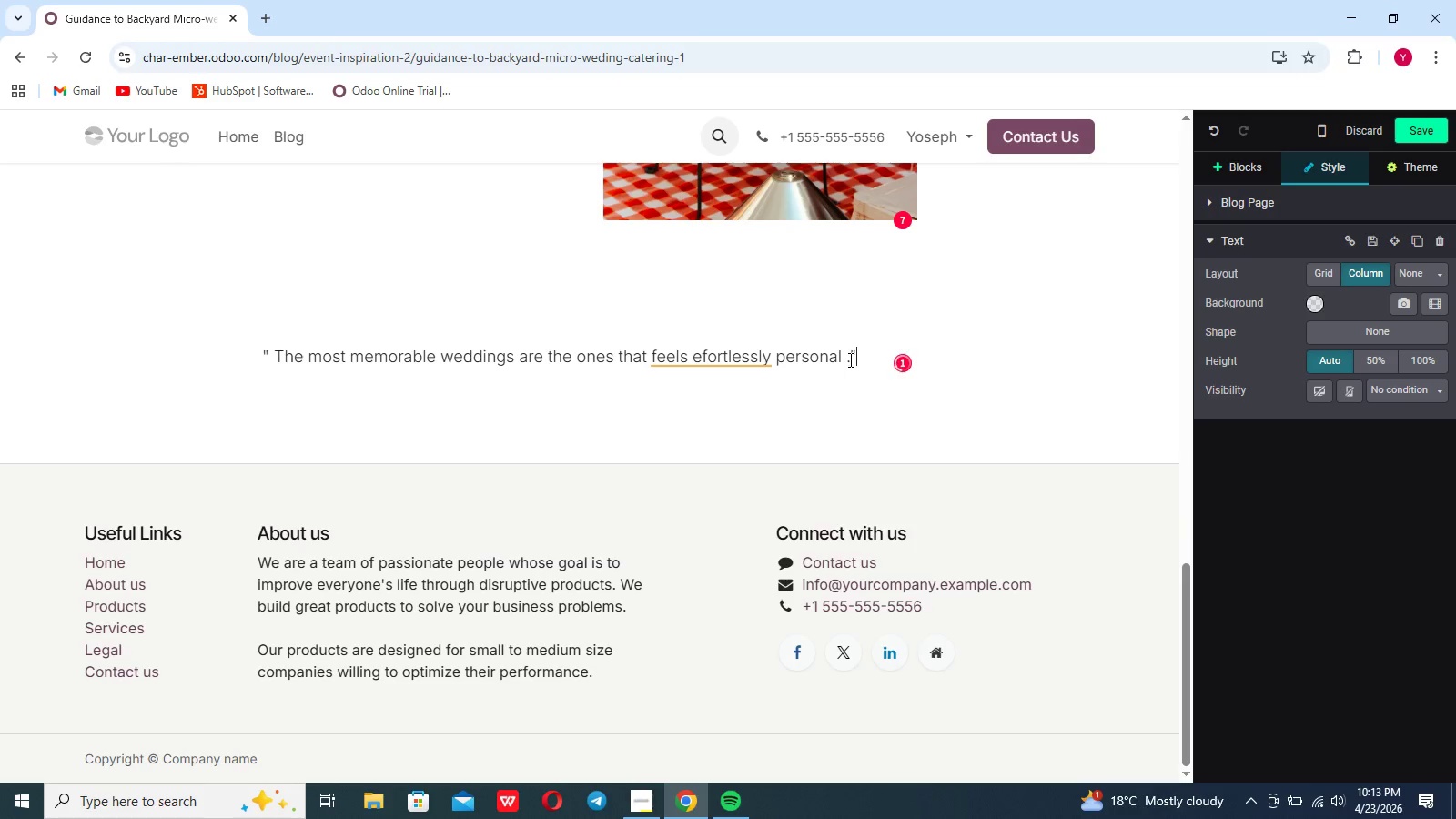 
key(ArrowRight)
 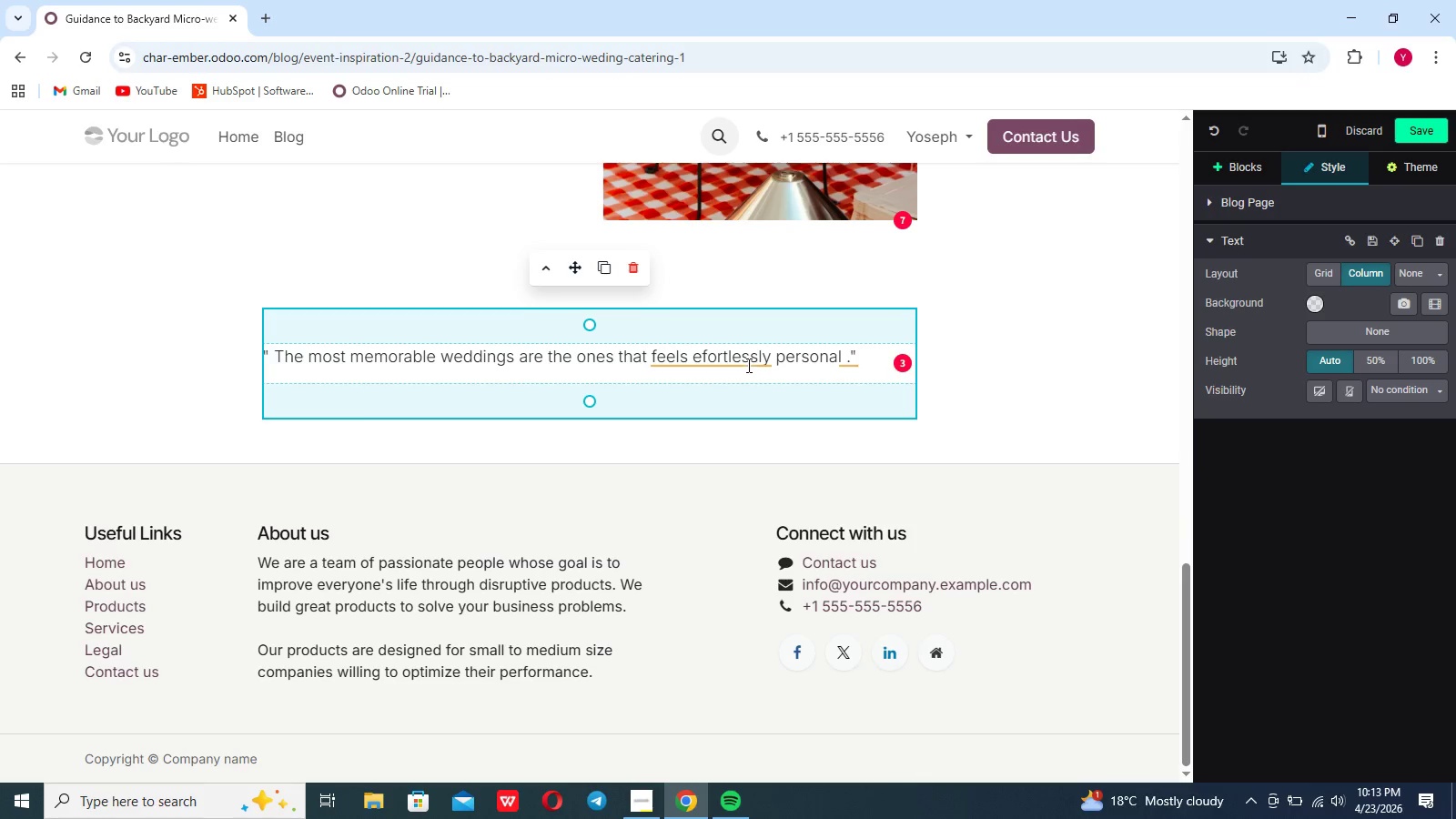 
left_click([747, 365])
 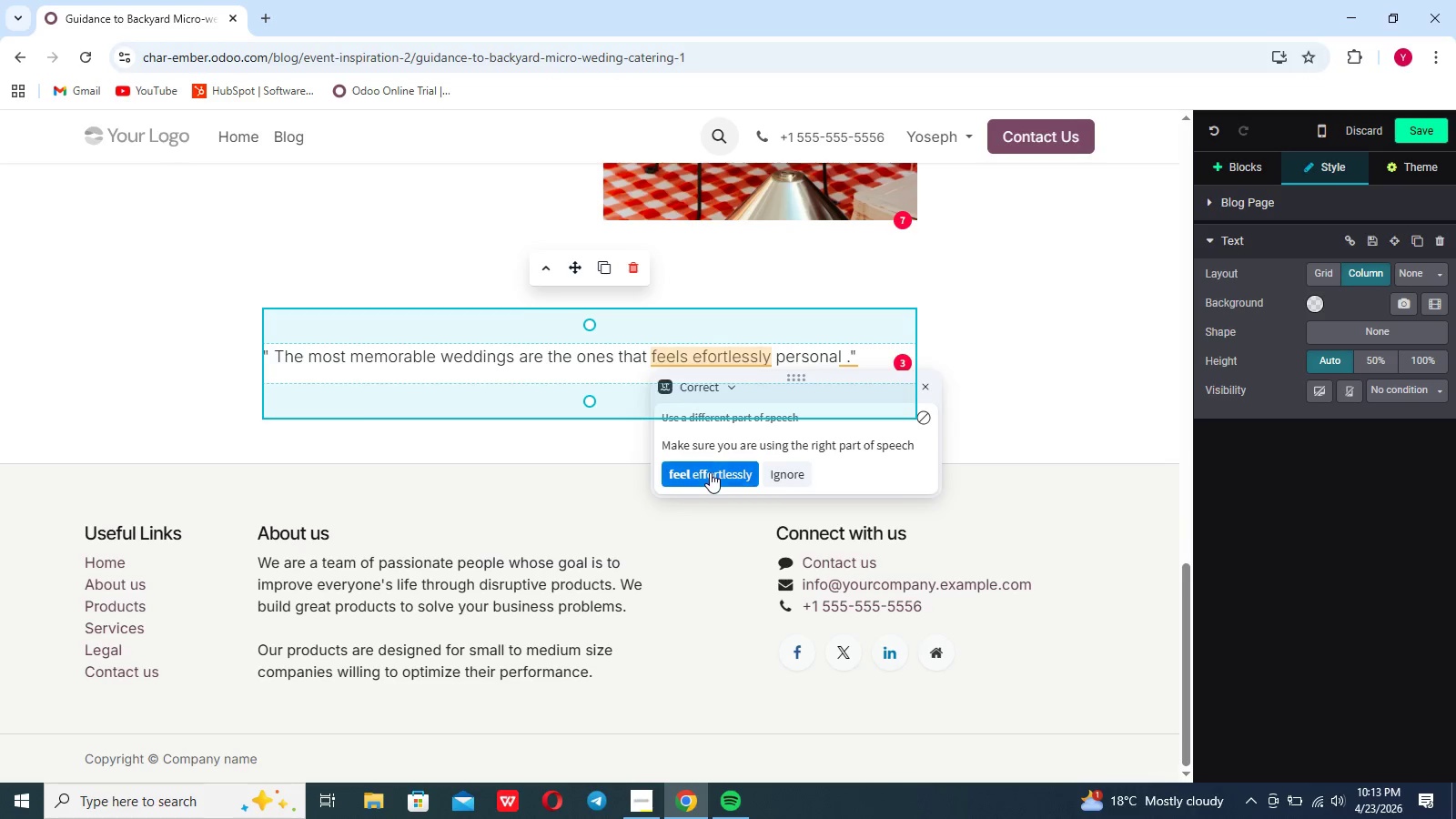 
left_click([710, 472])
 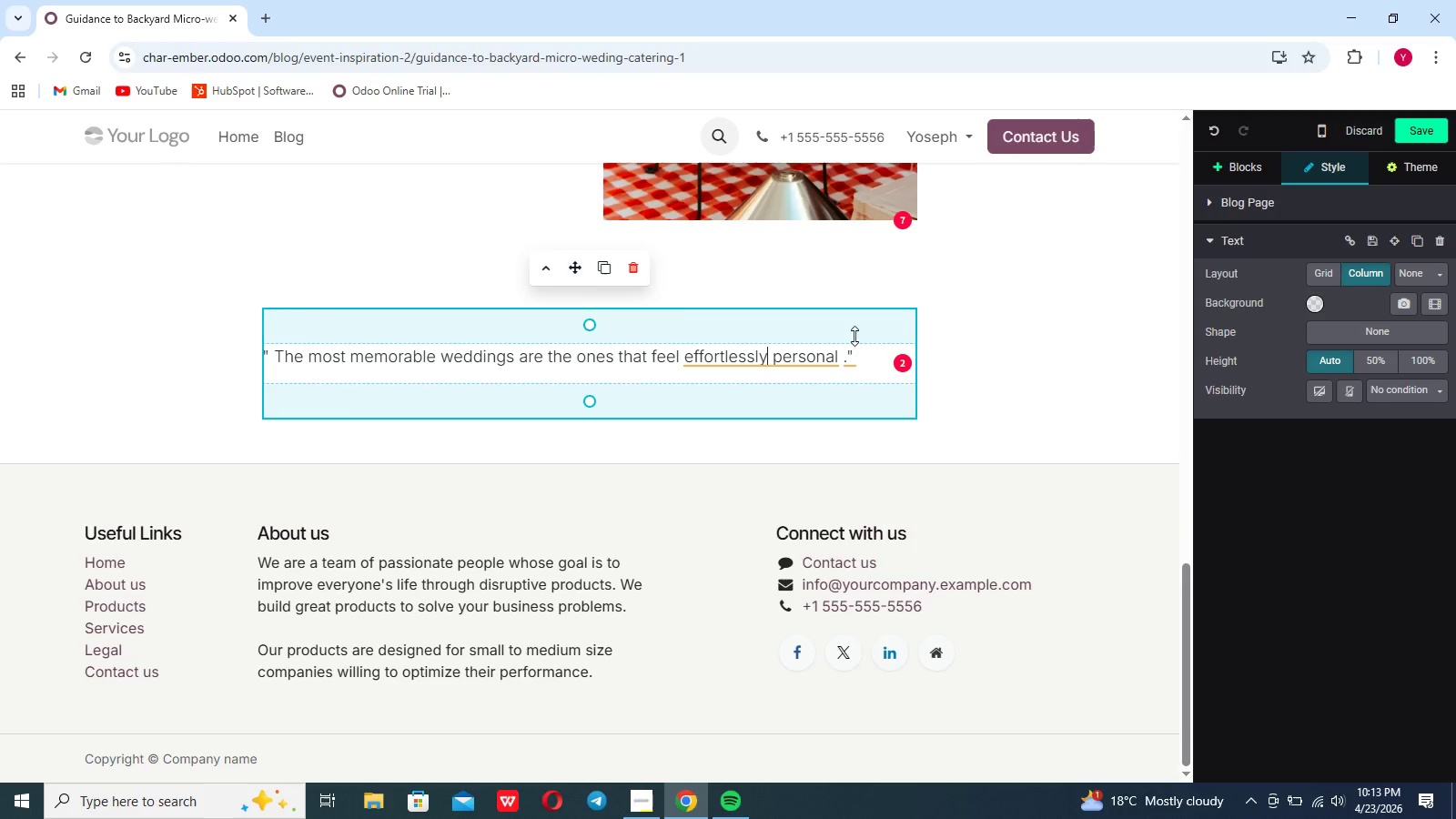 
wait(6.08)
 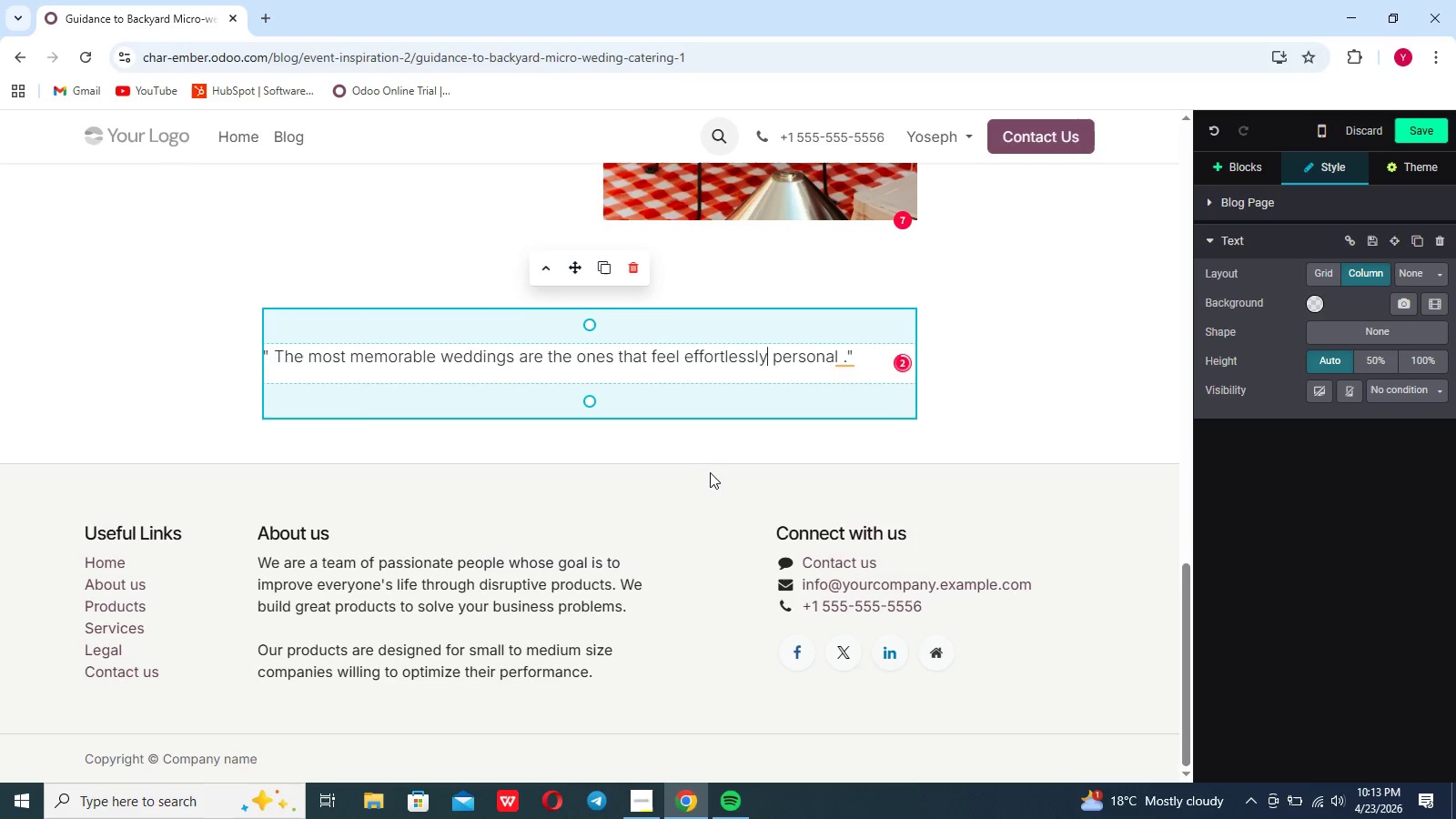 
left_click([861, 351])
 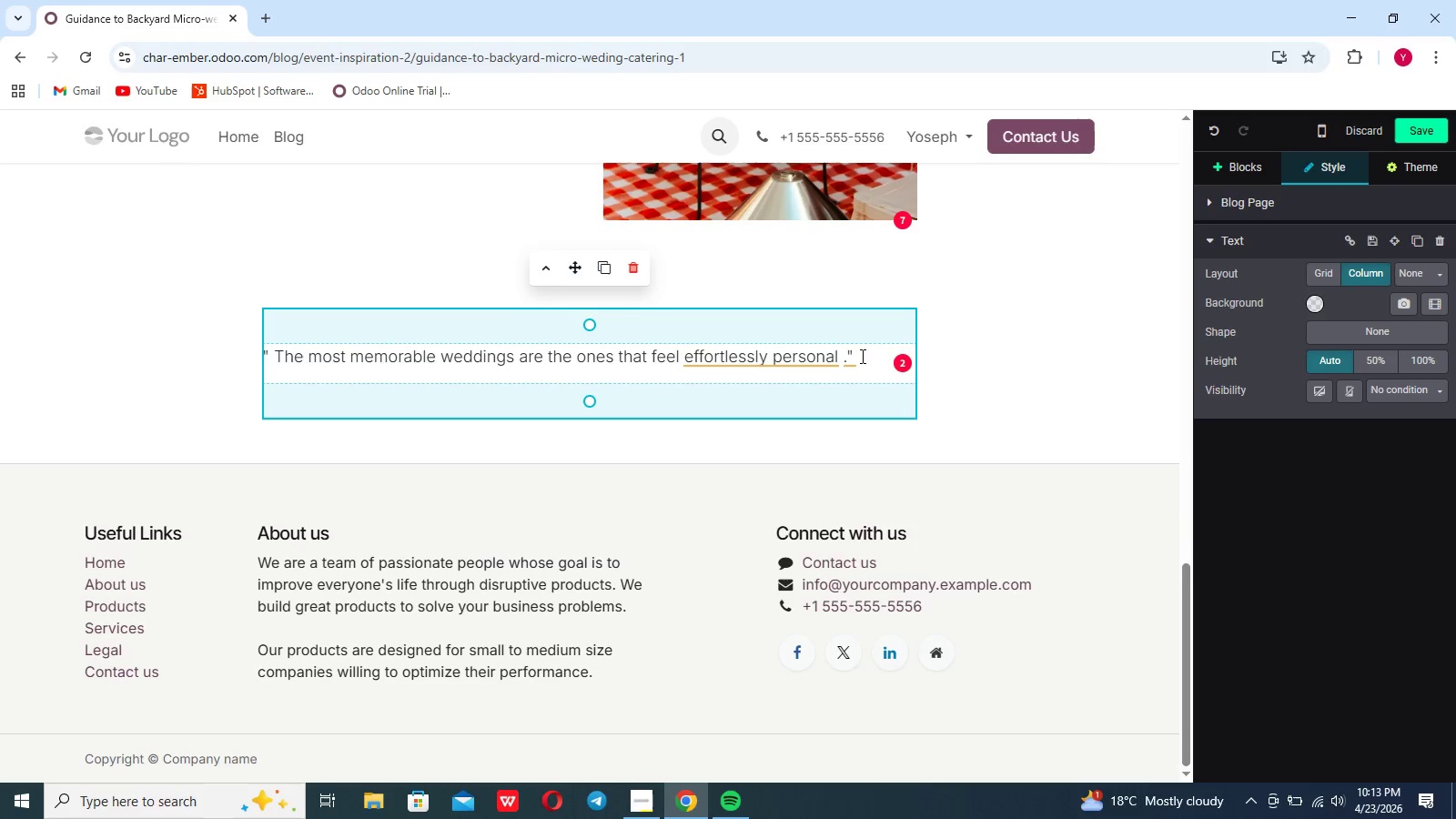 
left_click_drag(start_coordinate=[861, 356], to_coordinate=[258, 345])
 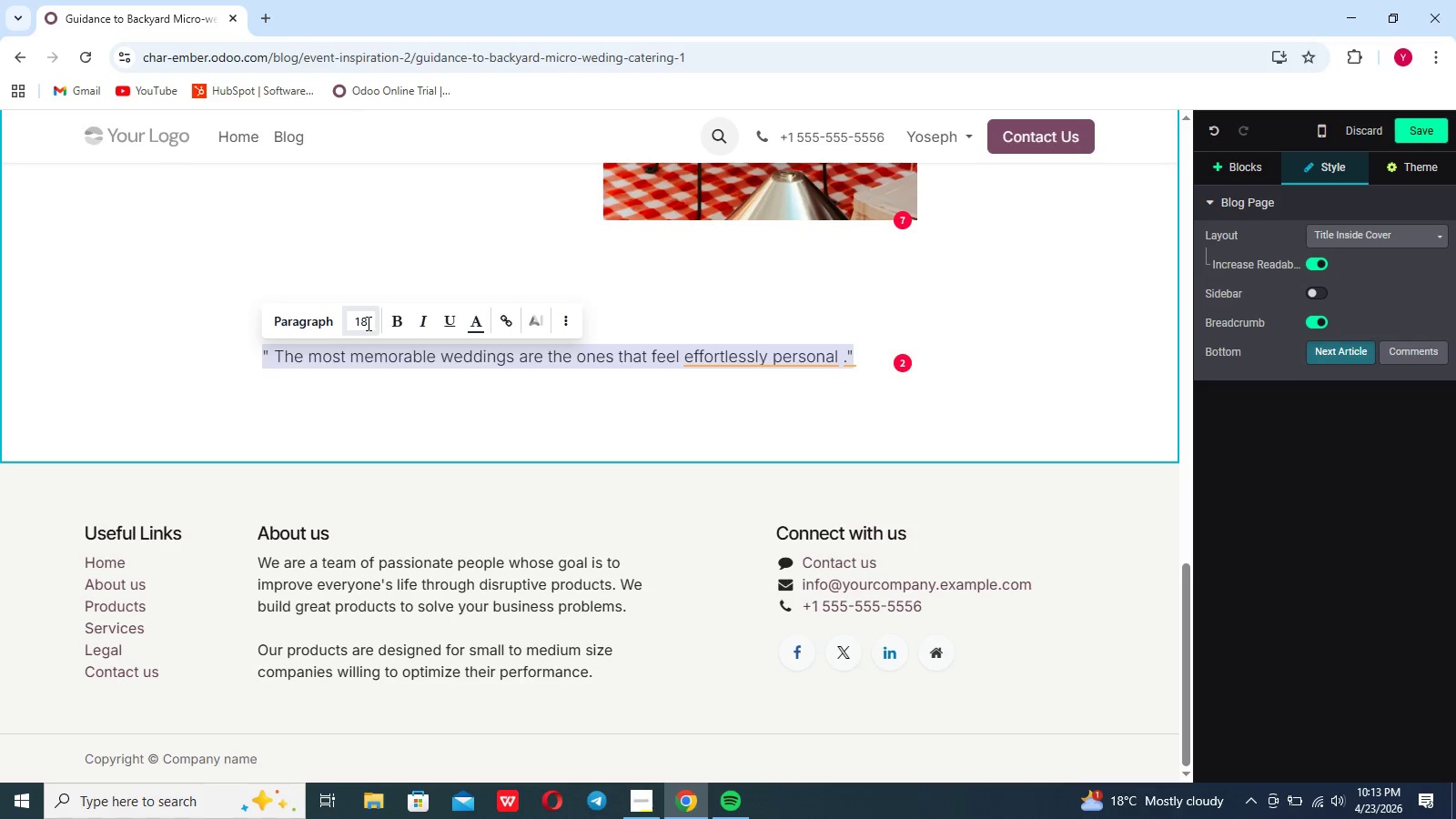 
left_click([366, 322])
 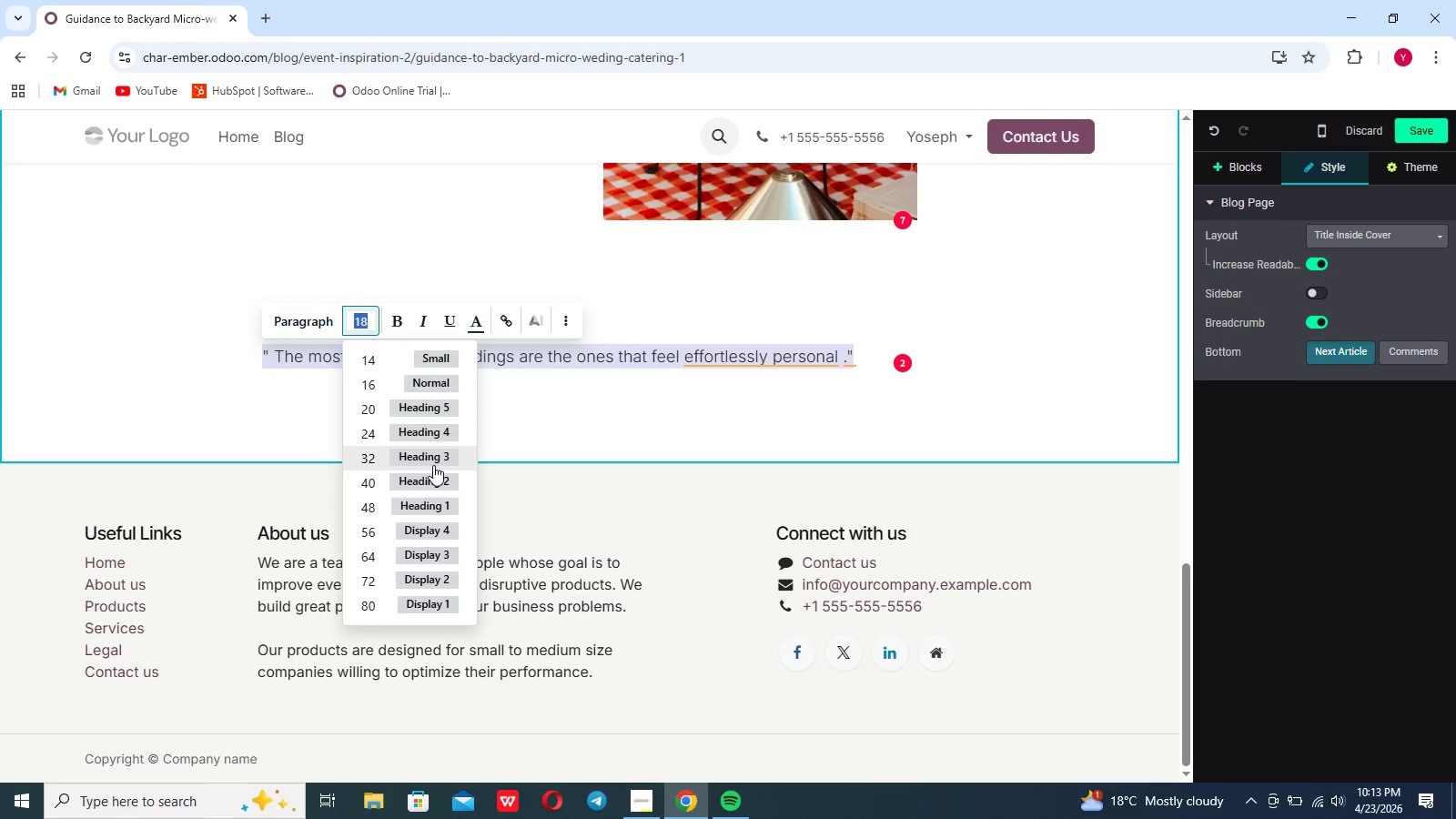 
wait(8.75)
 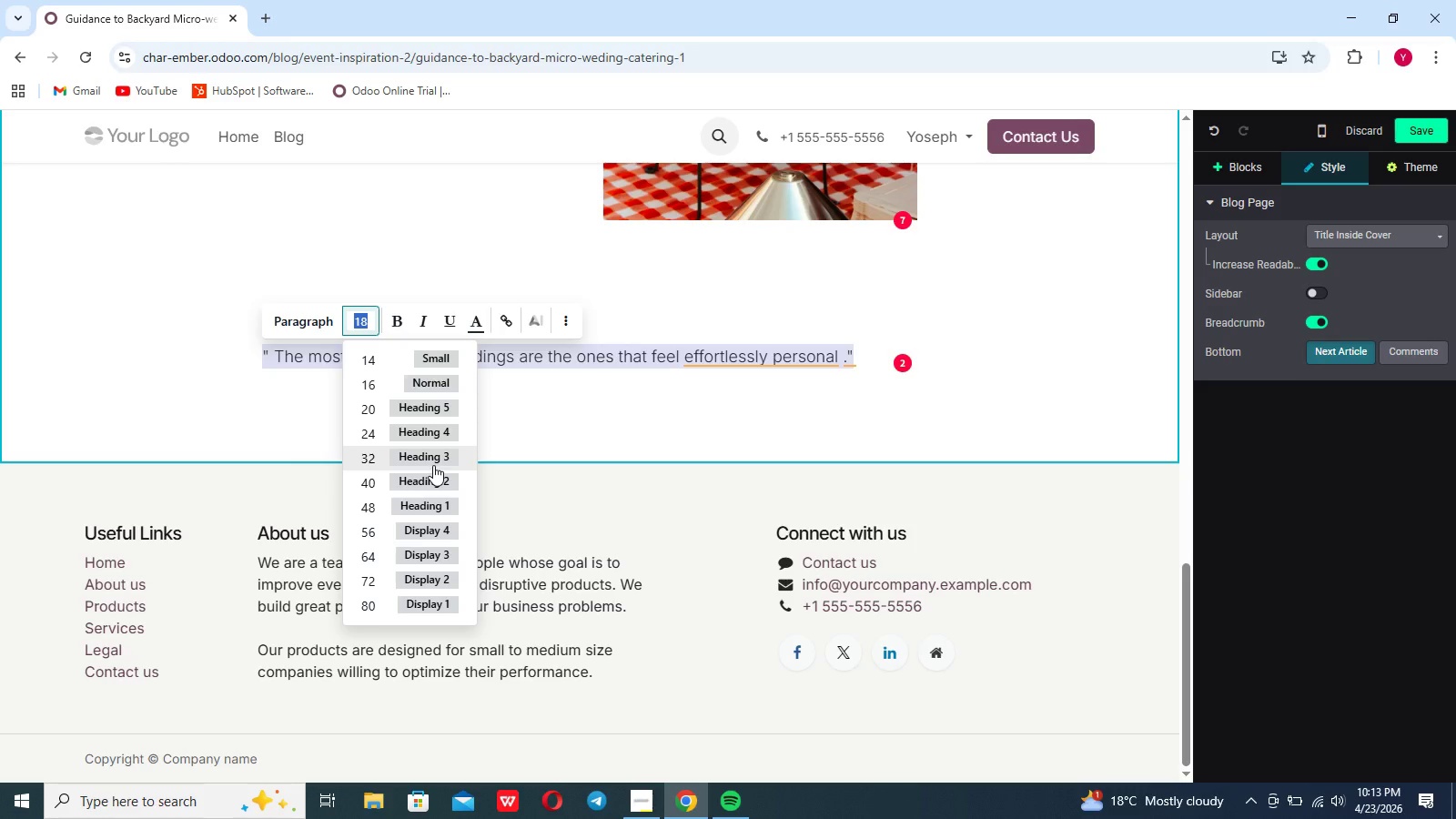 
left_click([430, 387])
 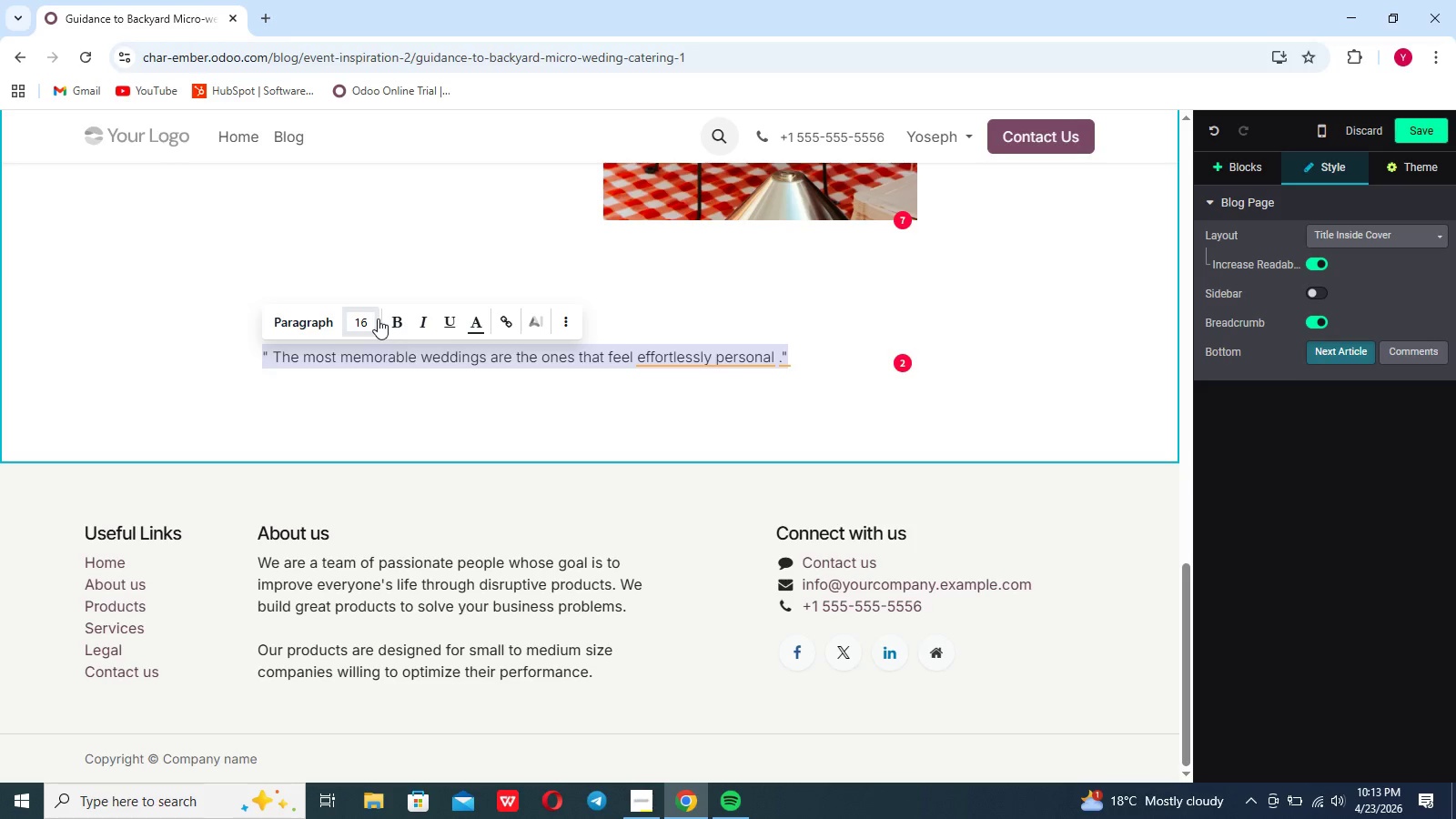 
left_click([369, 318])
 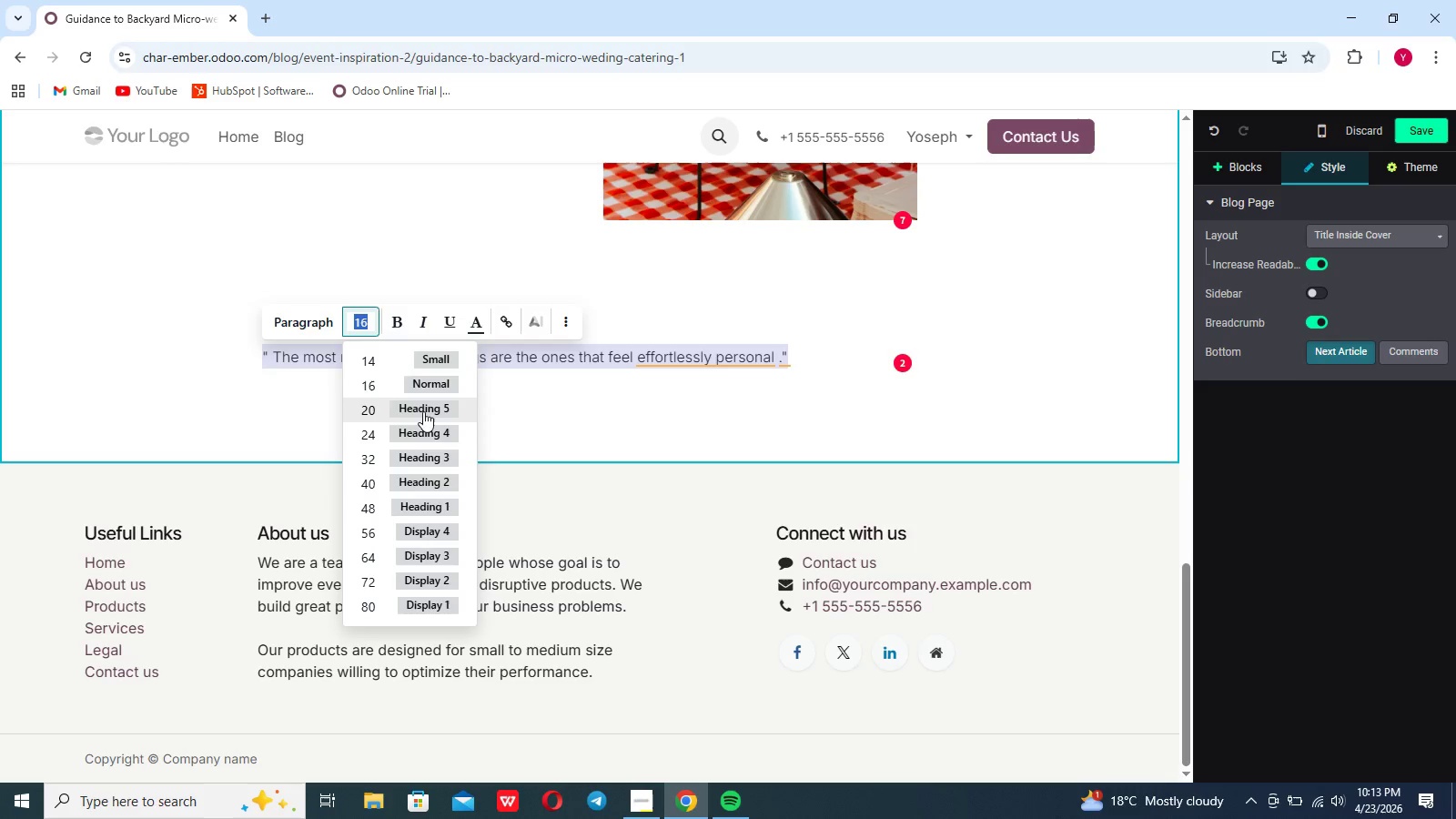 
left_click([423, 411])
 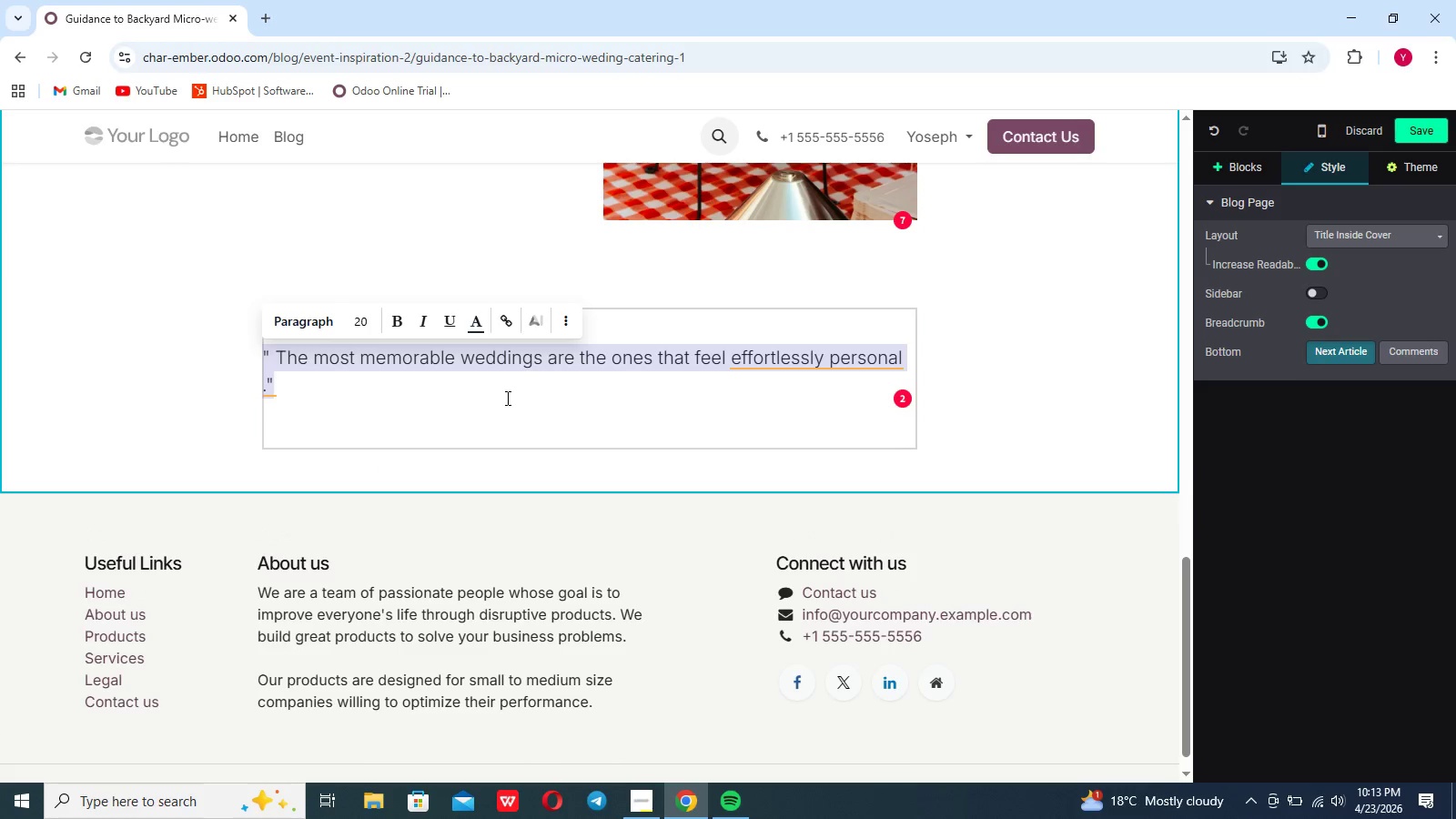 
wait(5.28)
 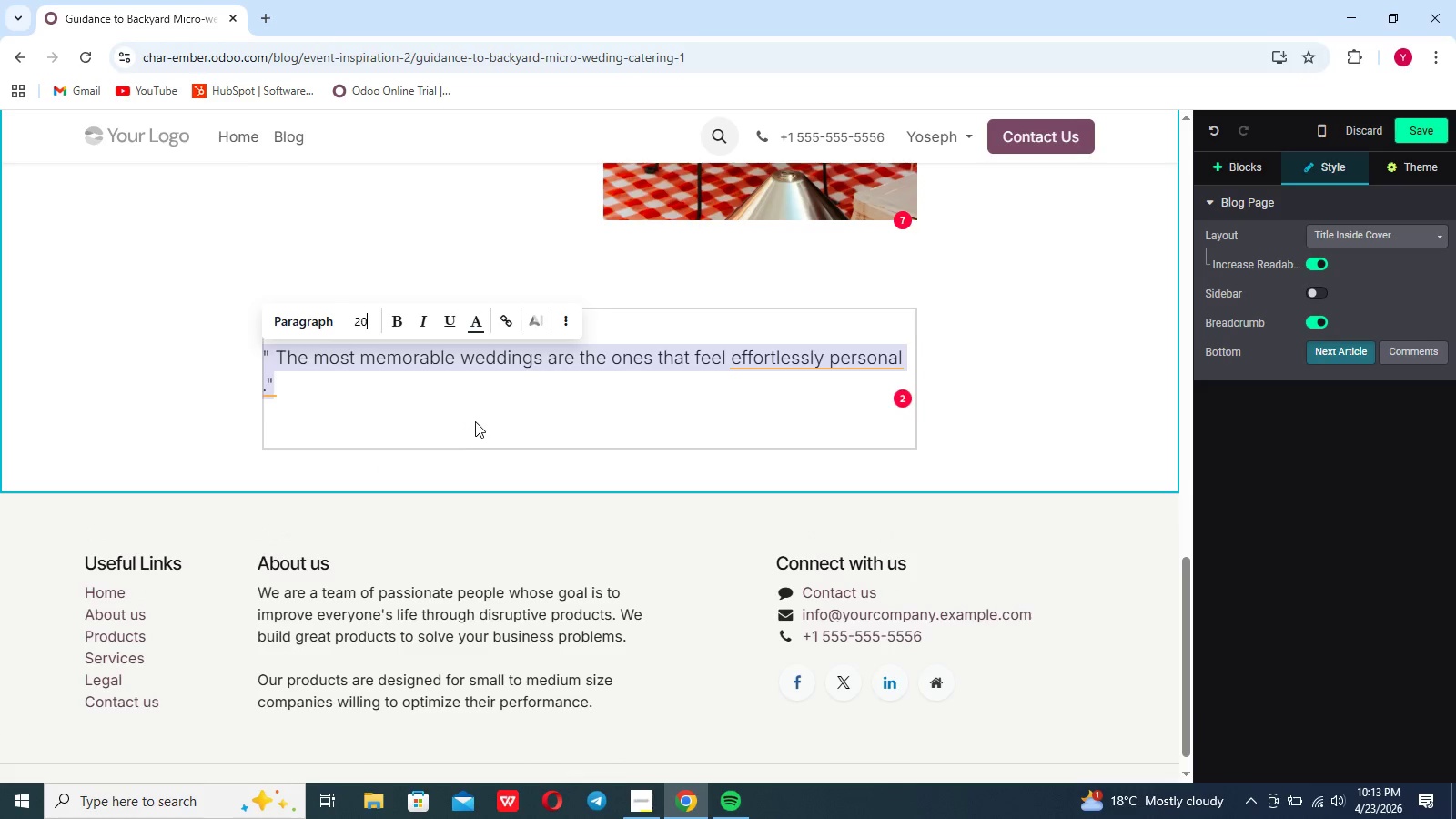 
left_click([349, 317])
 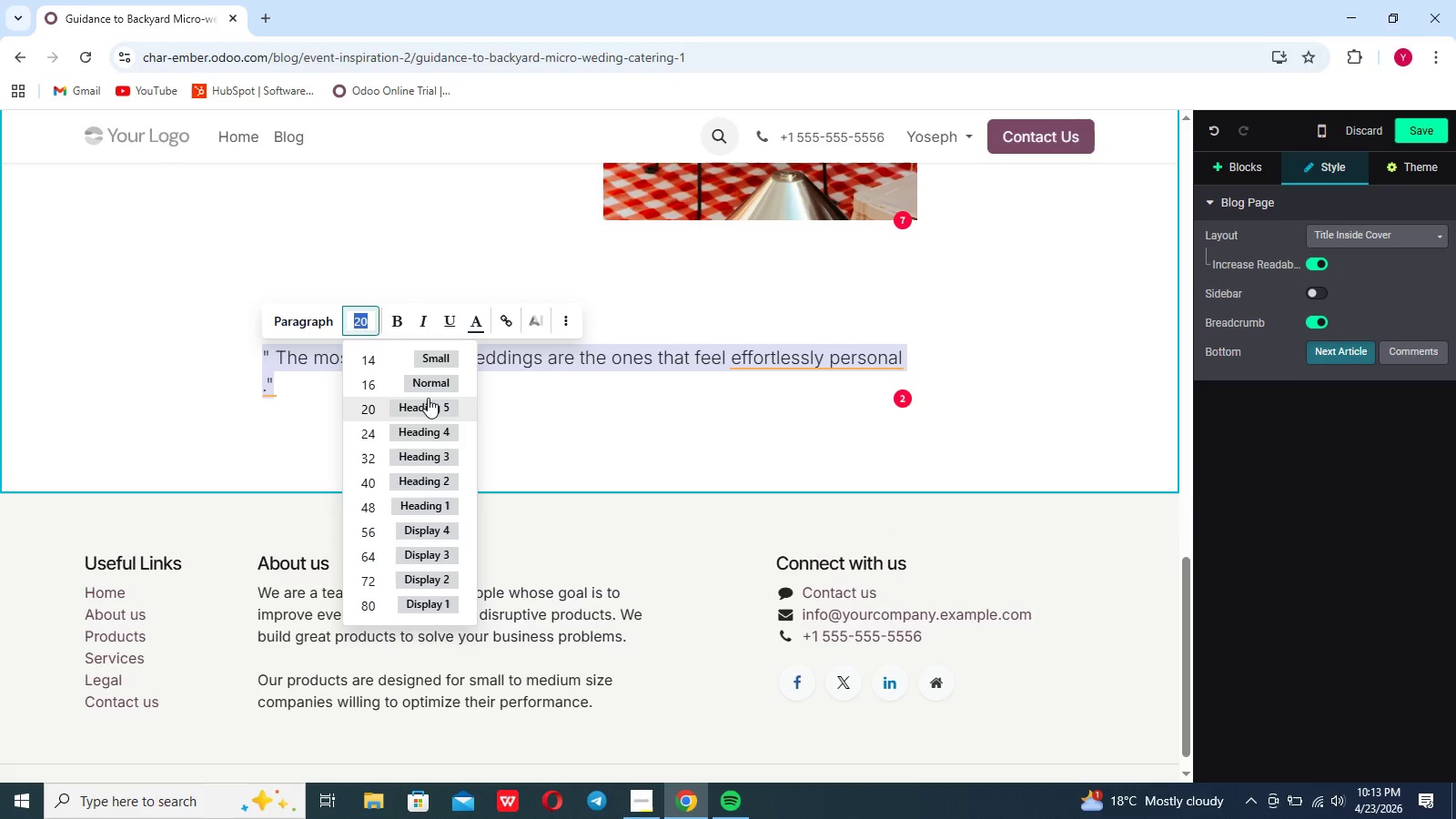 
wait(5.05)
 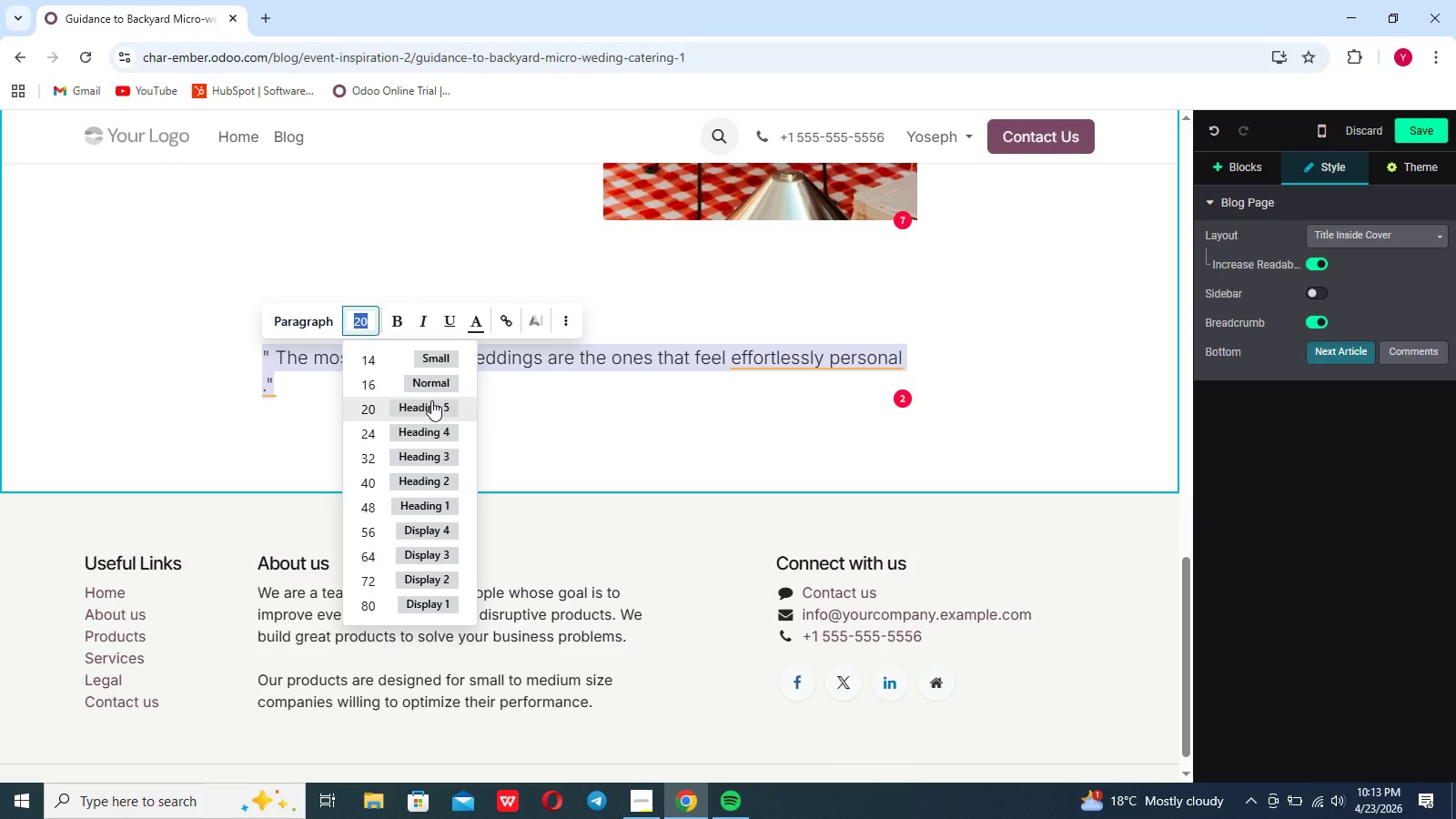 
type(18)
 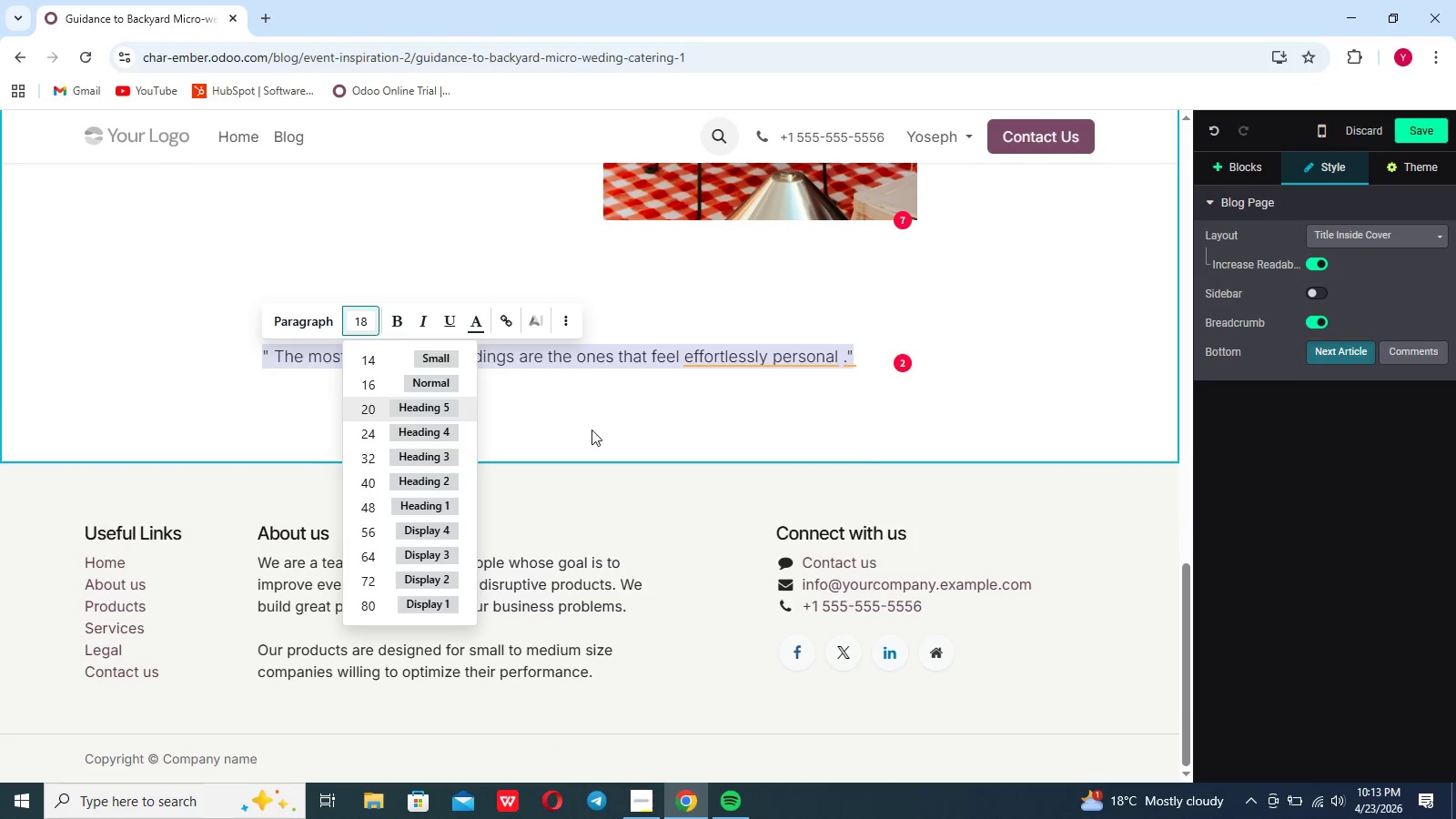 
left_click([592, 430])
 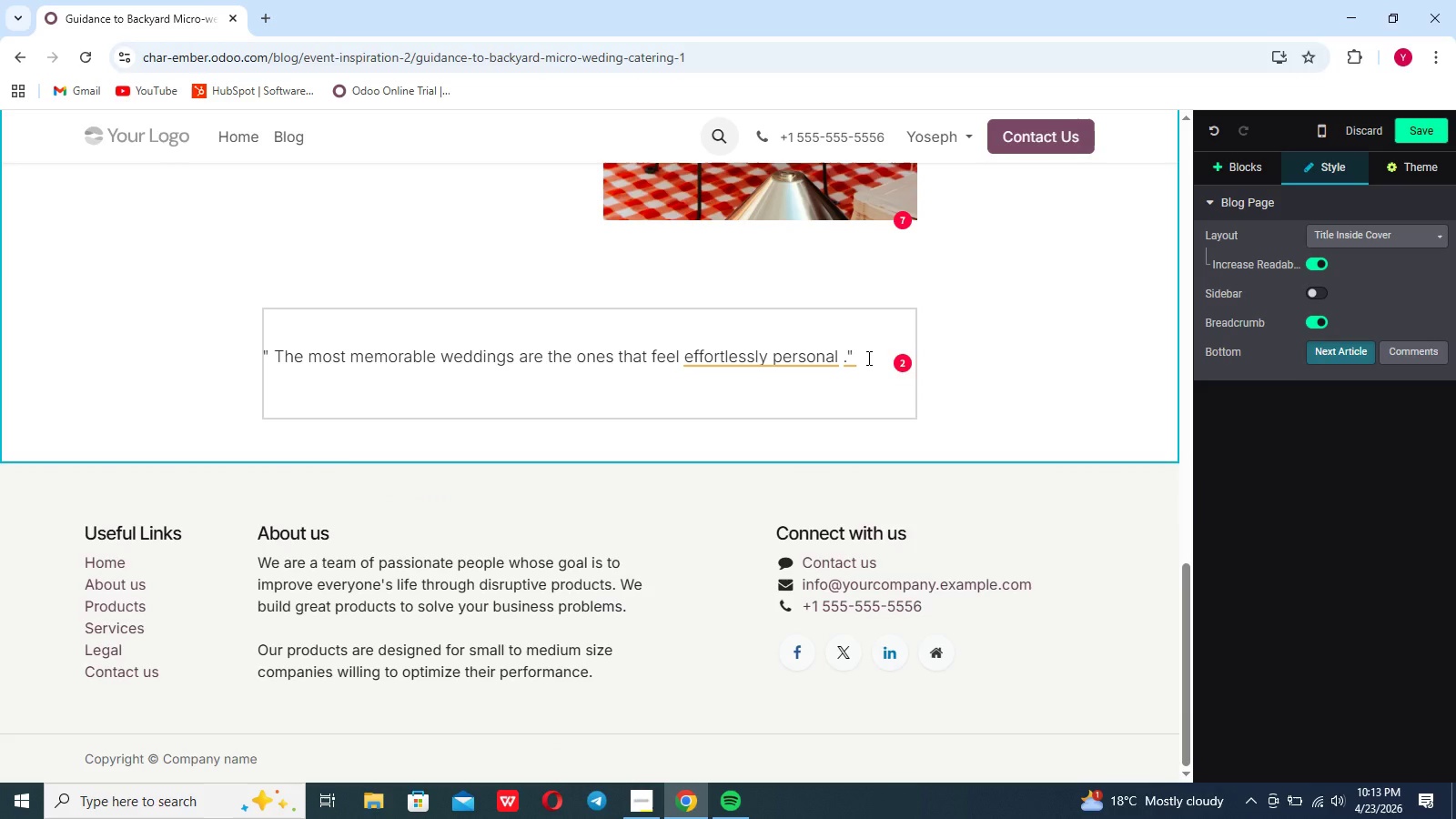 
left_click_drag(start_coordinate=[867, 358], to_coordinate=[258, 341])
 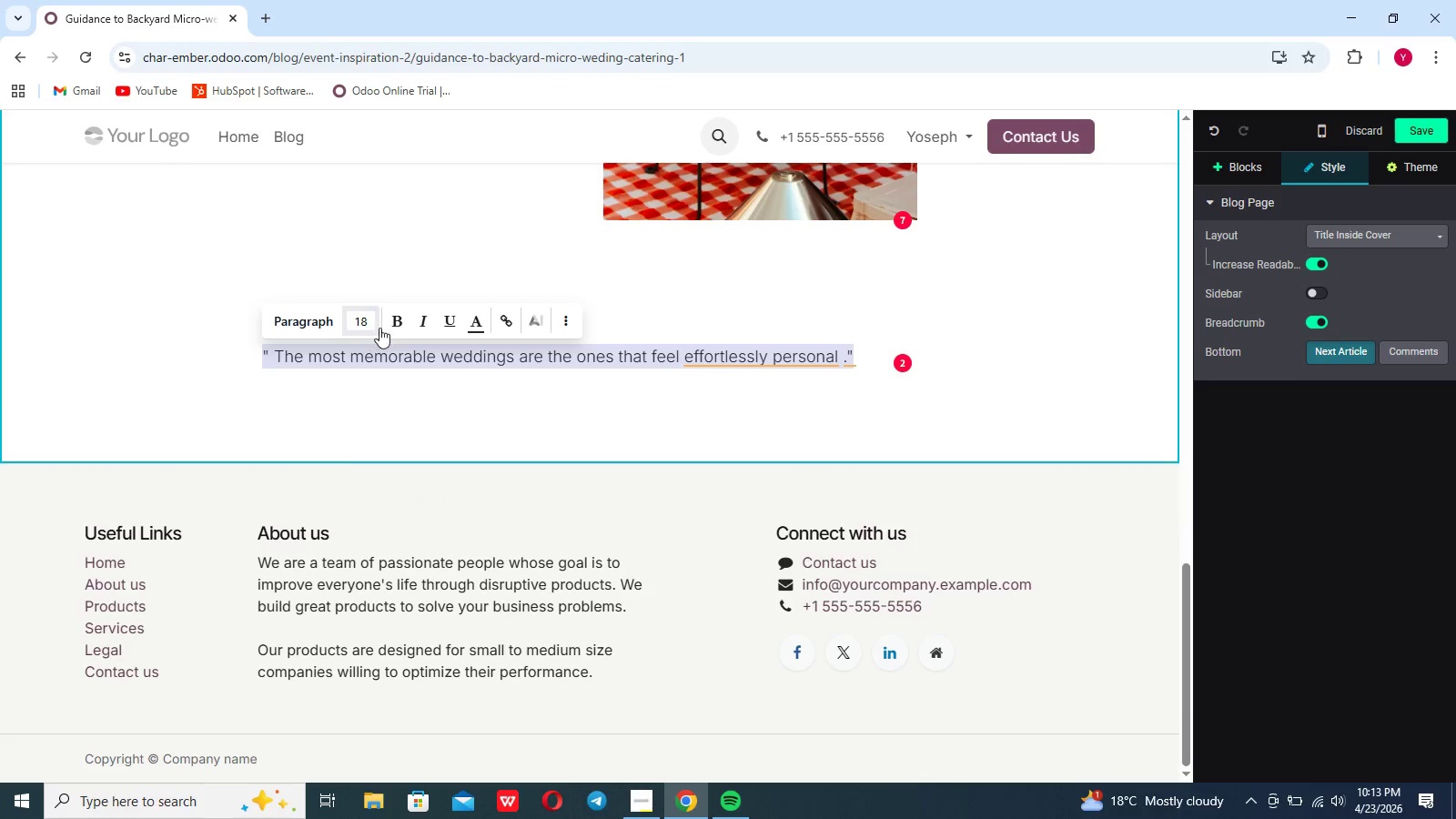 
left_click([392, 324])
 